 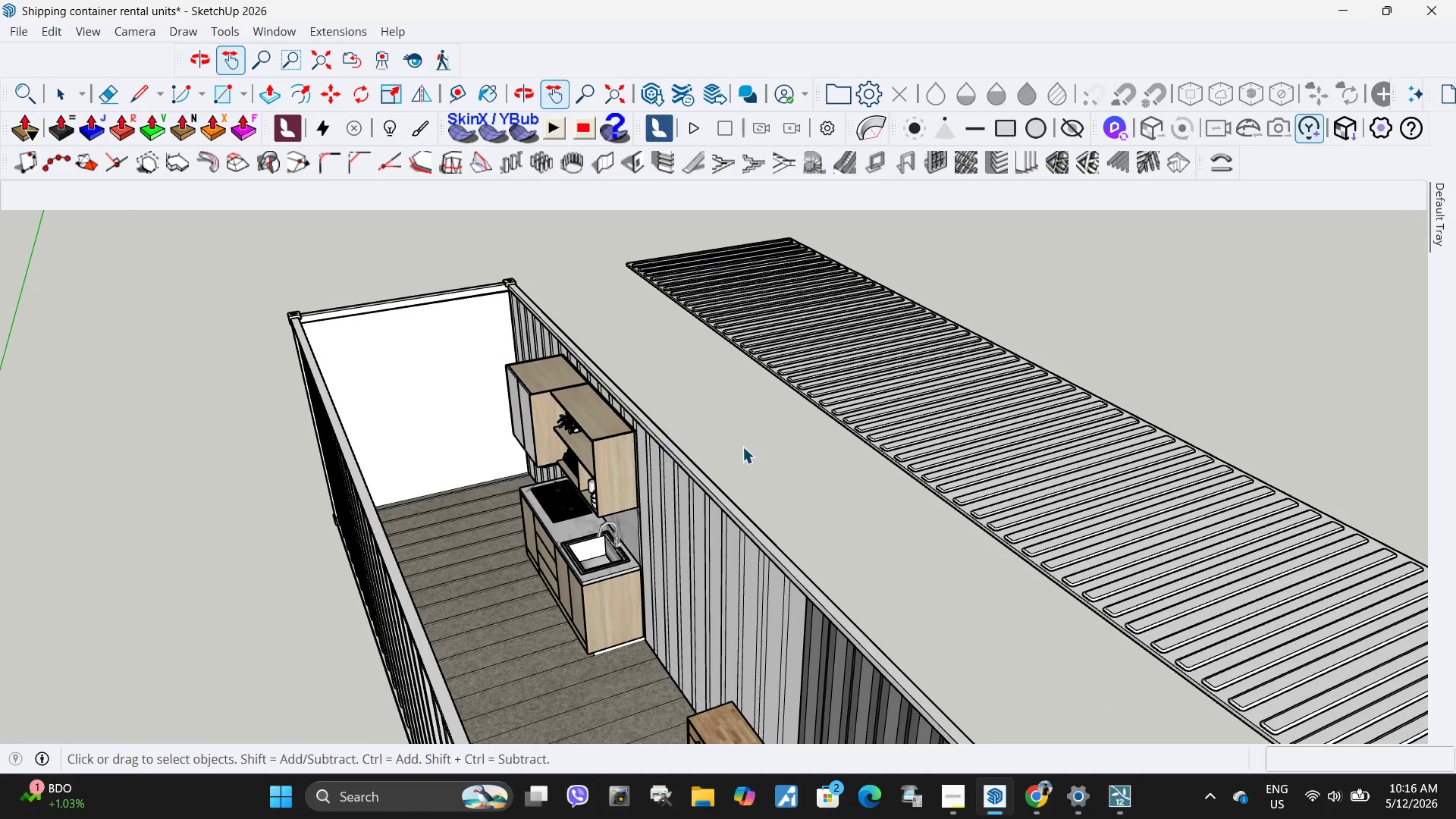 
left_click([742, 447])
 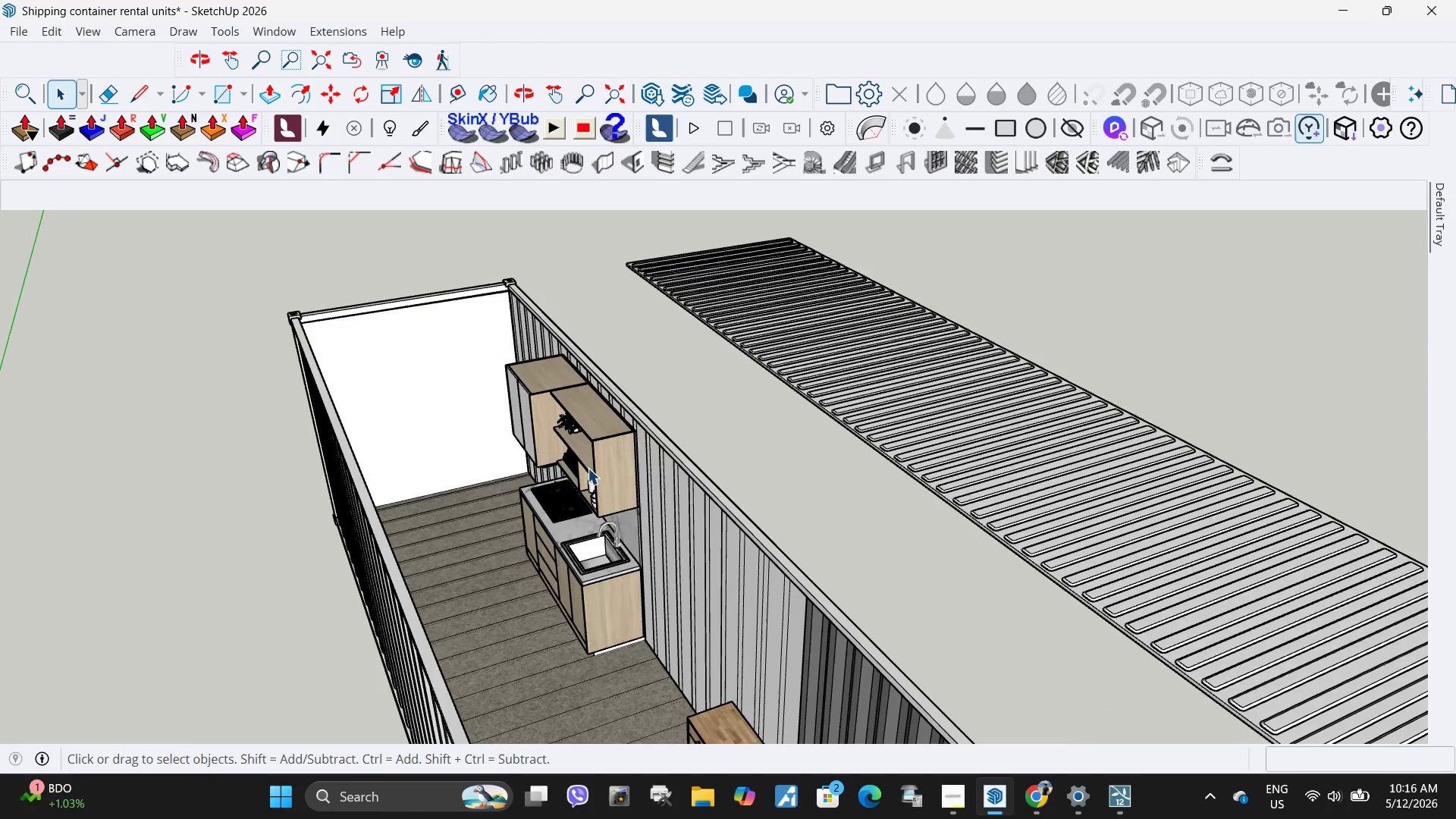 
scroll: coordinate [581, 471], scroll_direction: up, amount: 9.0
 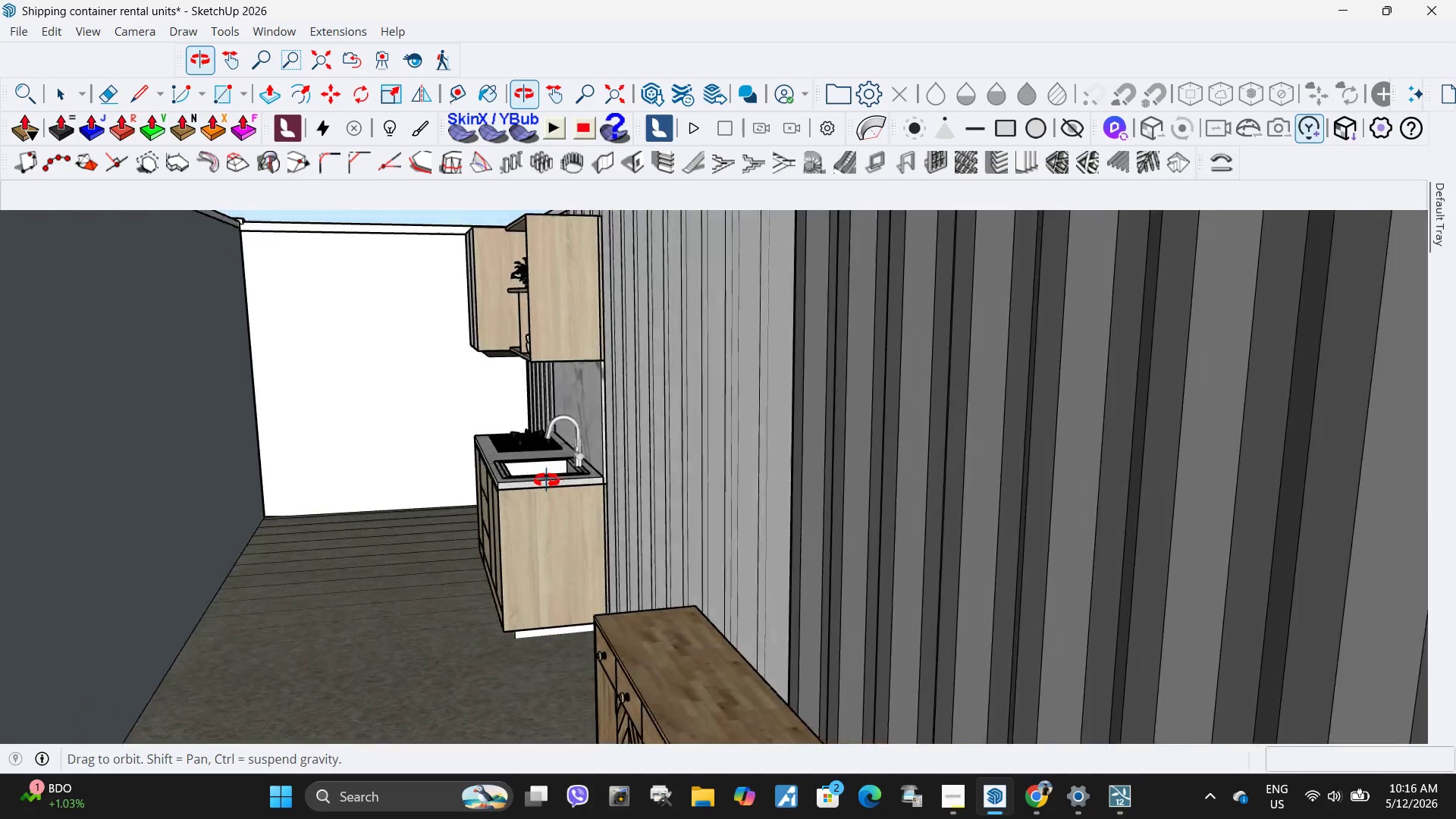 
scroll: coordinate [730, 415], scroll_direction: down, amount: 18.0
 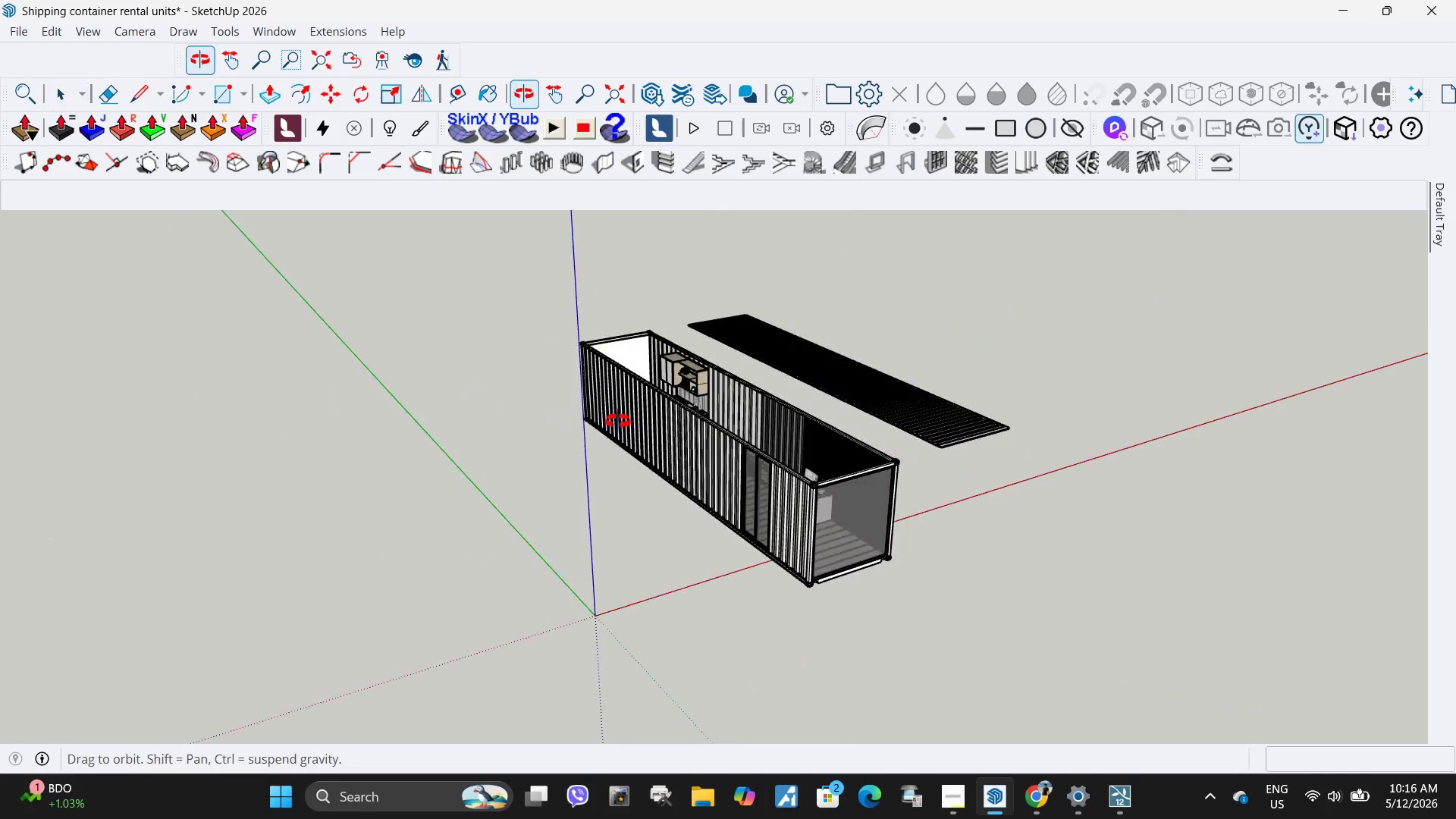 
double_click([812, 494])
 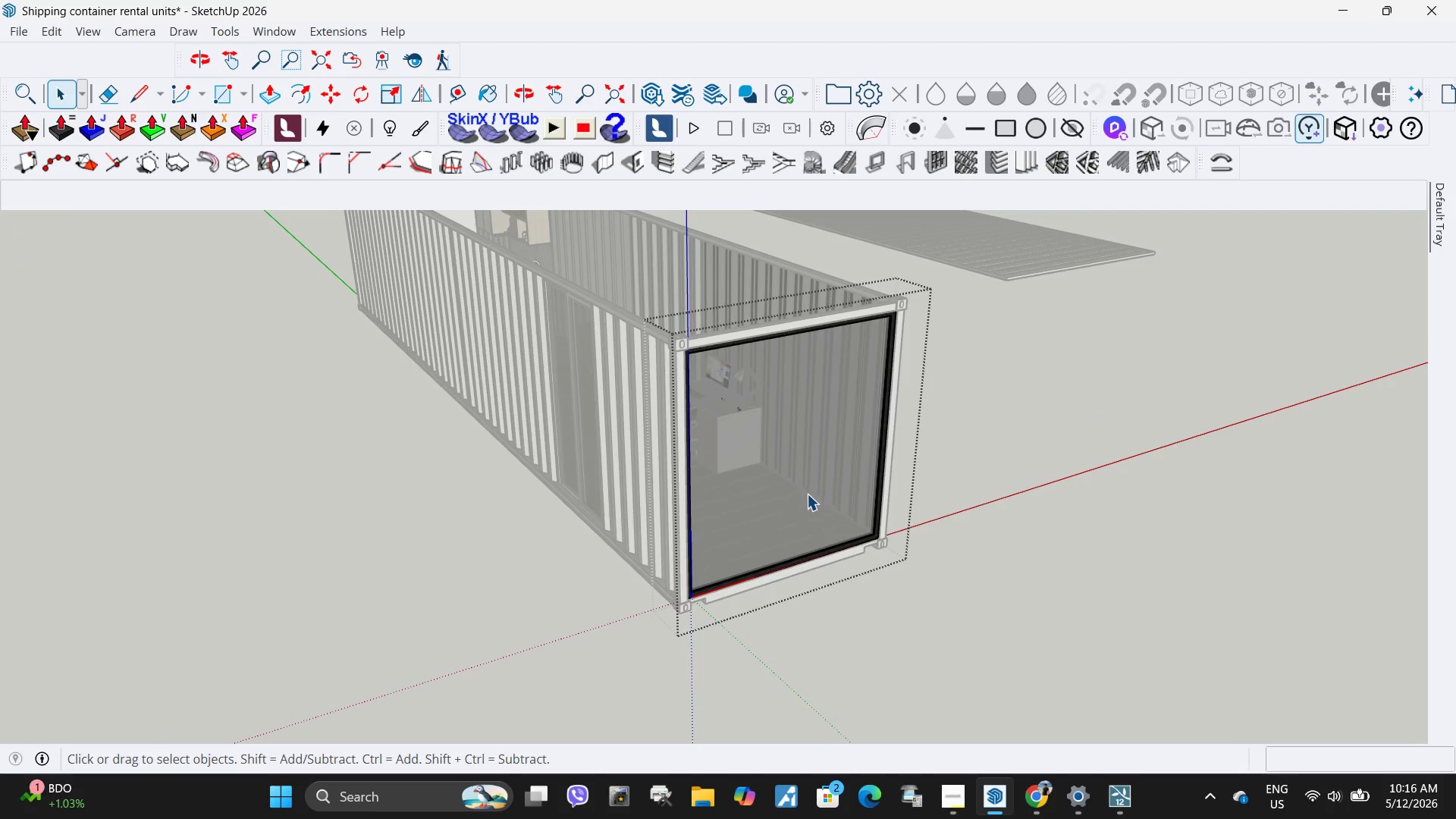 
scroll: coordinate [834, 524], scroll_direction: up, amount: 9.0
 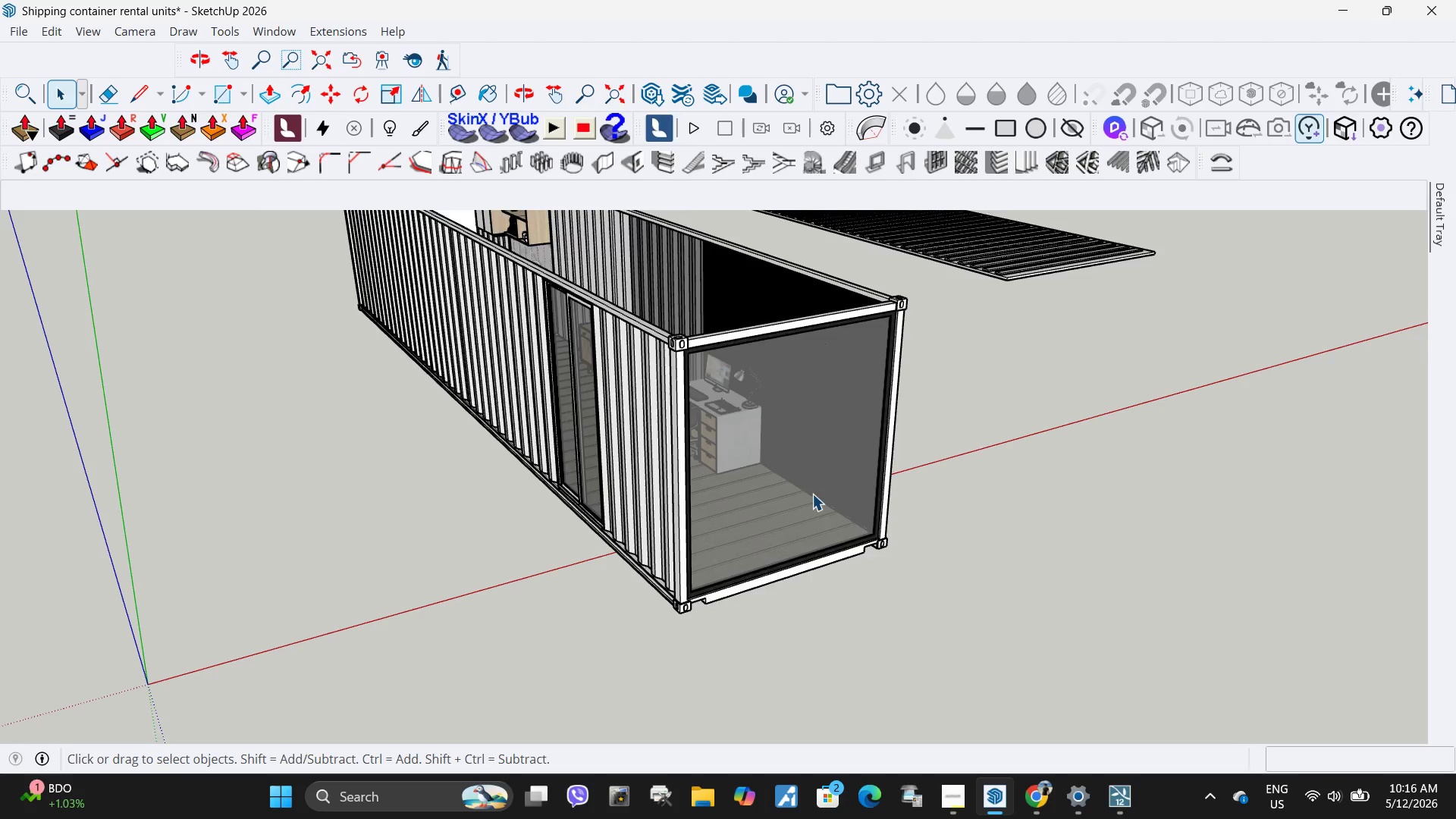 
triple_click([807, 494])
 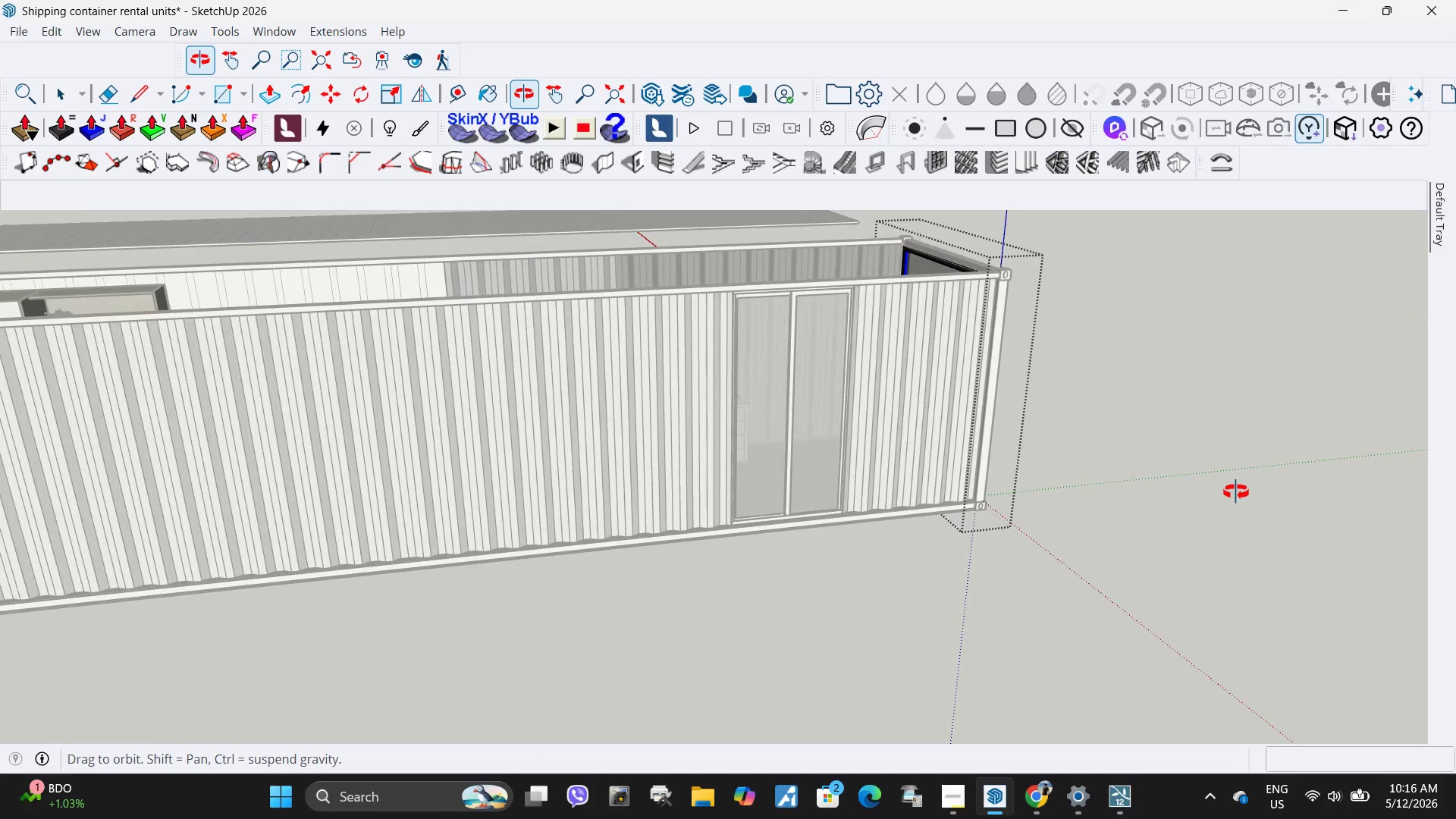 
key(Escape)
 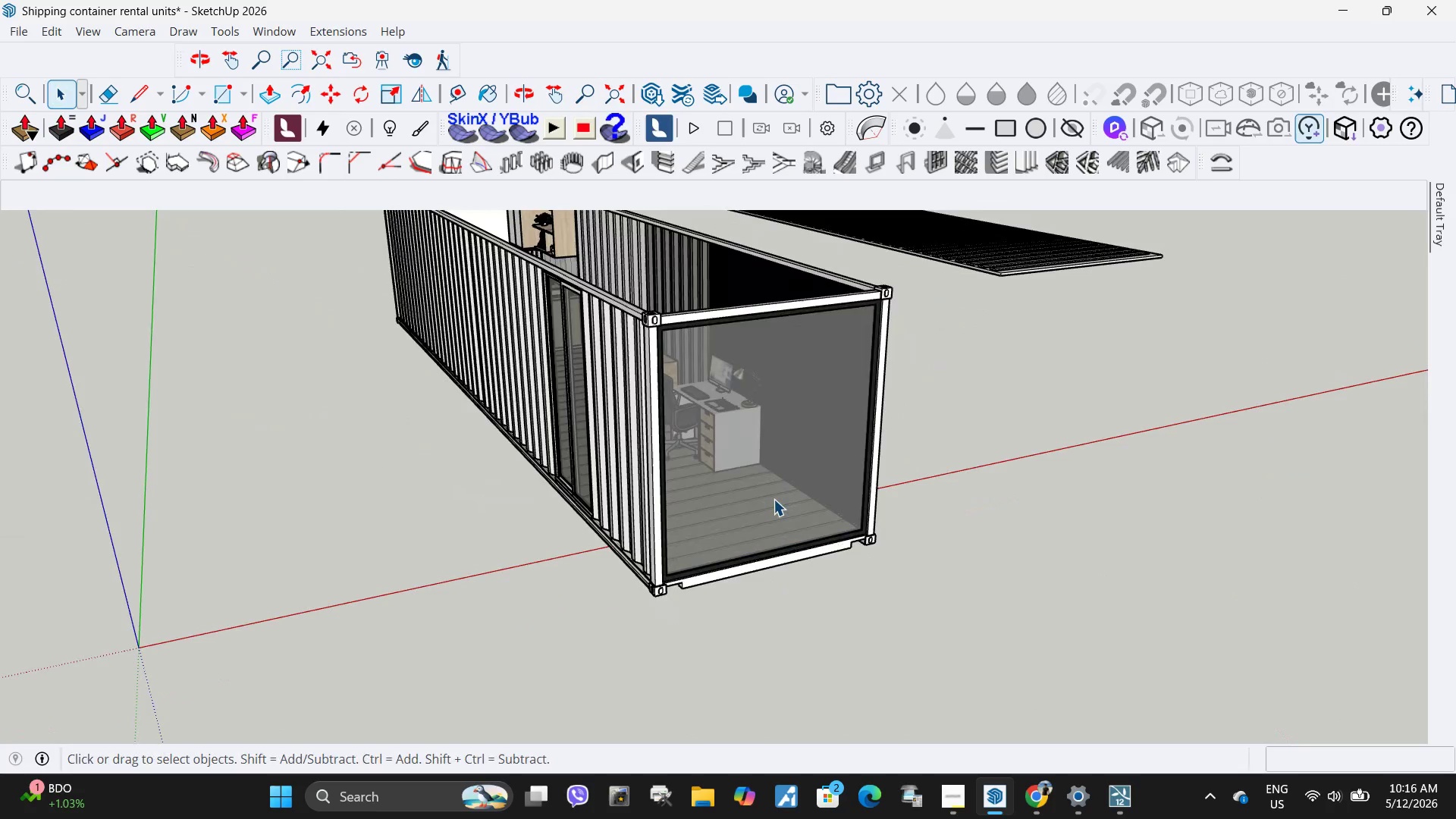 
left_click([774, 499])
 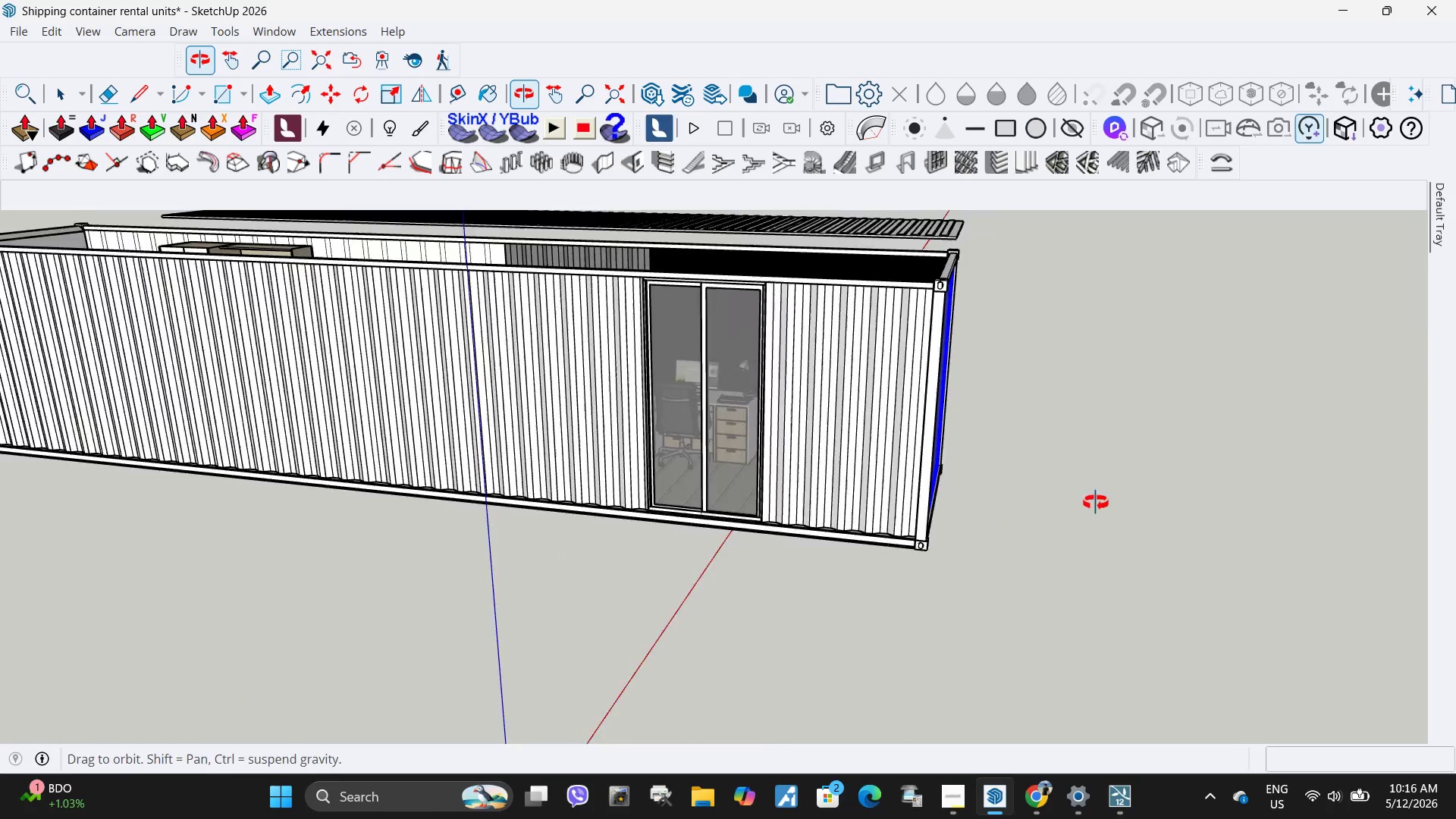 
key(M)
 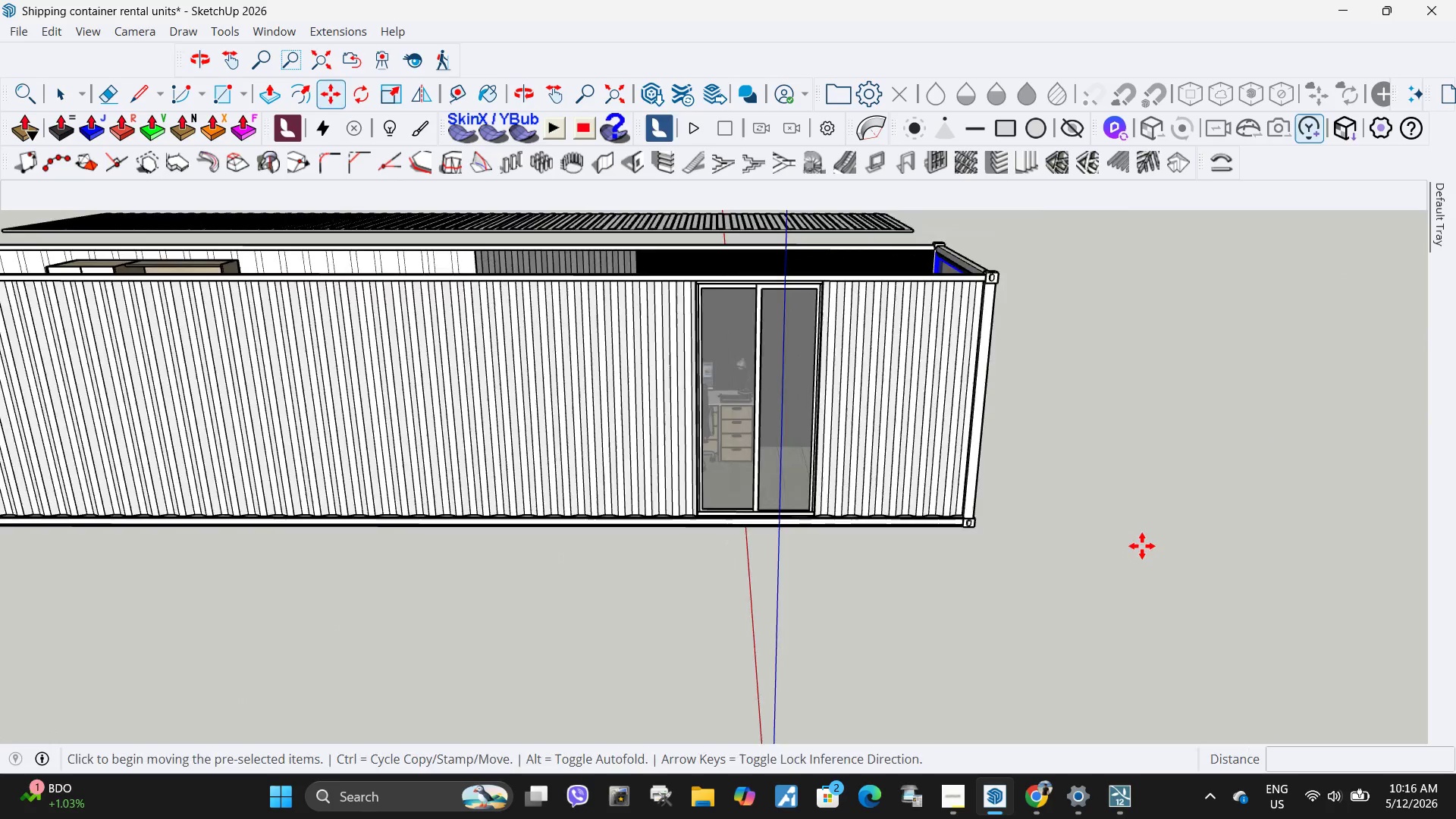 
scroll: coordinate [1137, 551], scroll_direction: down, amount: 5.0
 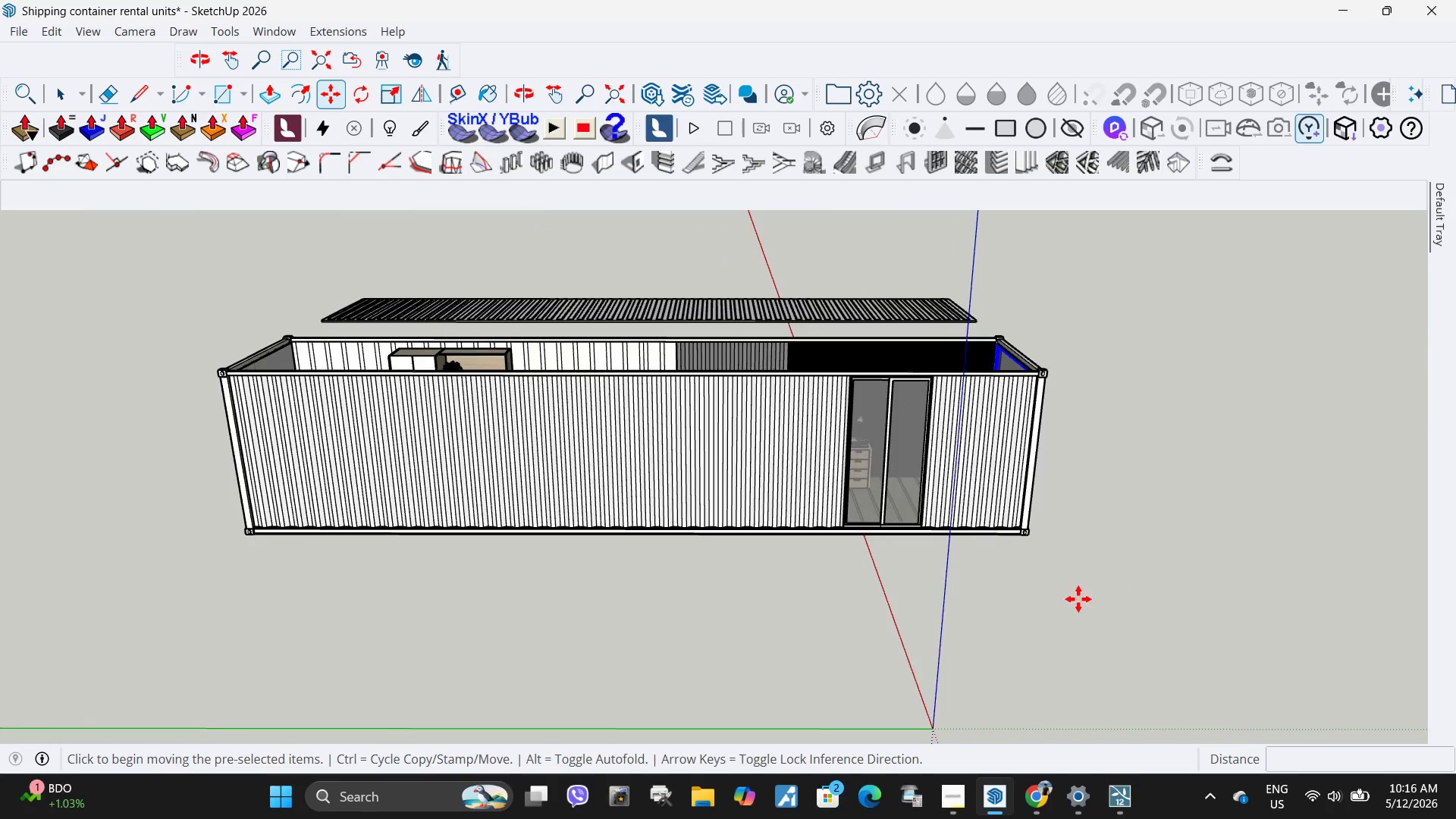 
key(Control+ControlLeft)
 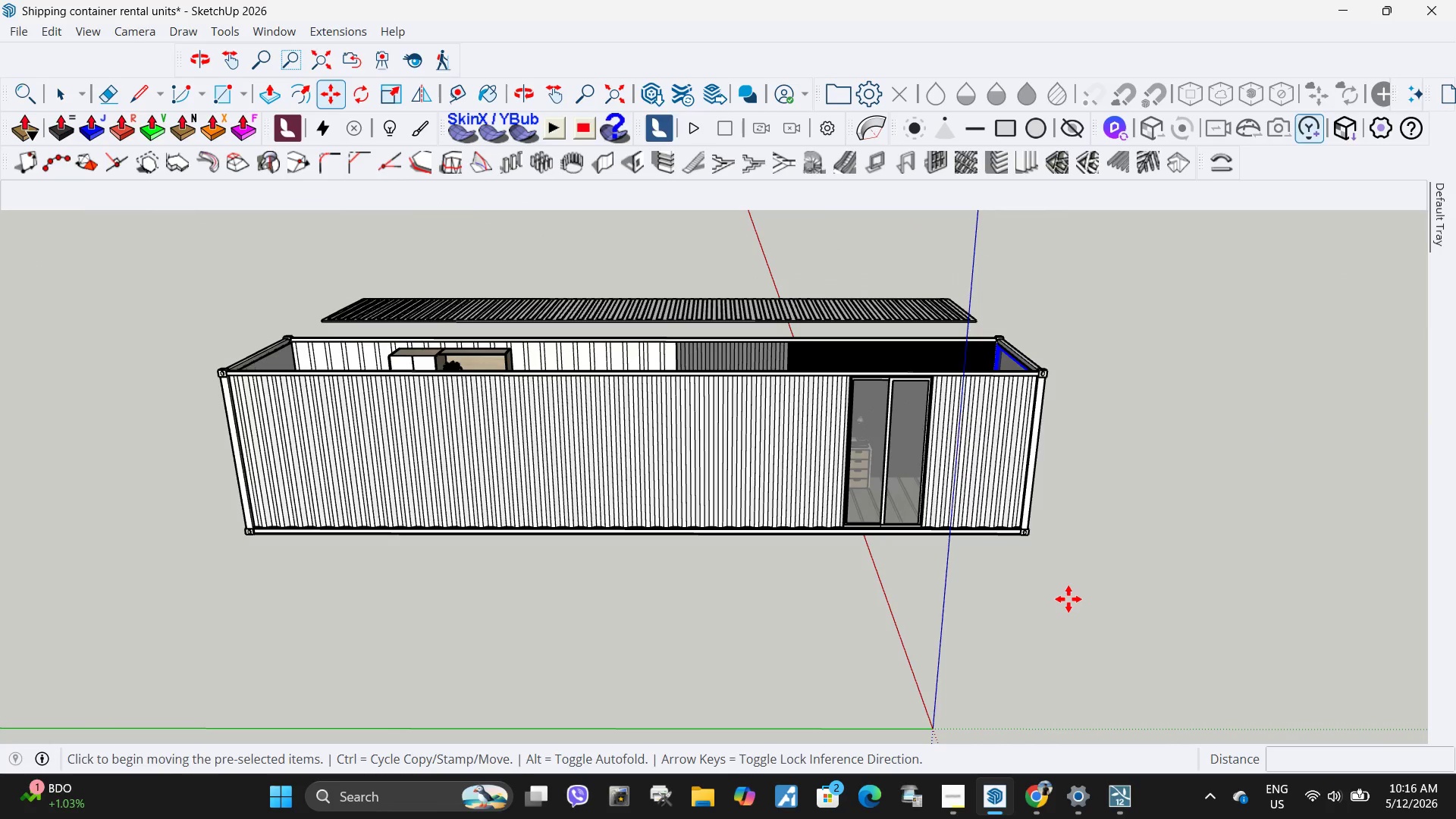 
left_click([1068, 599])
 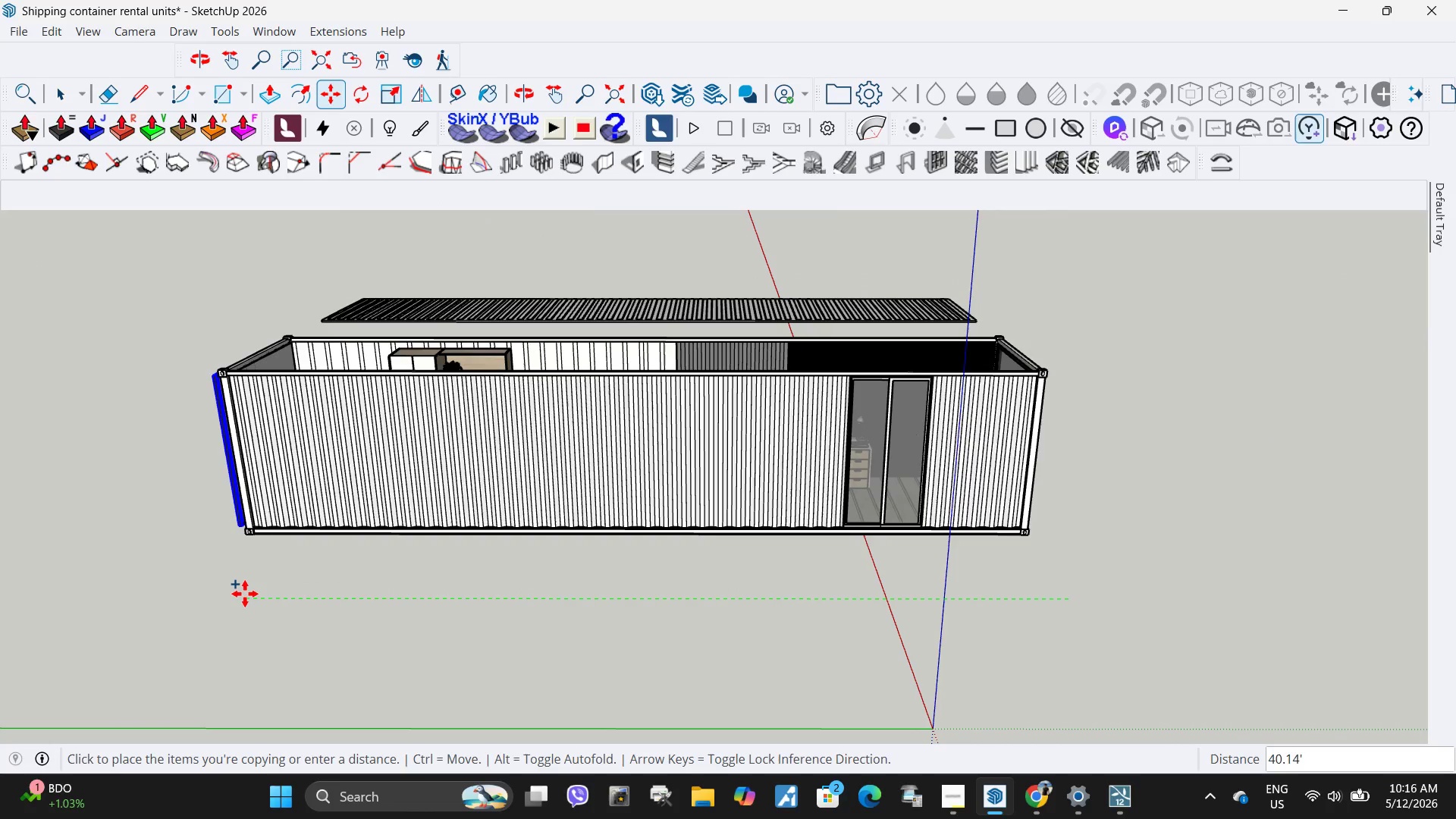 
left_click([228, 595])
 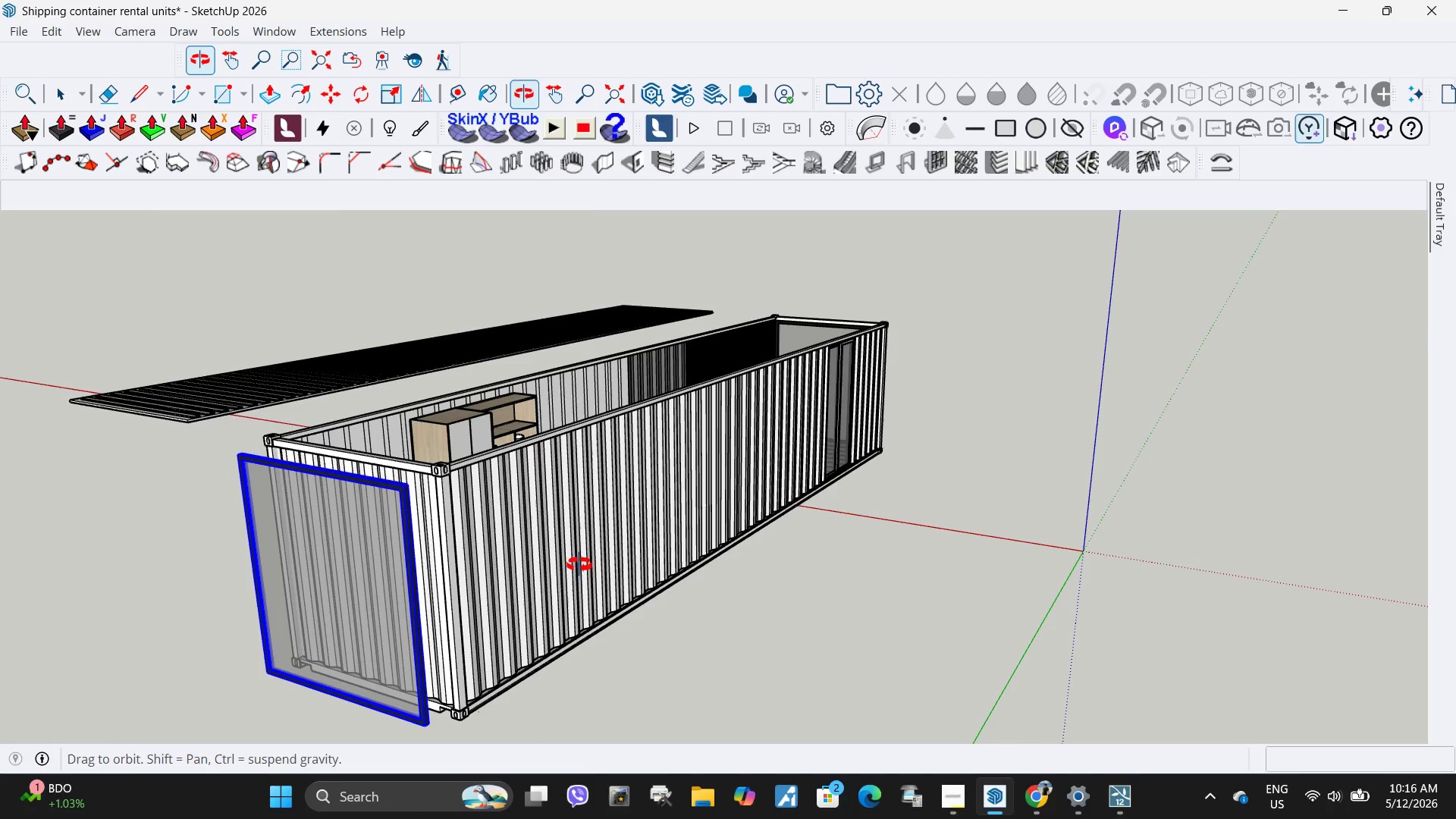 
key(Space)
 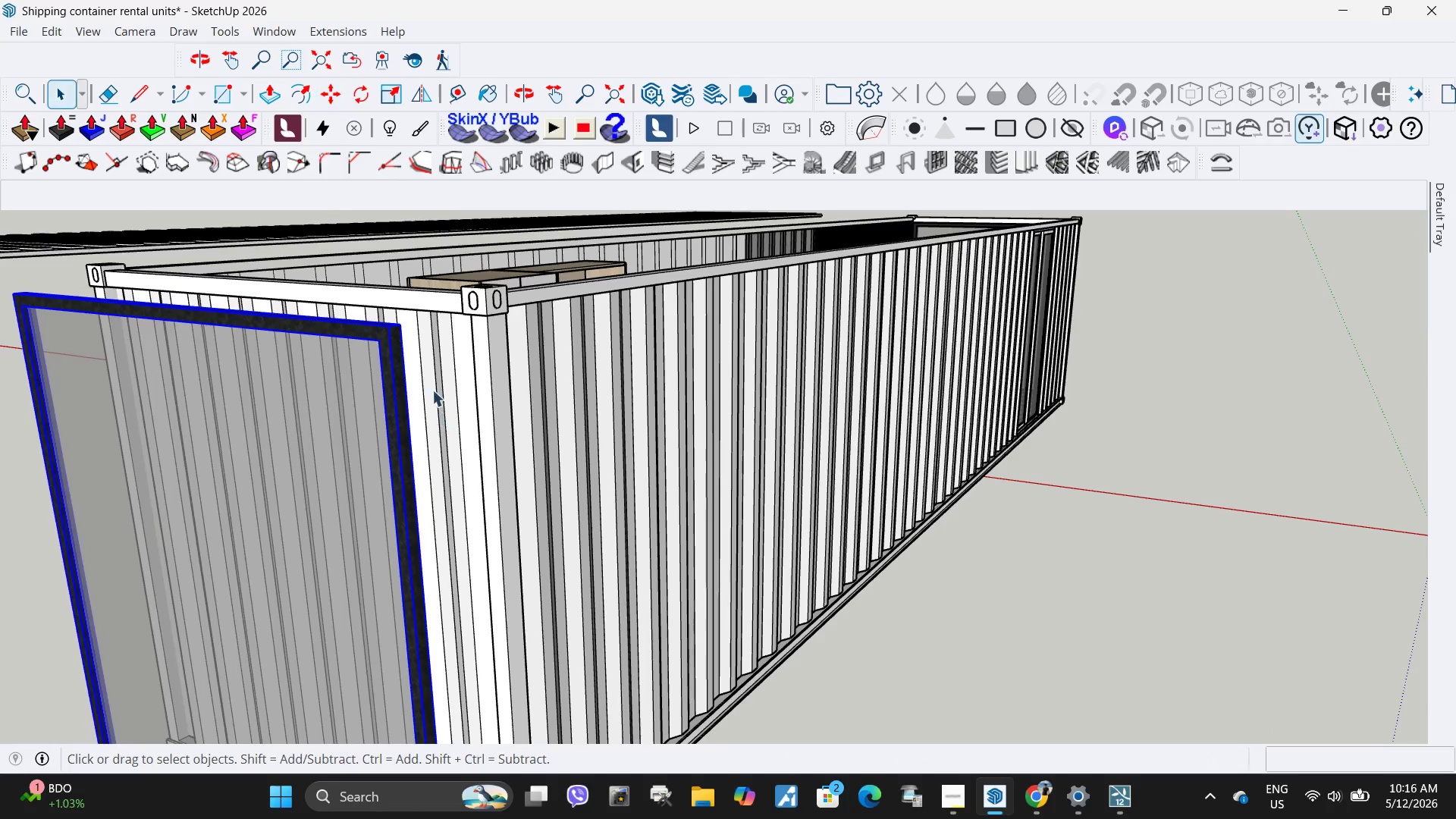 
left_click([432, 390])
 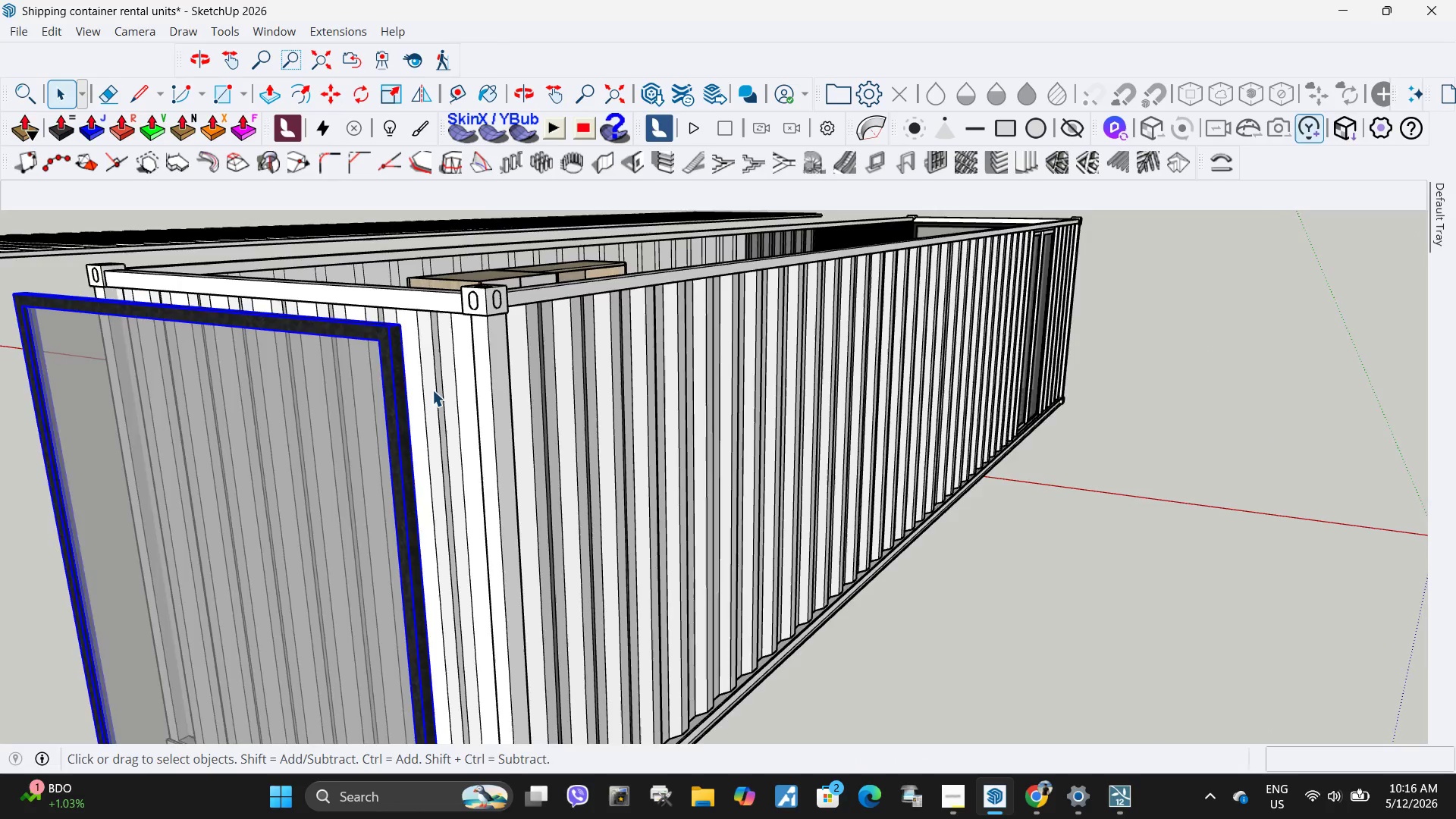 
double_click([432, 390])
 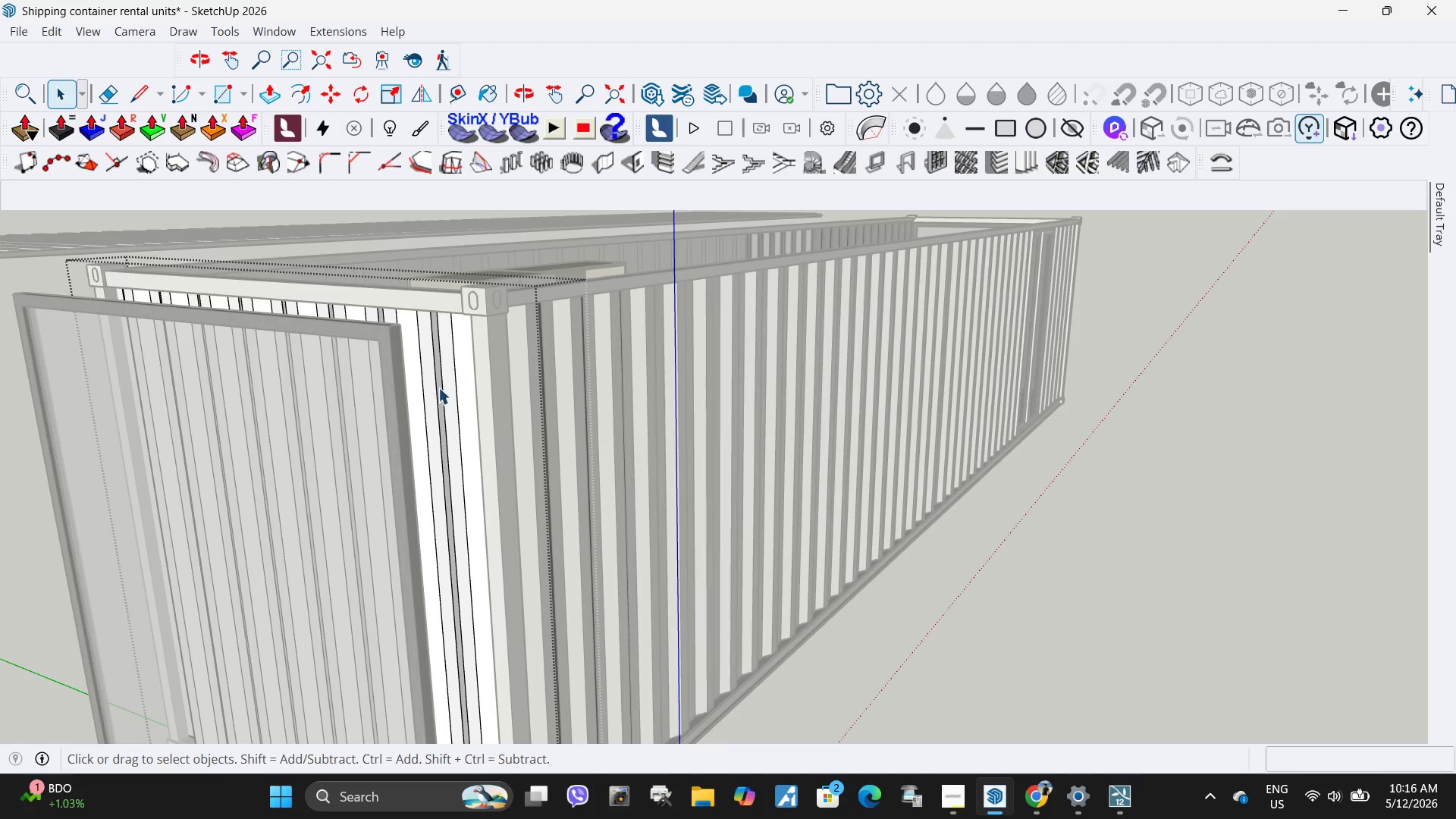 
scroll: coordinate [454, 558], scroll_direction: up, amount: 9.0
 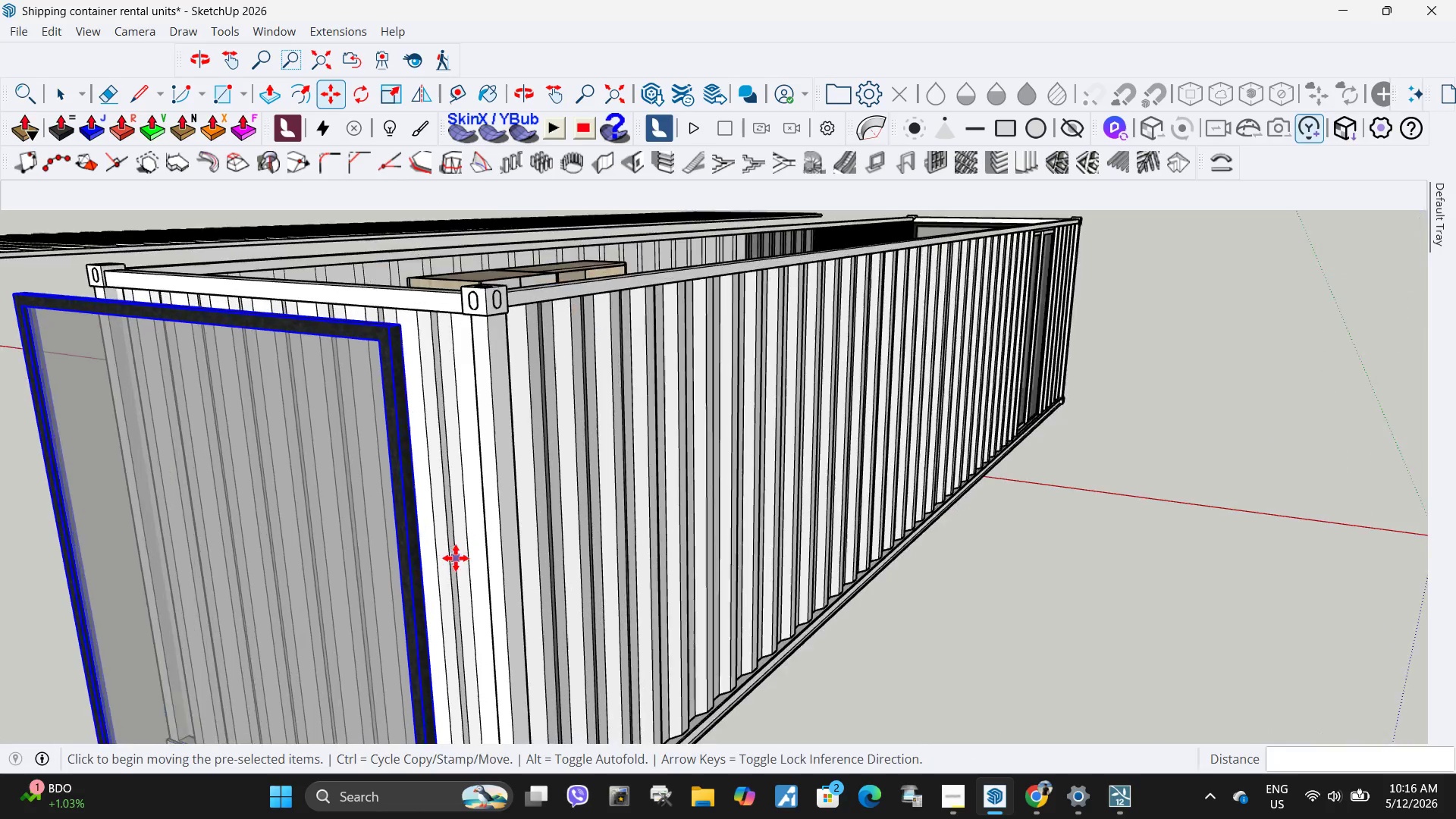 
triple_click([439, 388])
 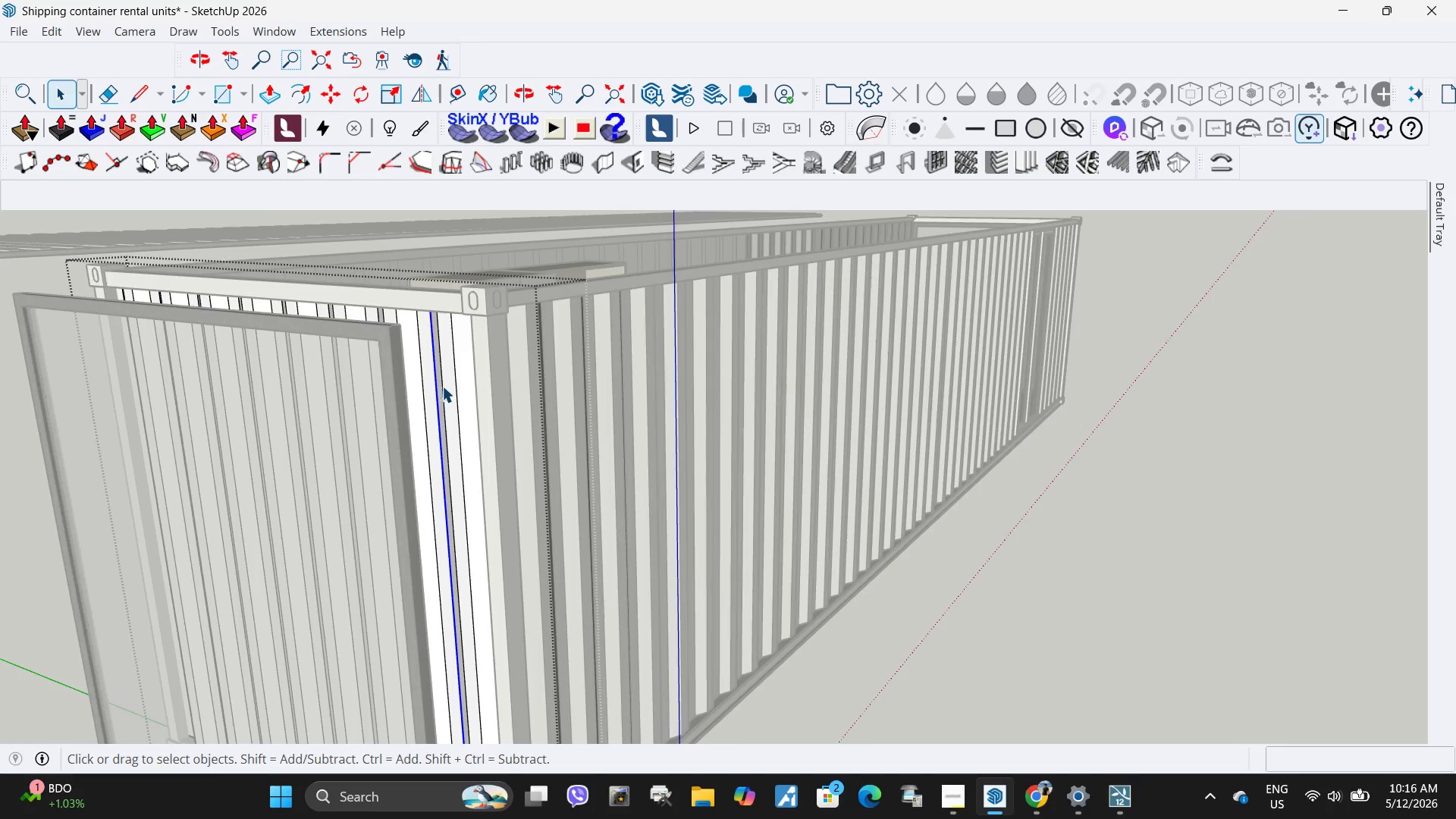 
scroll: coordinate [594, 369], scroll_direction: down, amount: 13.0
 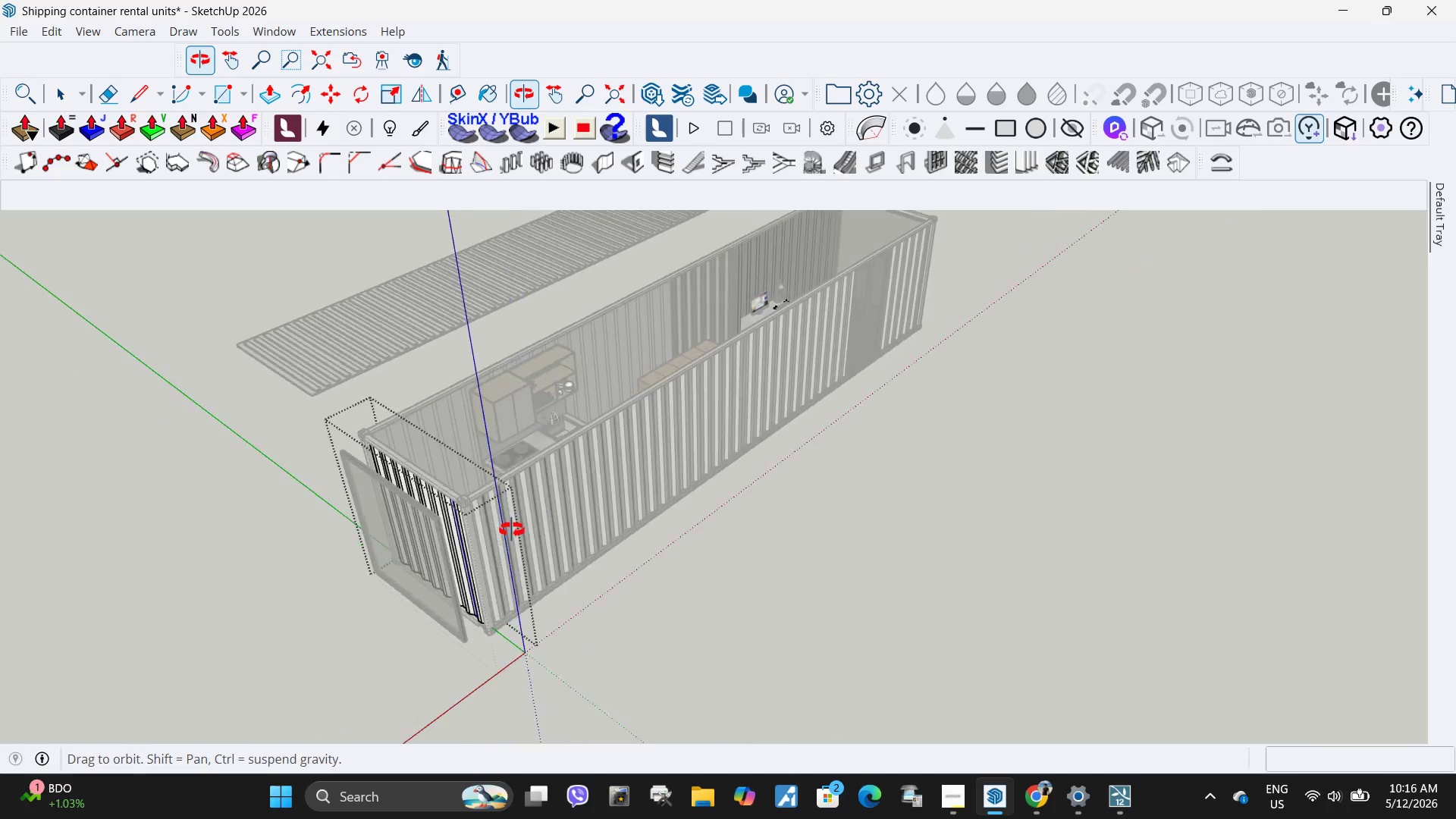 
scroll: coordinate [431, 479], scroll_direction: up, amount: 6.0
 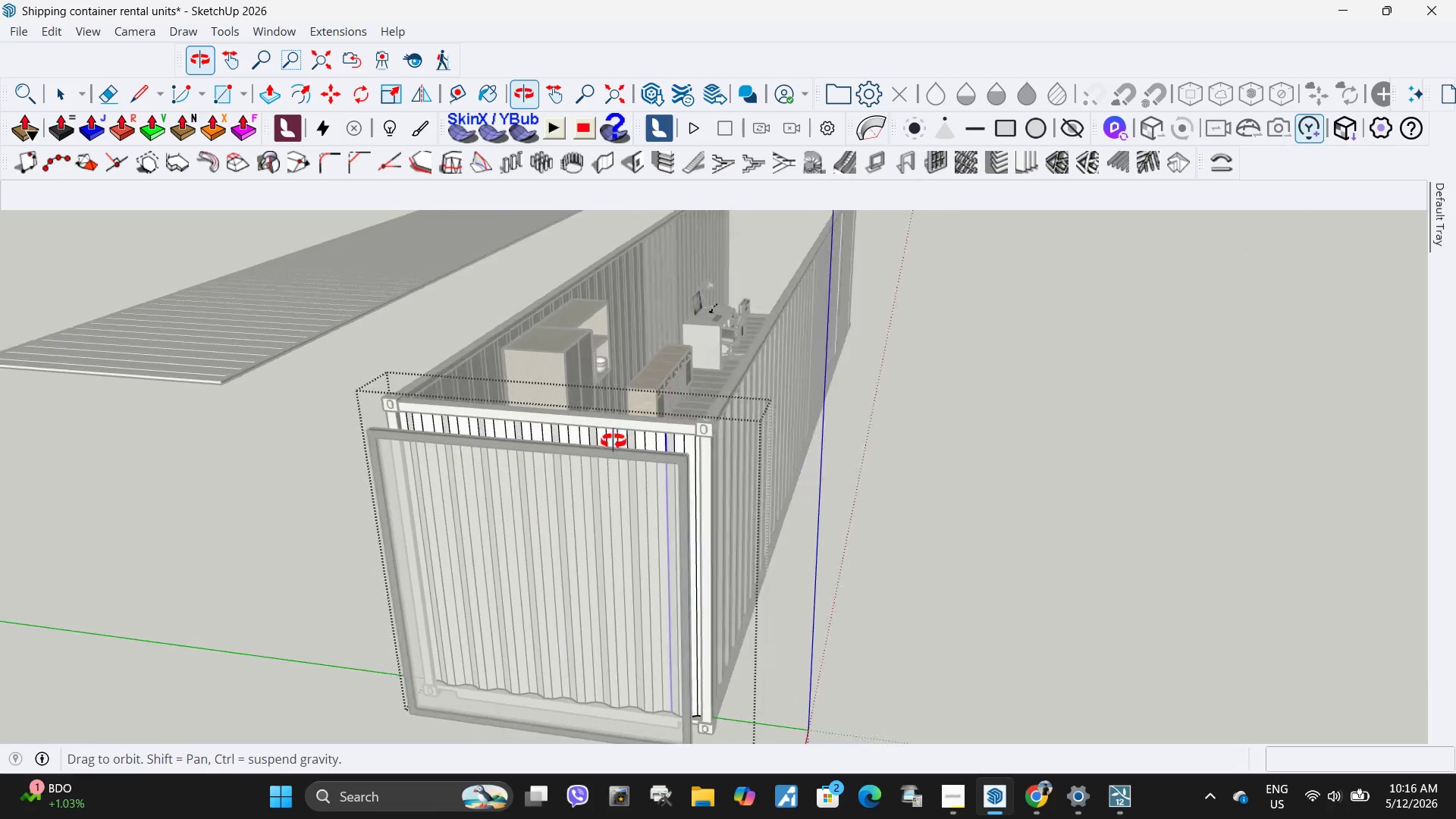 
left_click([553, 401])
 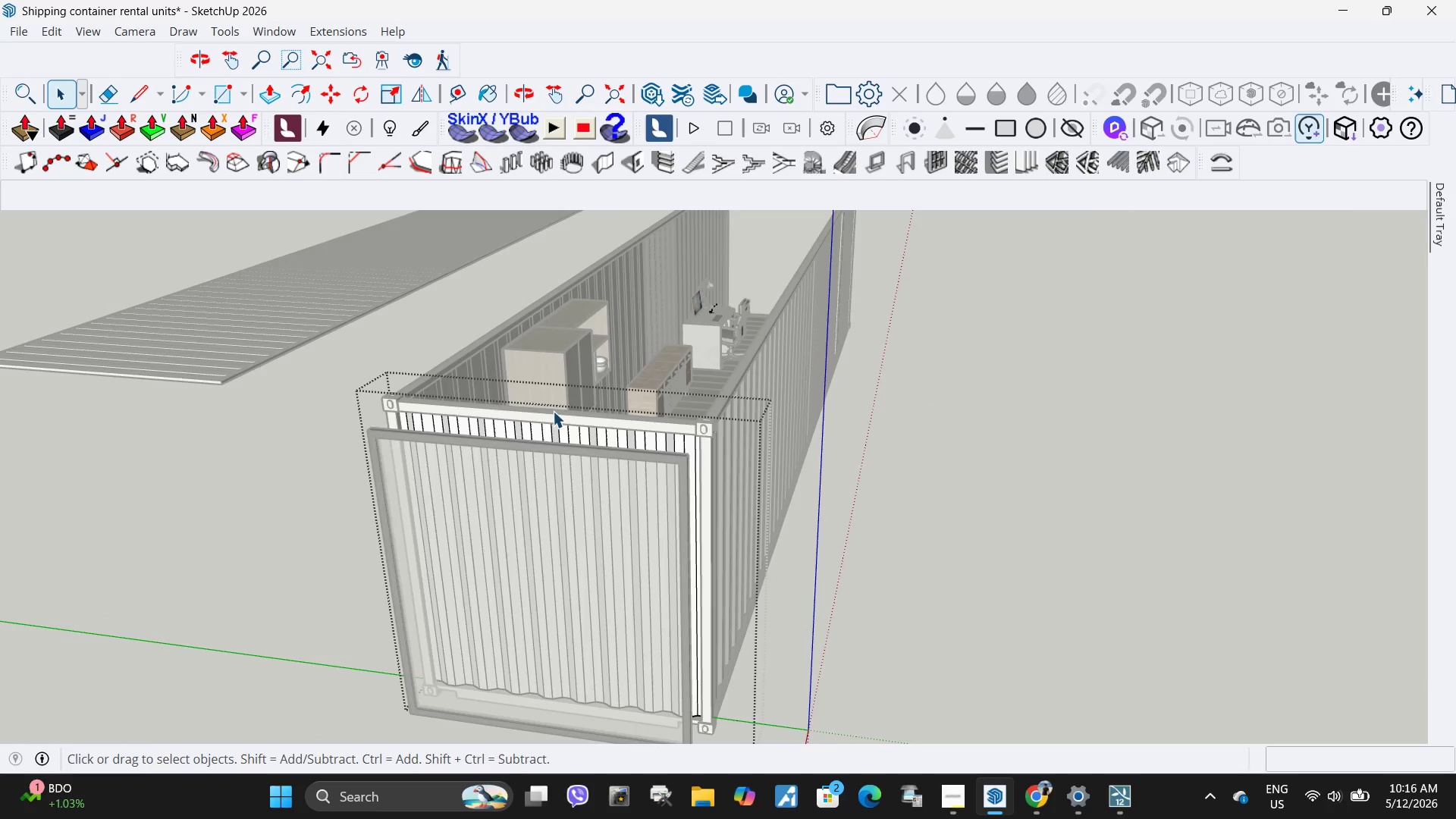 
scroll: coordinate [573, 444], scroll_direction: up, amount: 8.0
 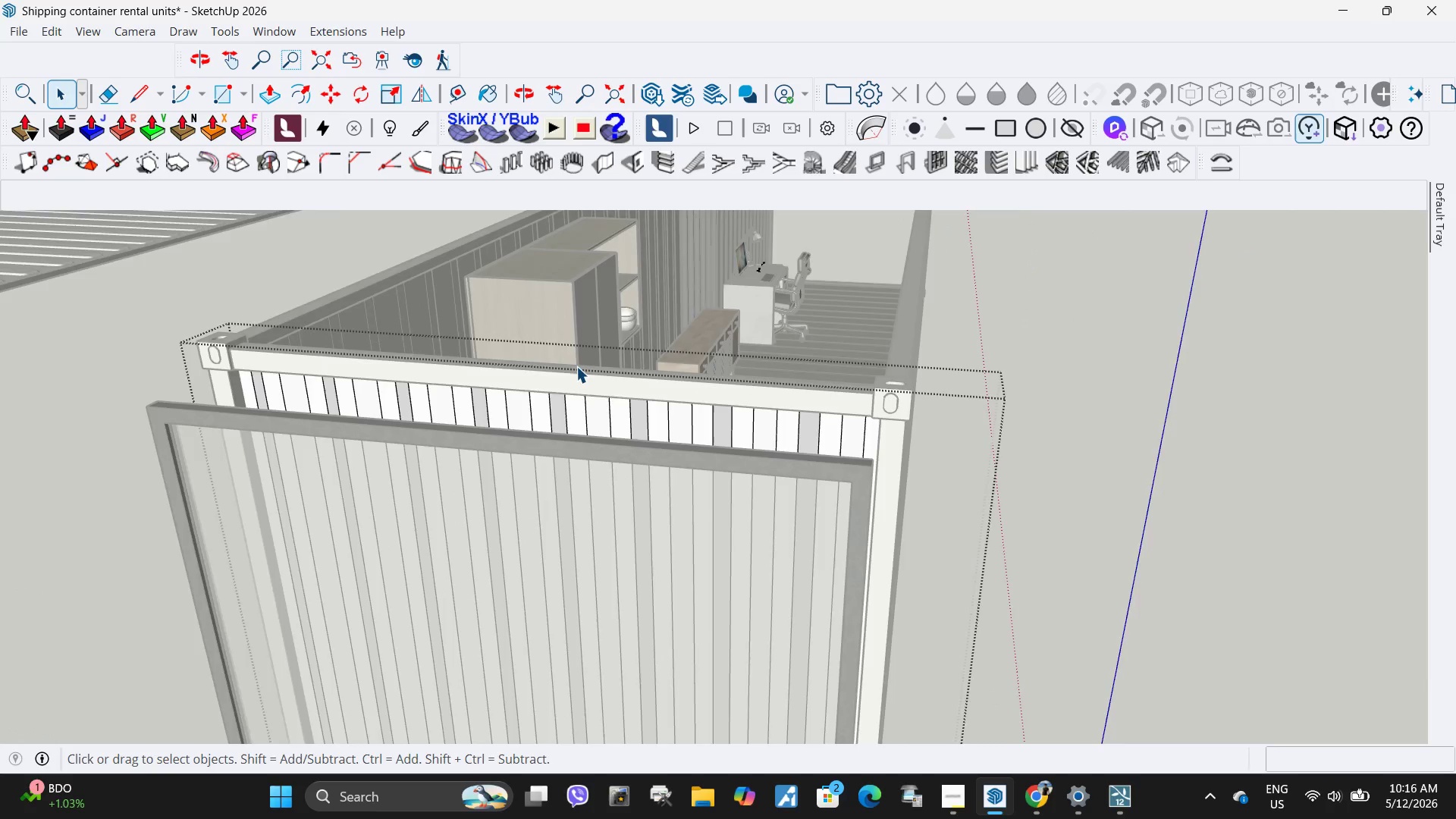 
scroll: coordinate [576, 366], scroll_direction: down, amount: 7.0
 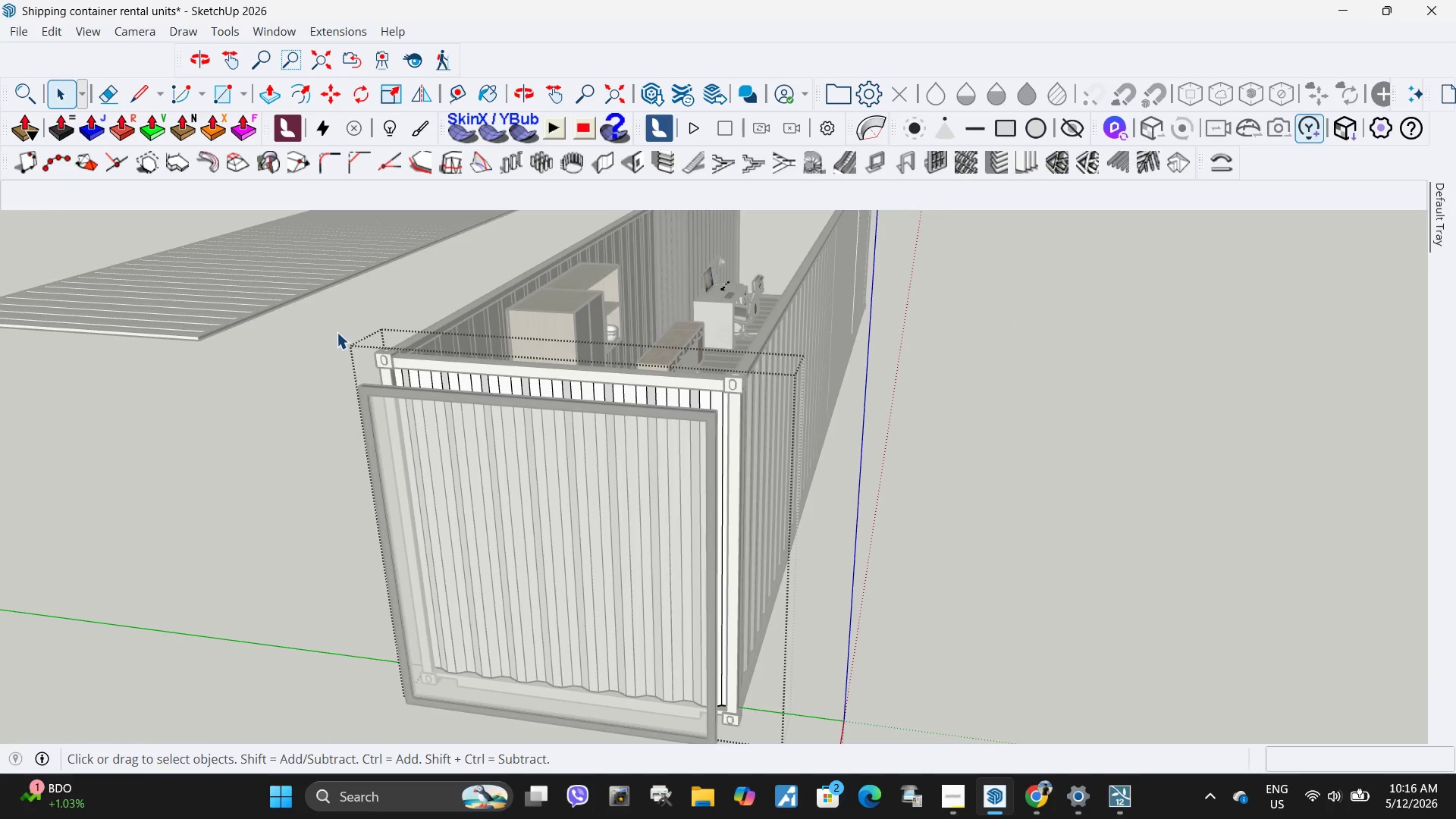 
left_click_drag(start_coordinate=[378, 328], to_coordinate=[547, 717])
 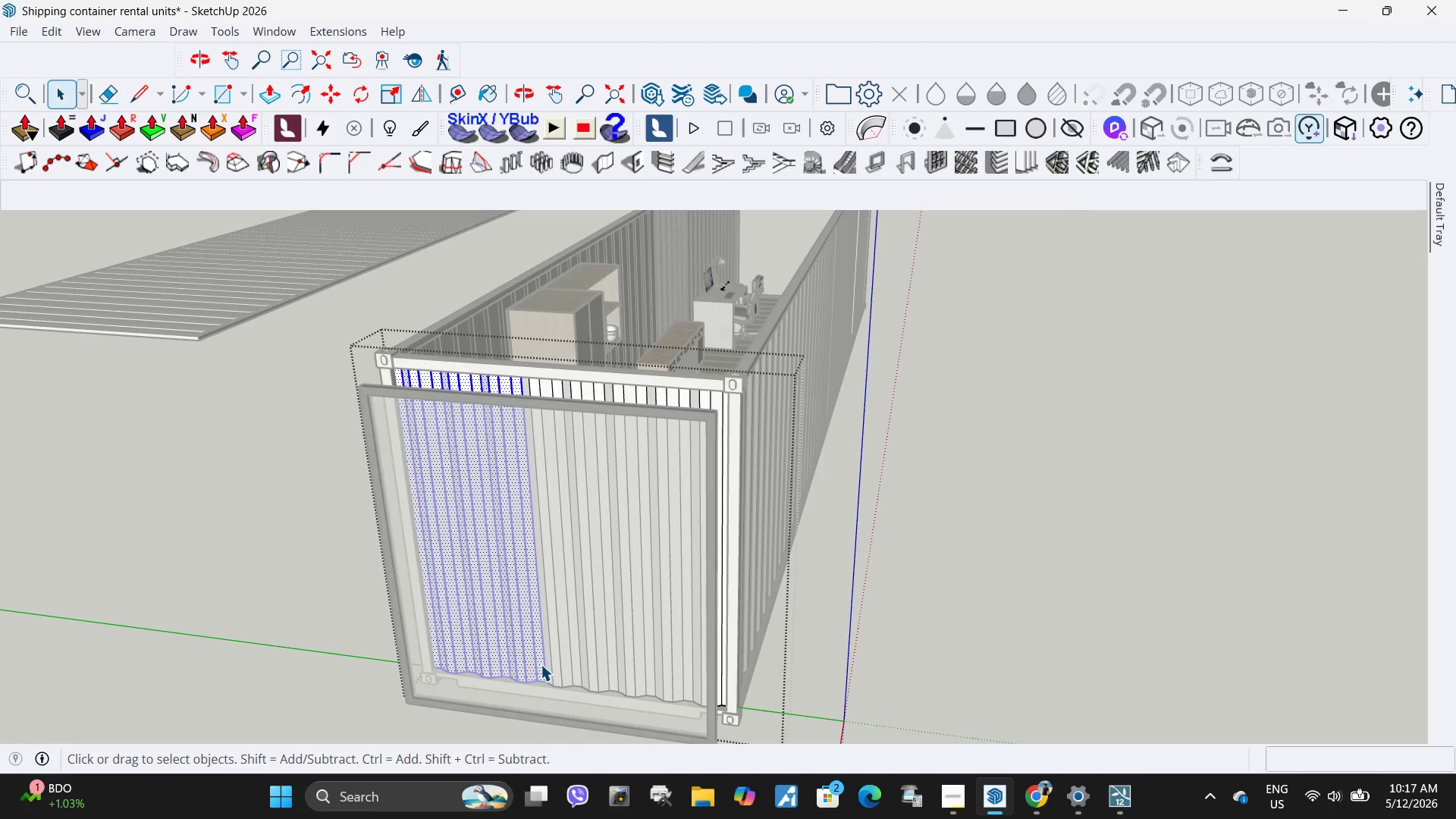 
key(Delete)
 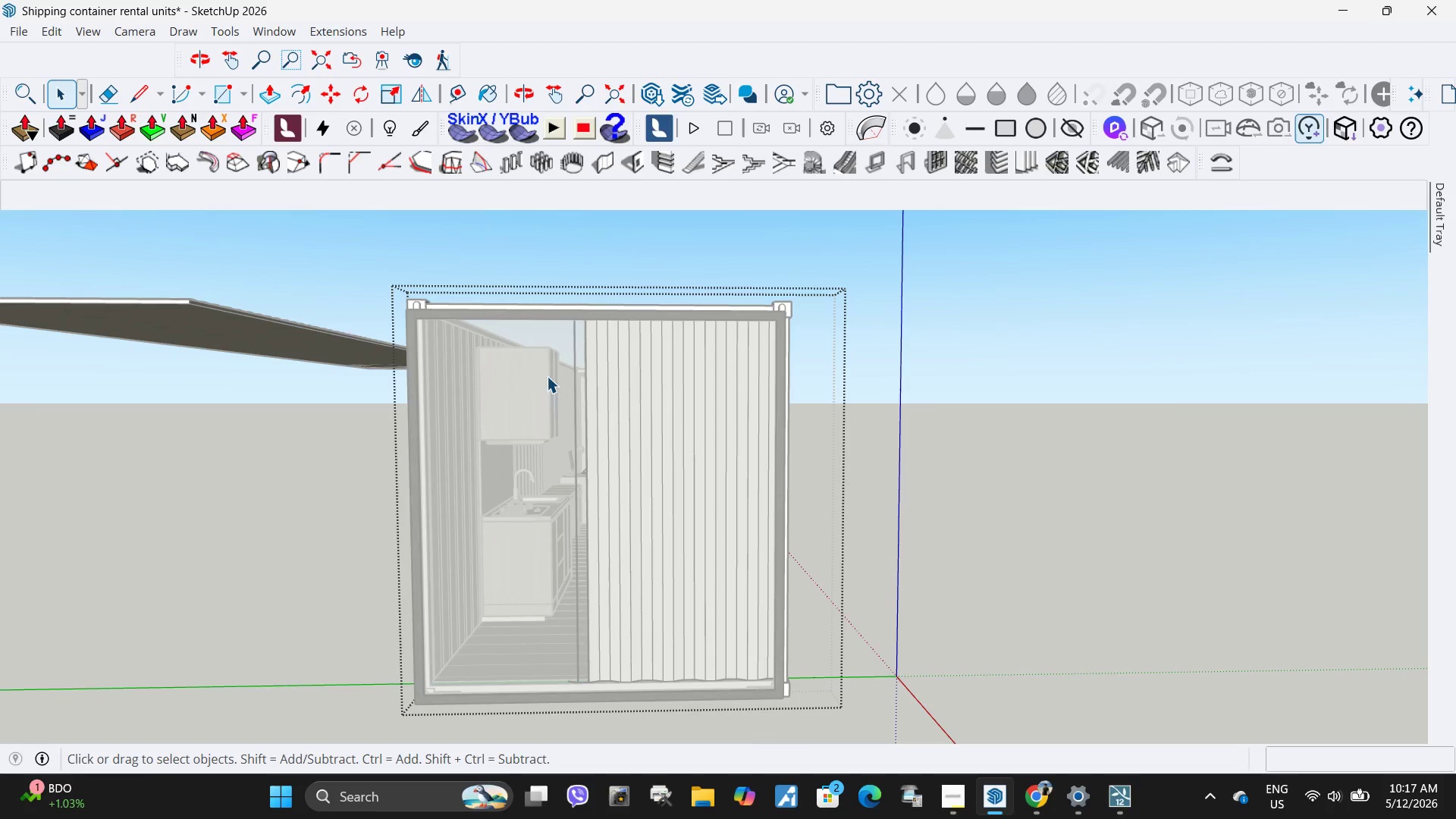 
left_click_drag(start_coordinate=[553, 278], to_coordinate=[608, 751])
 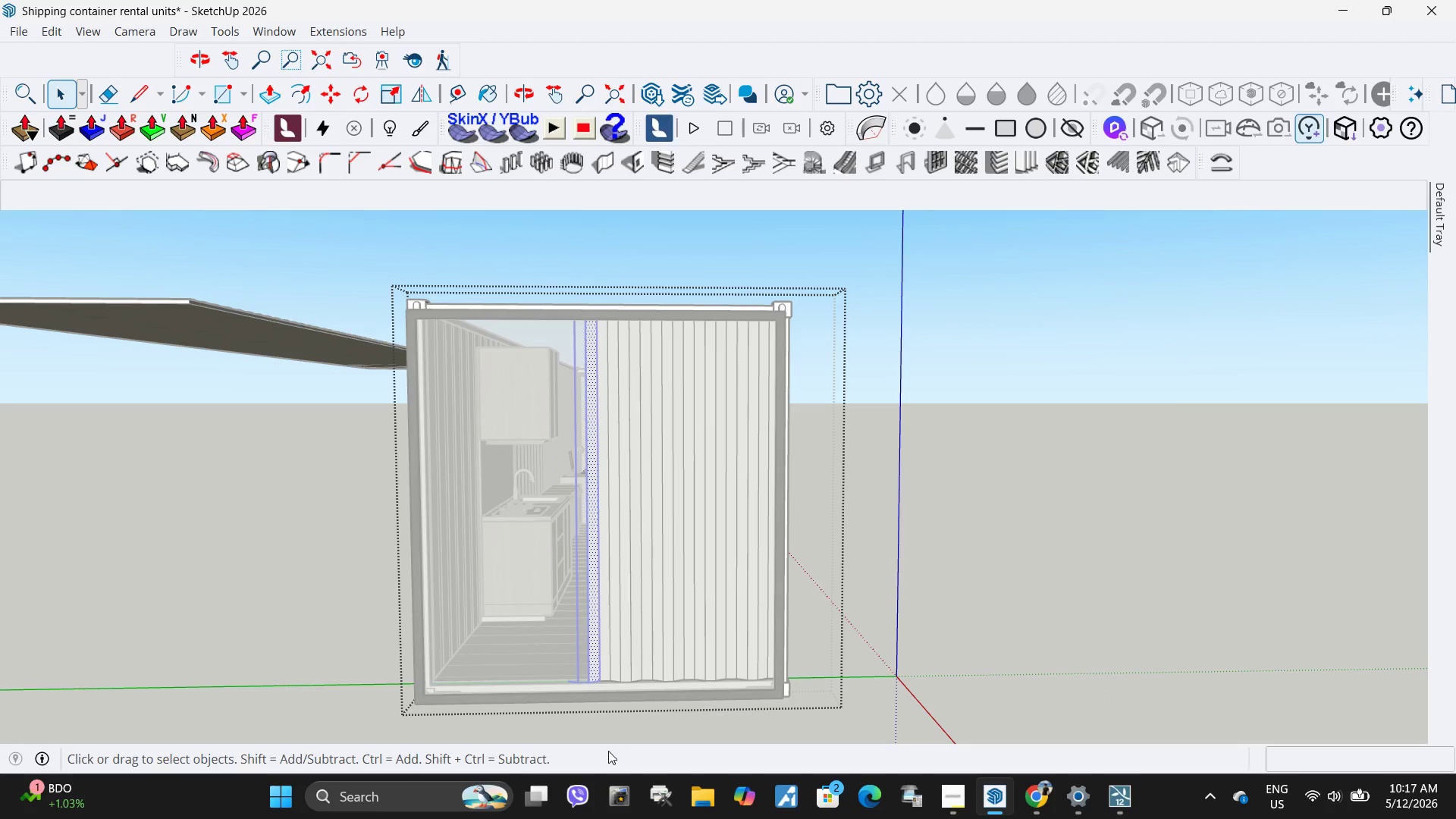 
key(Delete)
 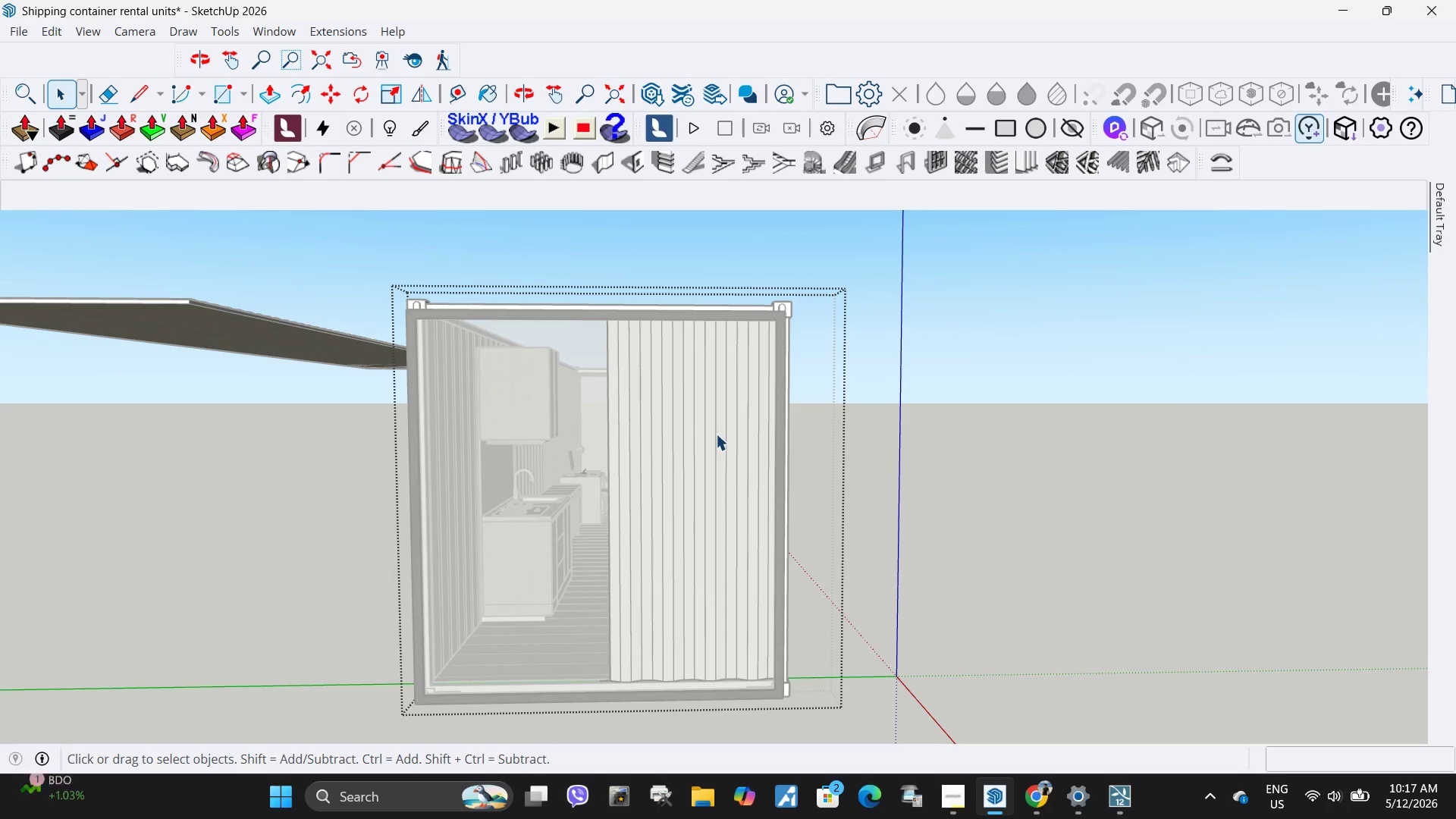 
key(Escape)
 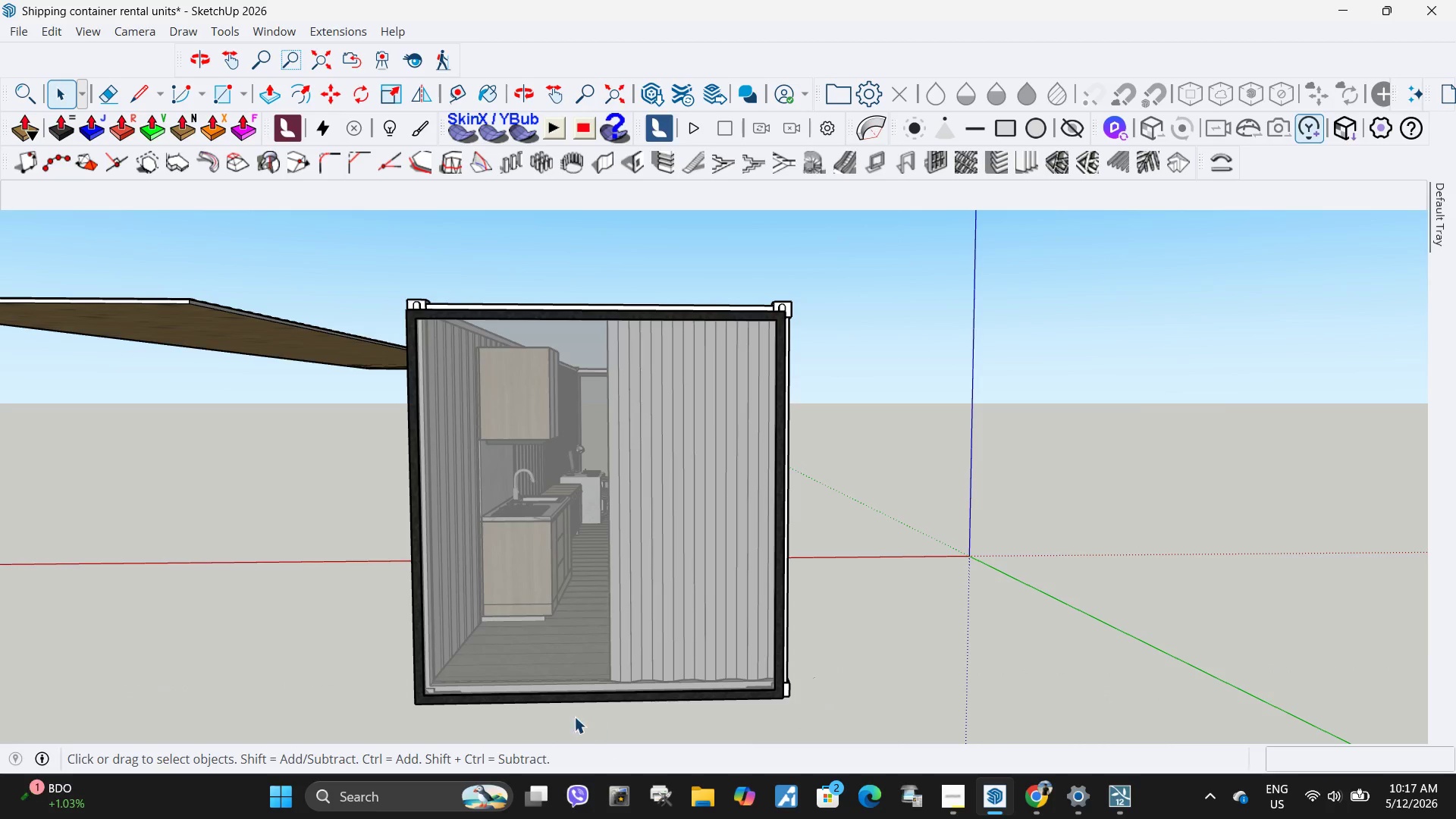 
left_click([513, 702])
 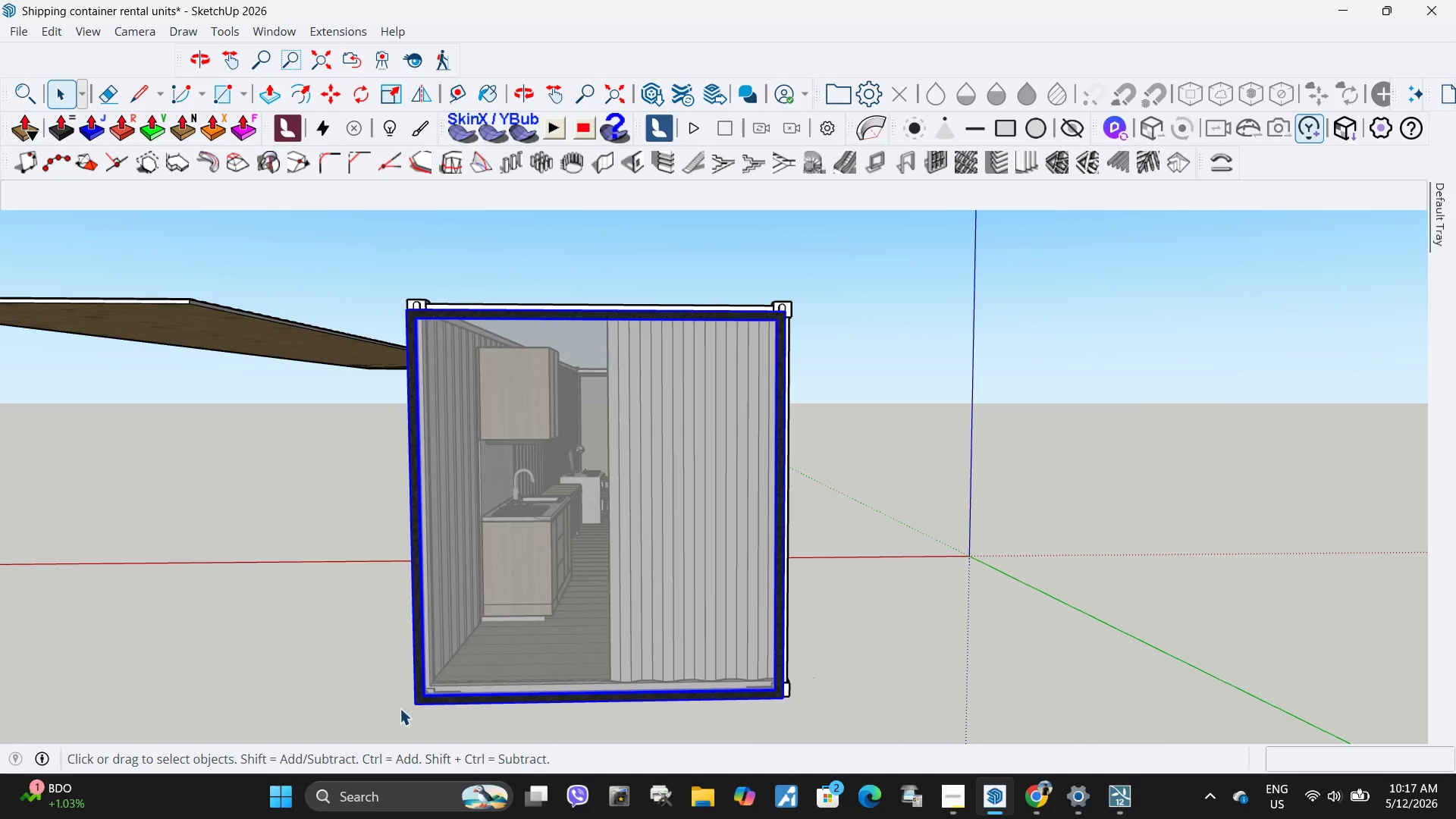 
scroll: coordinate [404, 714], scroll_direction: up, amount: 11.0
 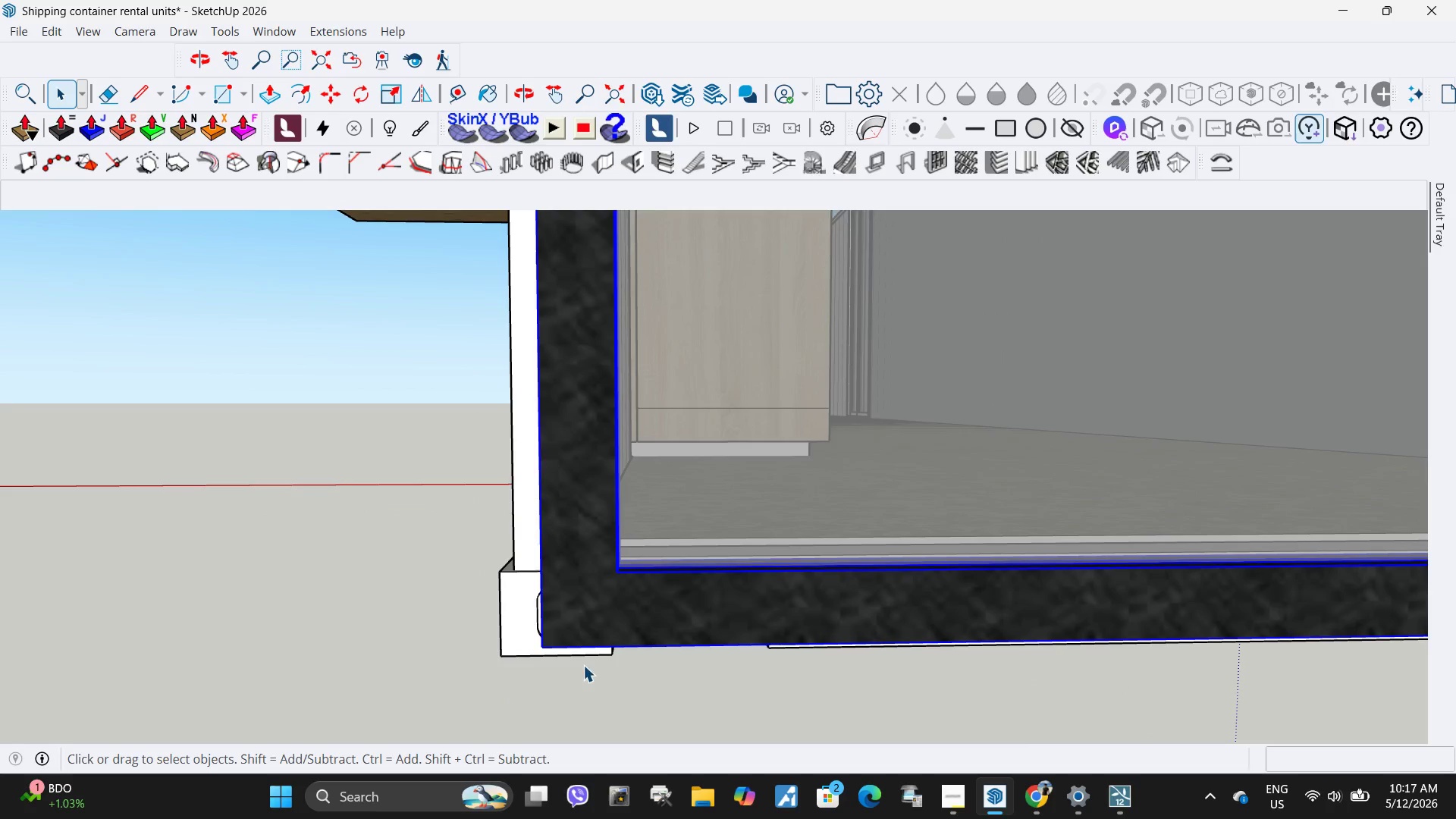 
key(M)
 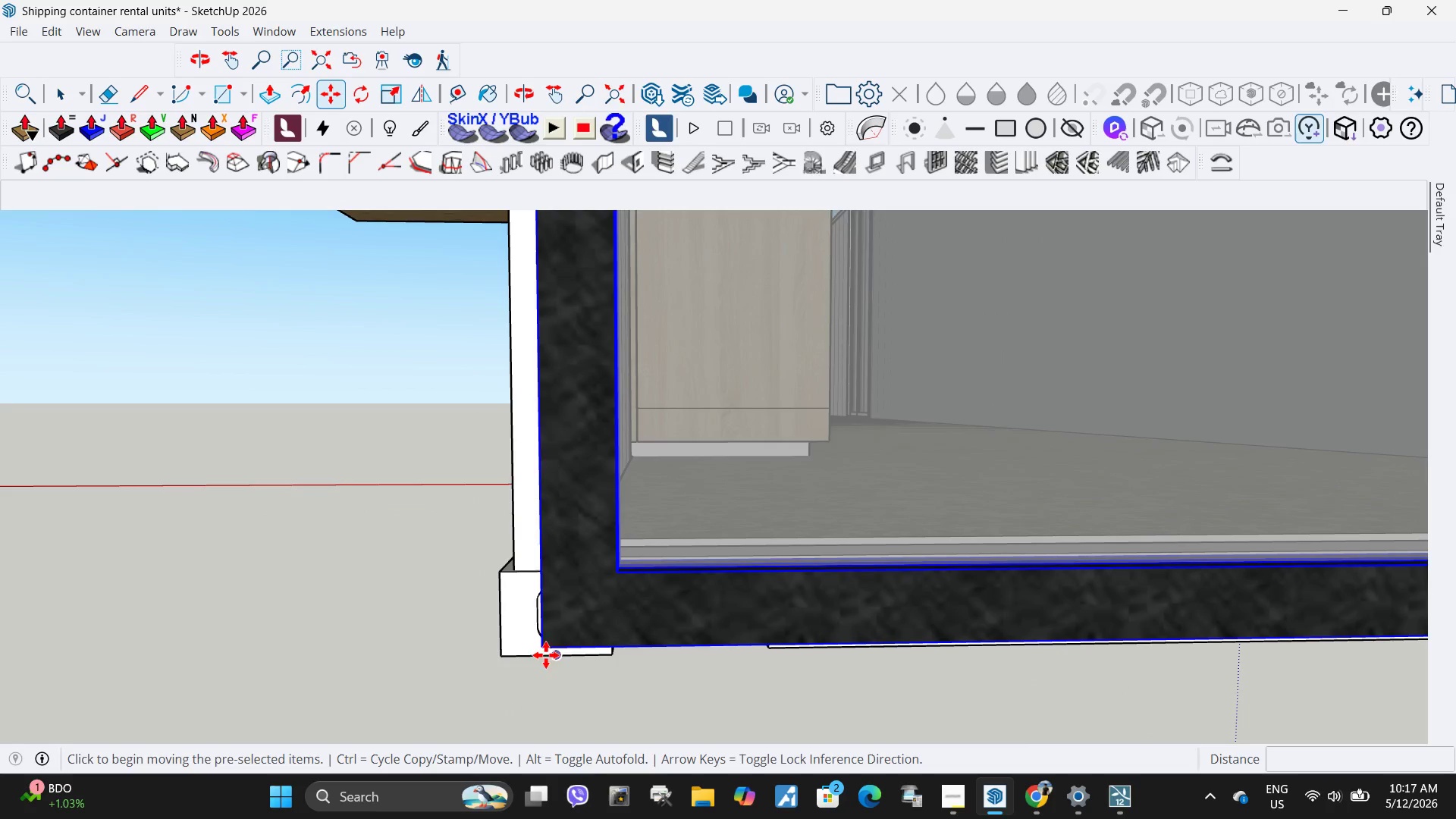 
scroll: coordinate [36, 604], scroll_direction: down, amount: 6.0
 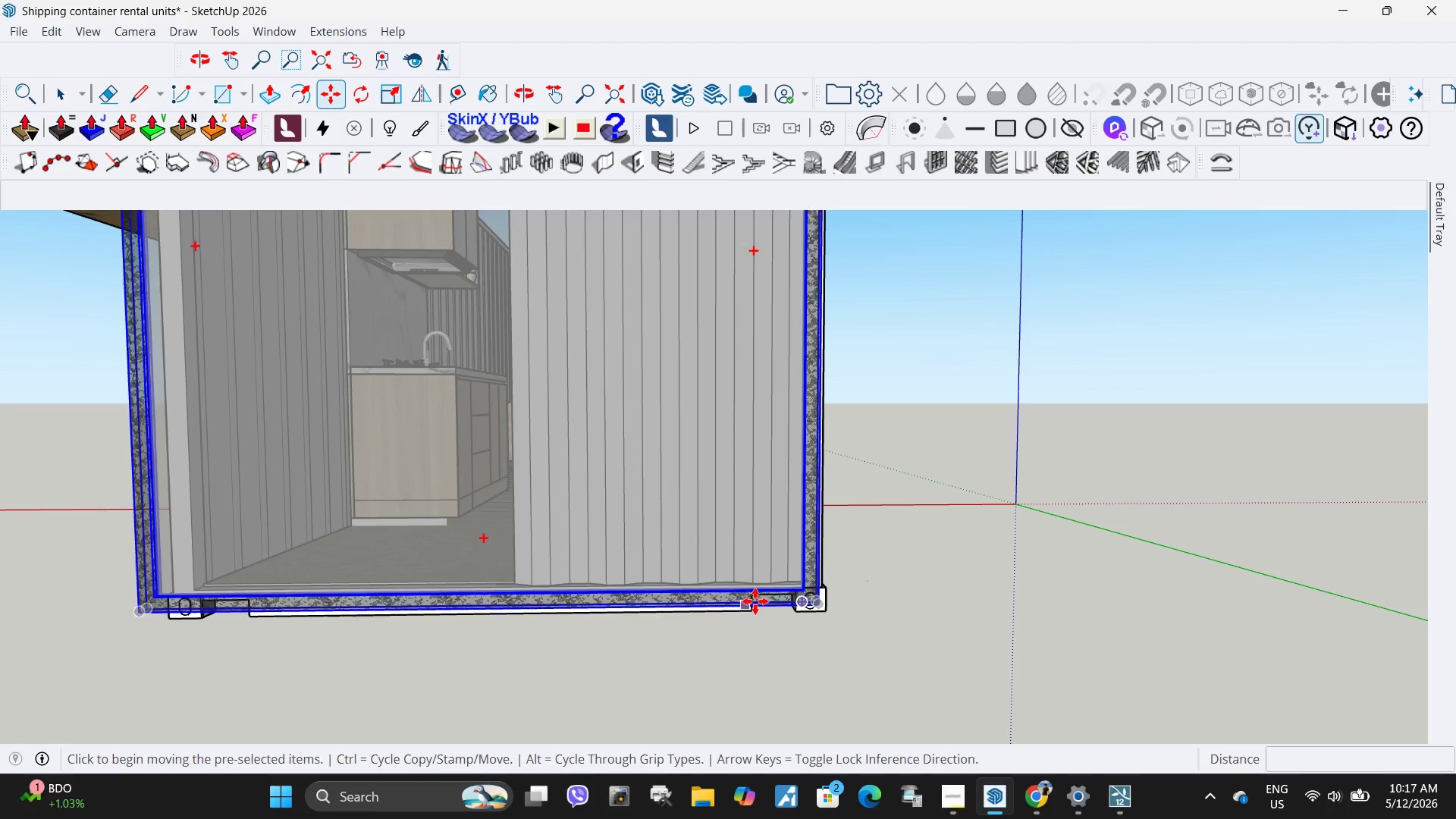 
scroll: coordinate [833, 607], scroll_direction: up, amount: 7.0
 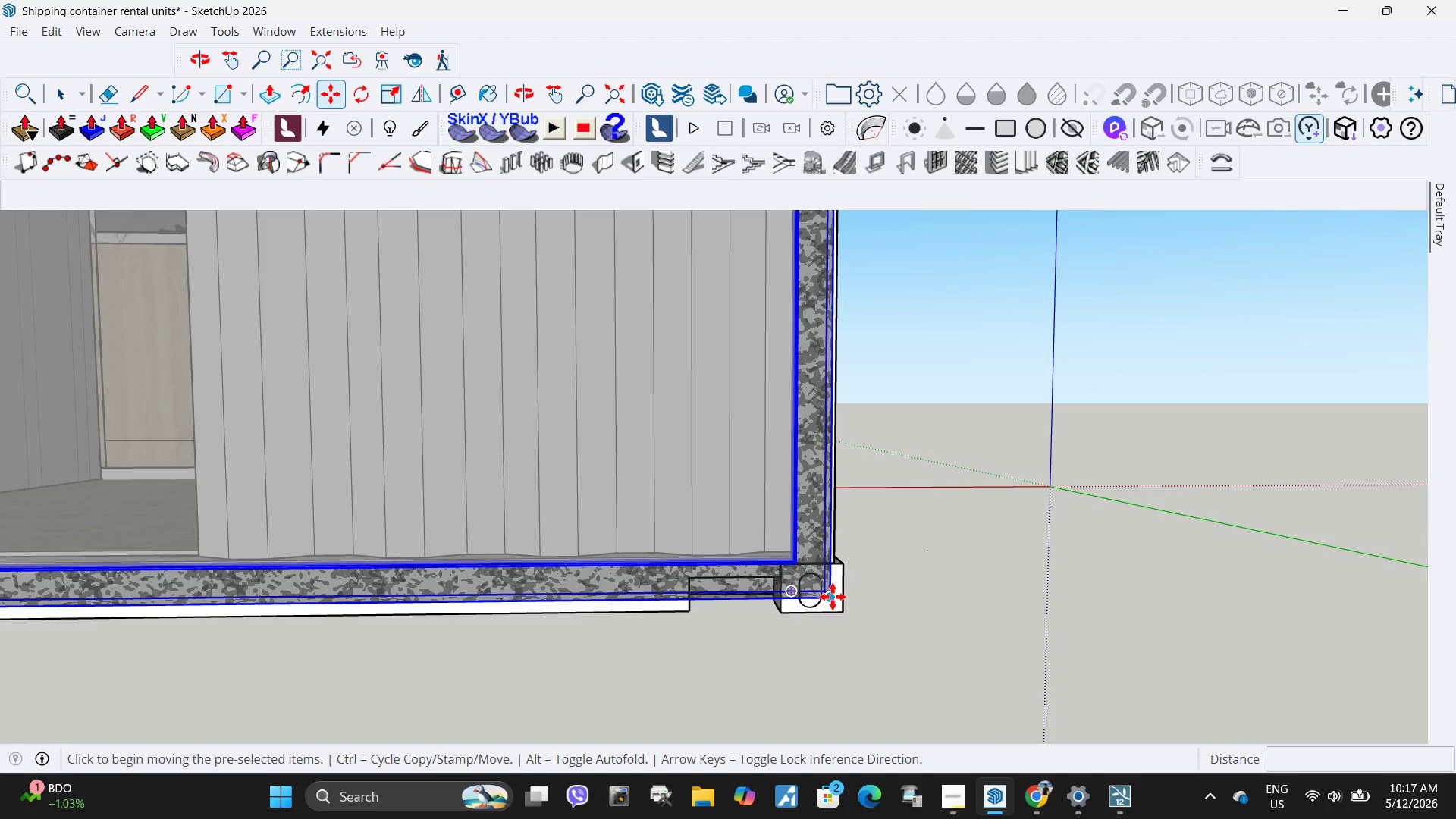 
left_click([833, 597])
 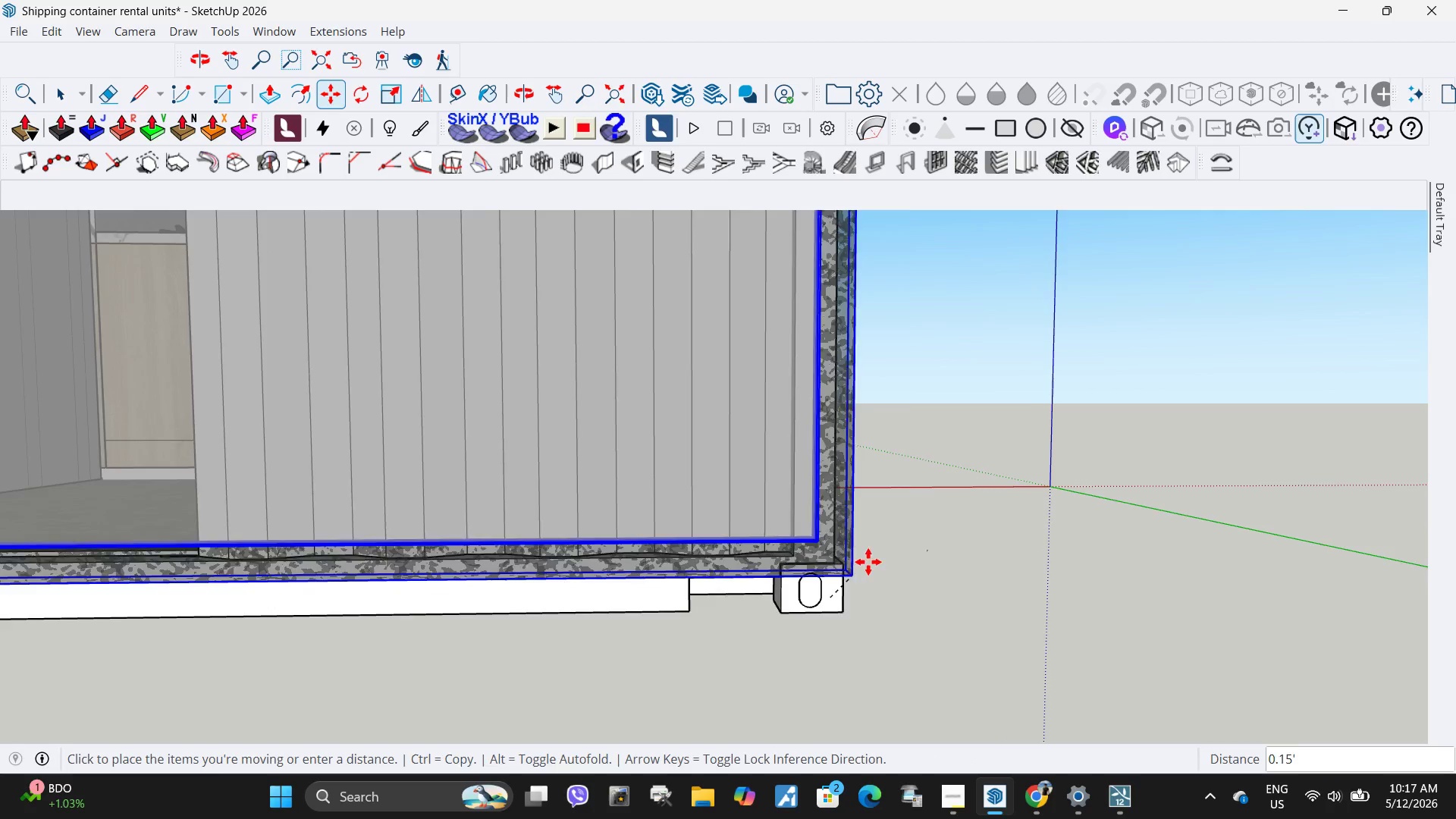 
scroll: coordinate [836, 514], scroll_direction: down, amount: 10.0
 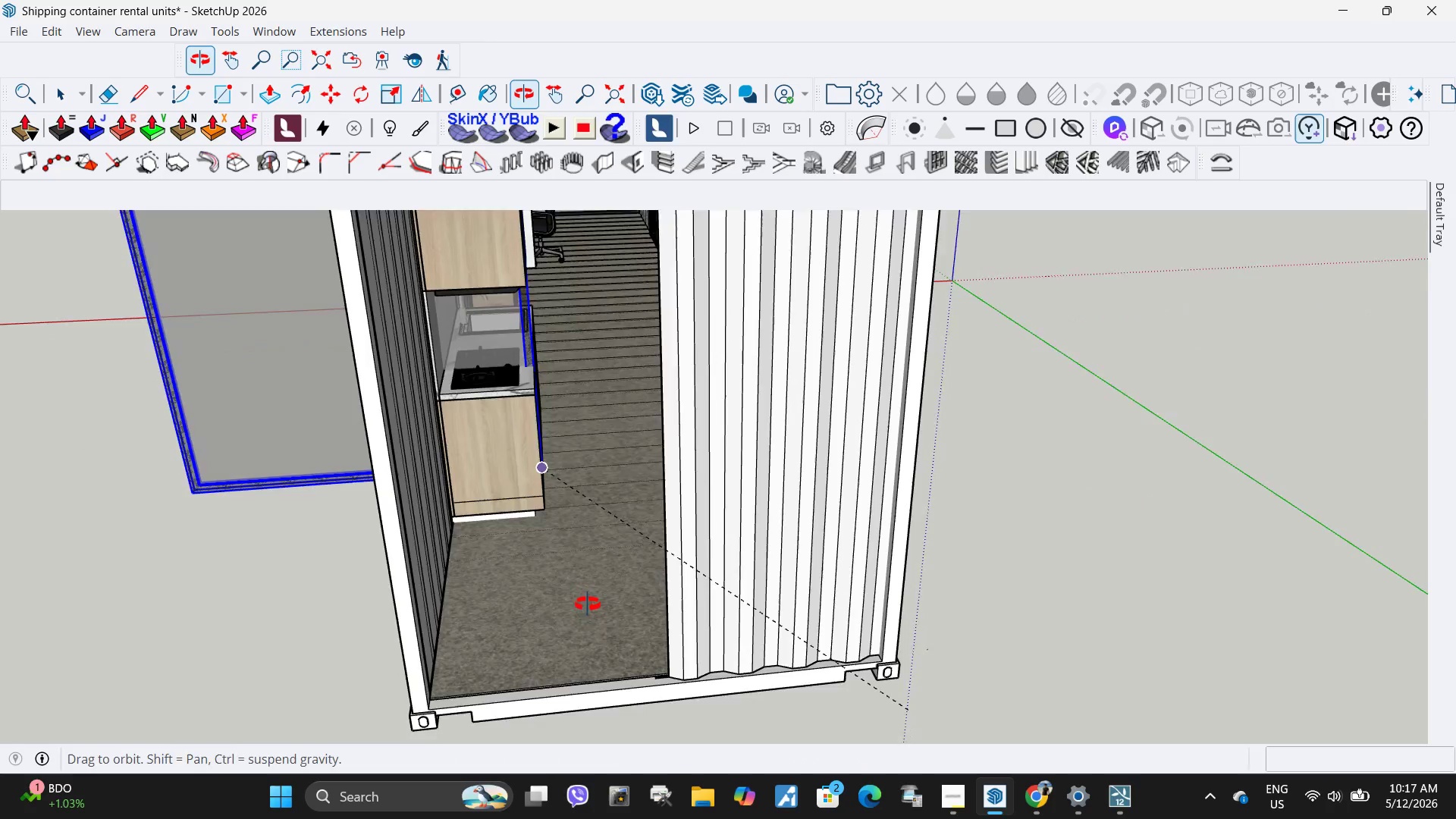 
scroll: coordinate [721, 700], scroll_direction: up, amount: 16.0
 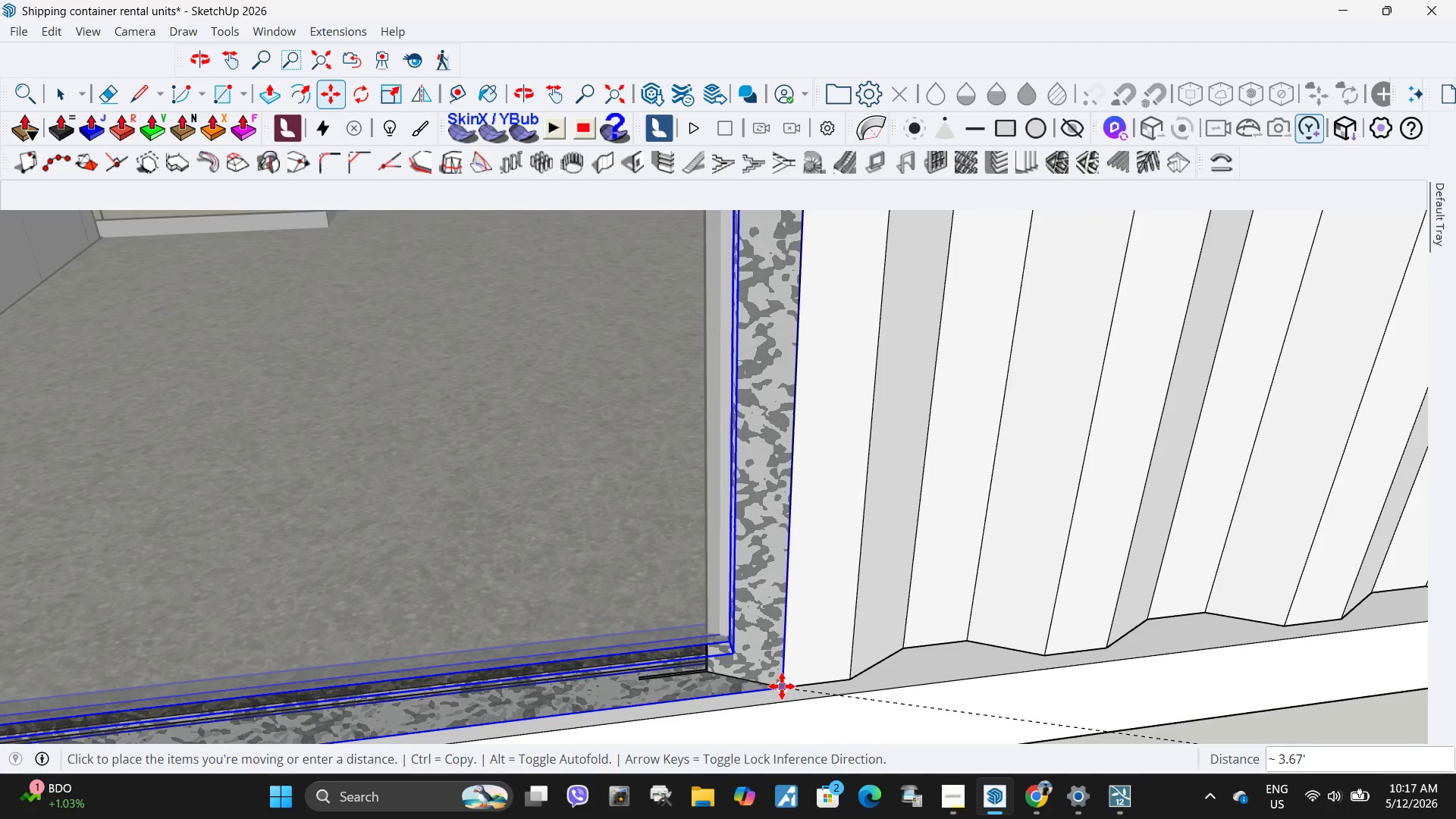 
left_click([782, 686])
 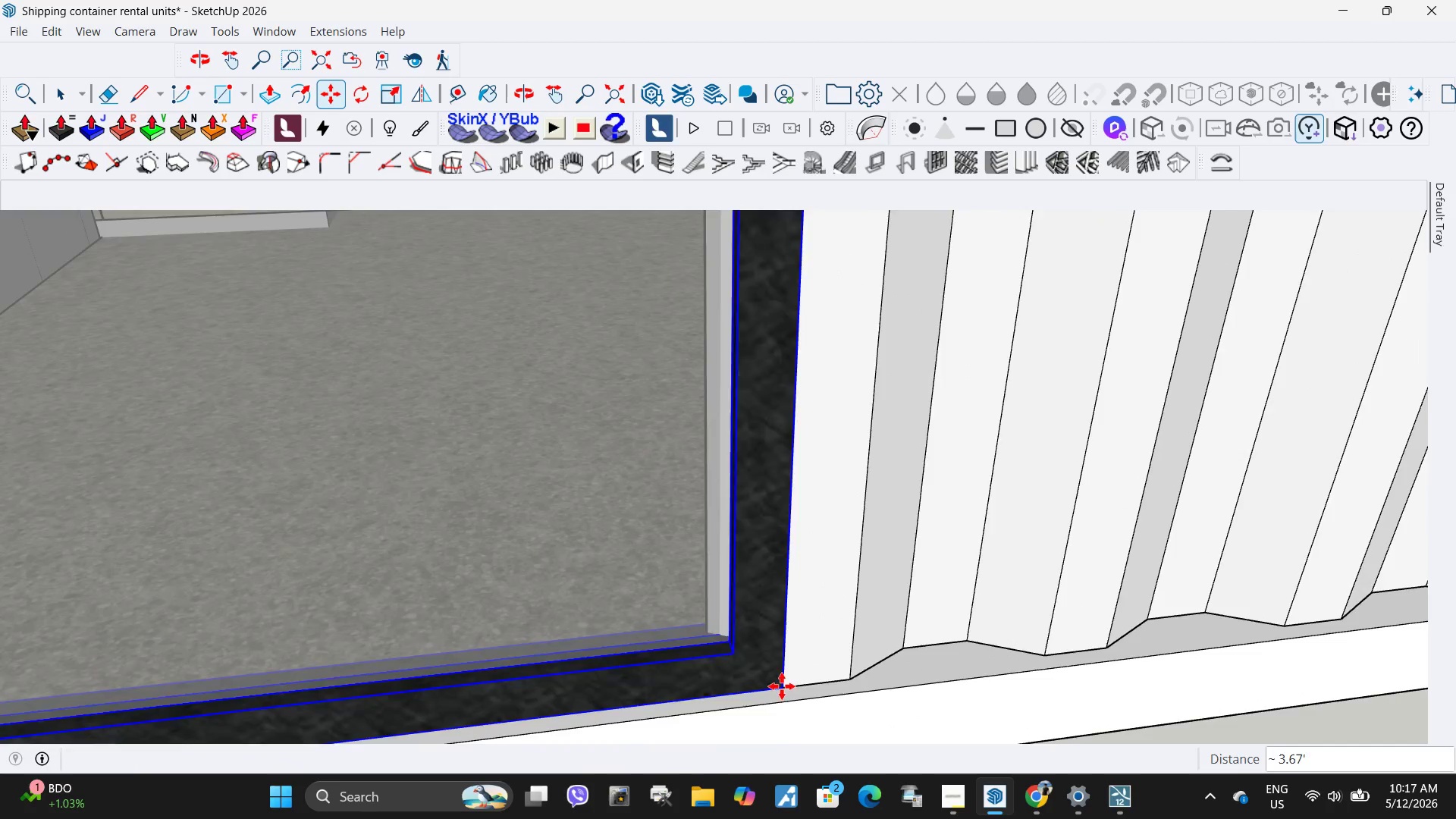 
key(Space)
 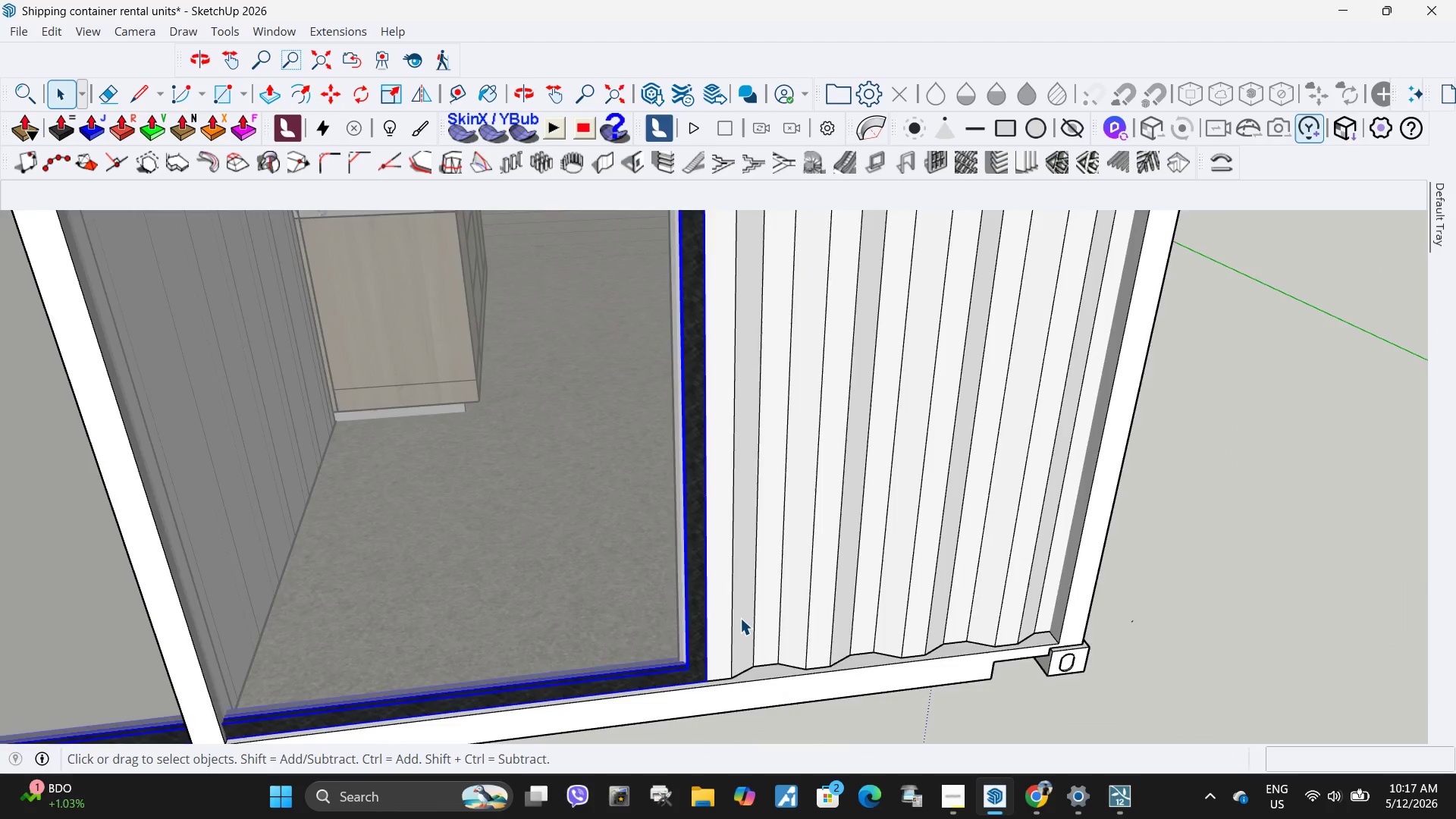 
double_click([740, 618])
 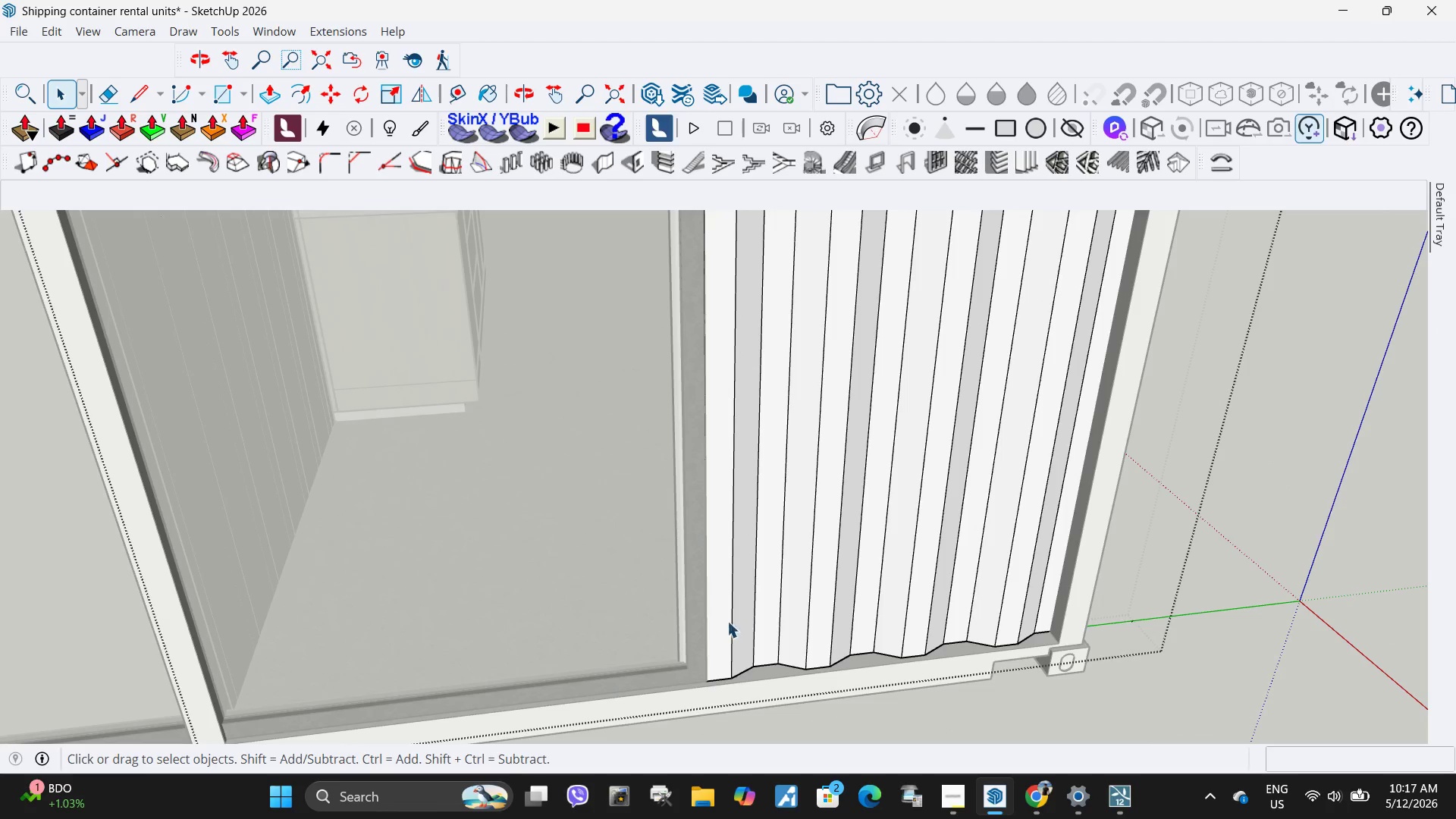 
scroll: coordinate [635, 639], scroll_direction: down, amount: 22.0
 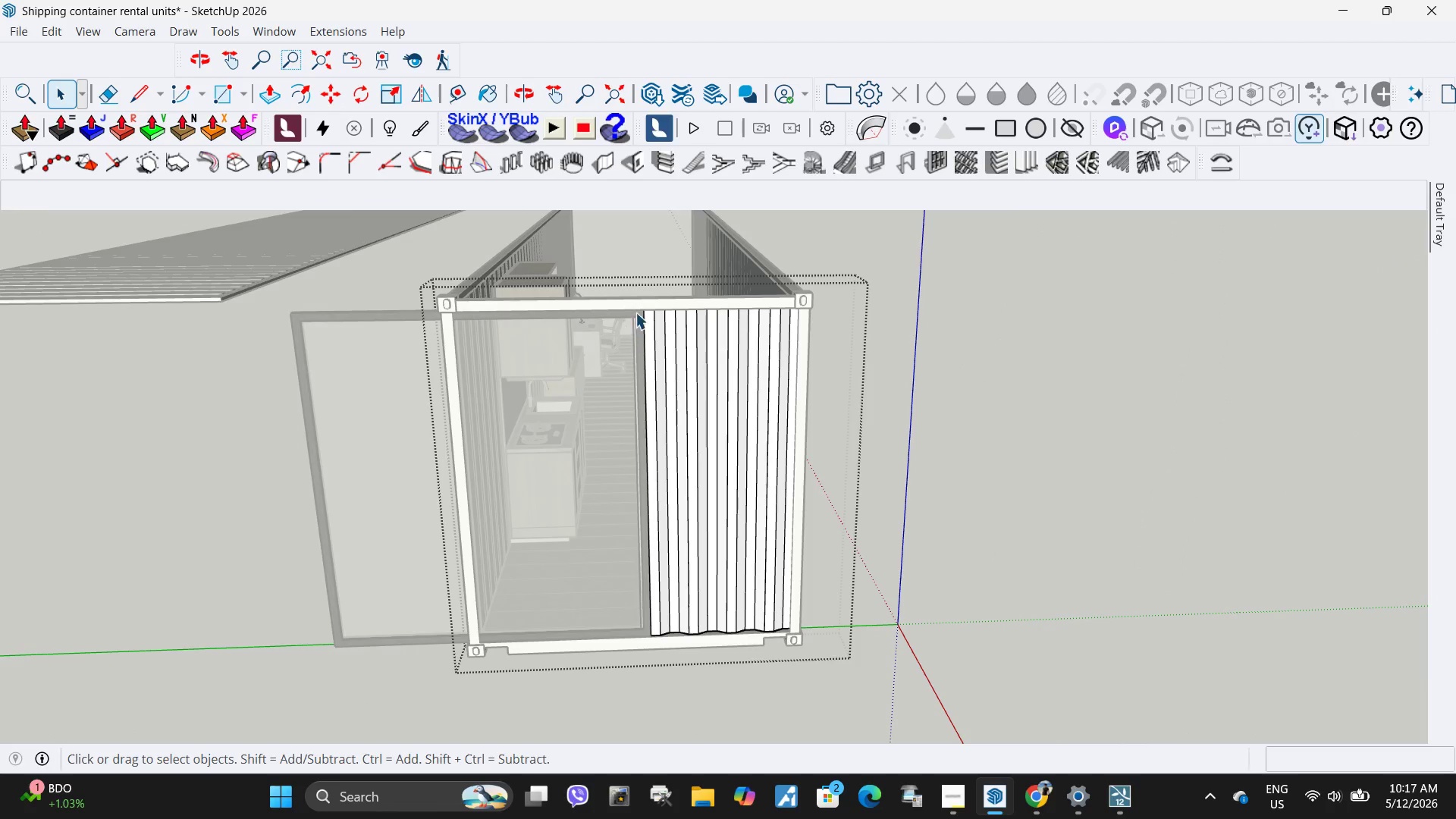 
left_click_drag(start_coordinate=[611, 277], to_coordinate=[642, 721])
 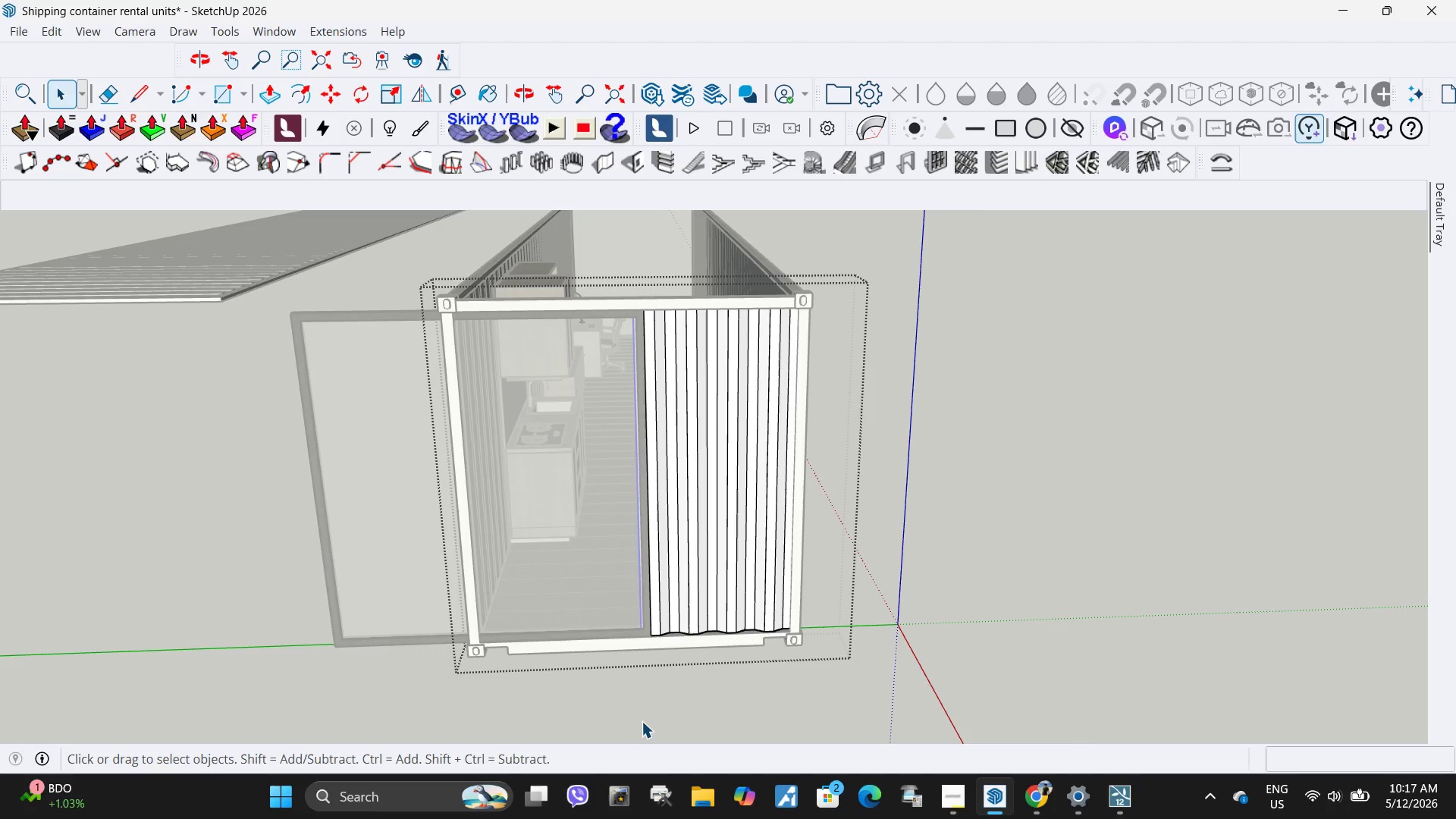 
key(Delete)
 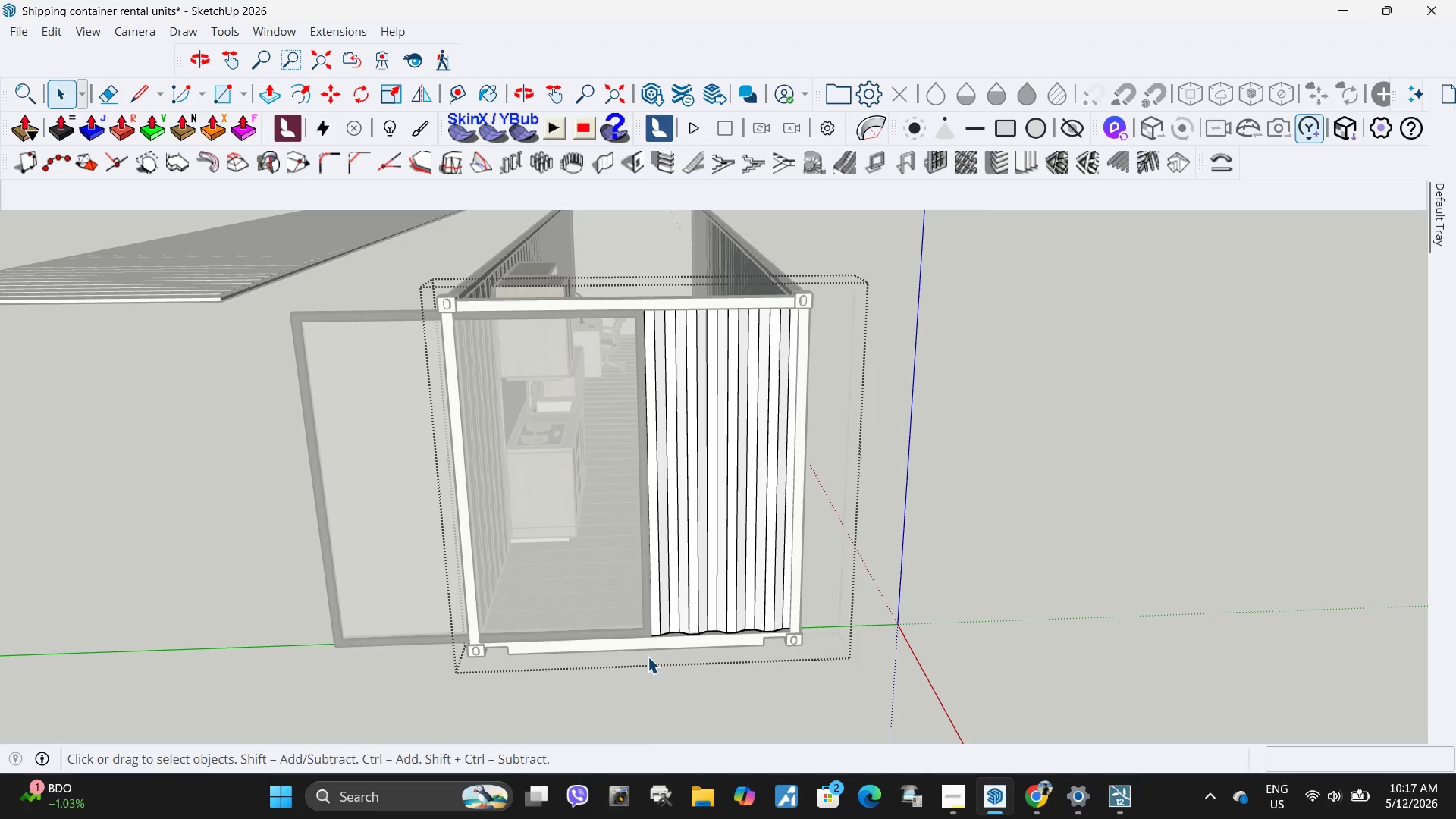 
key(Escape)
 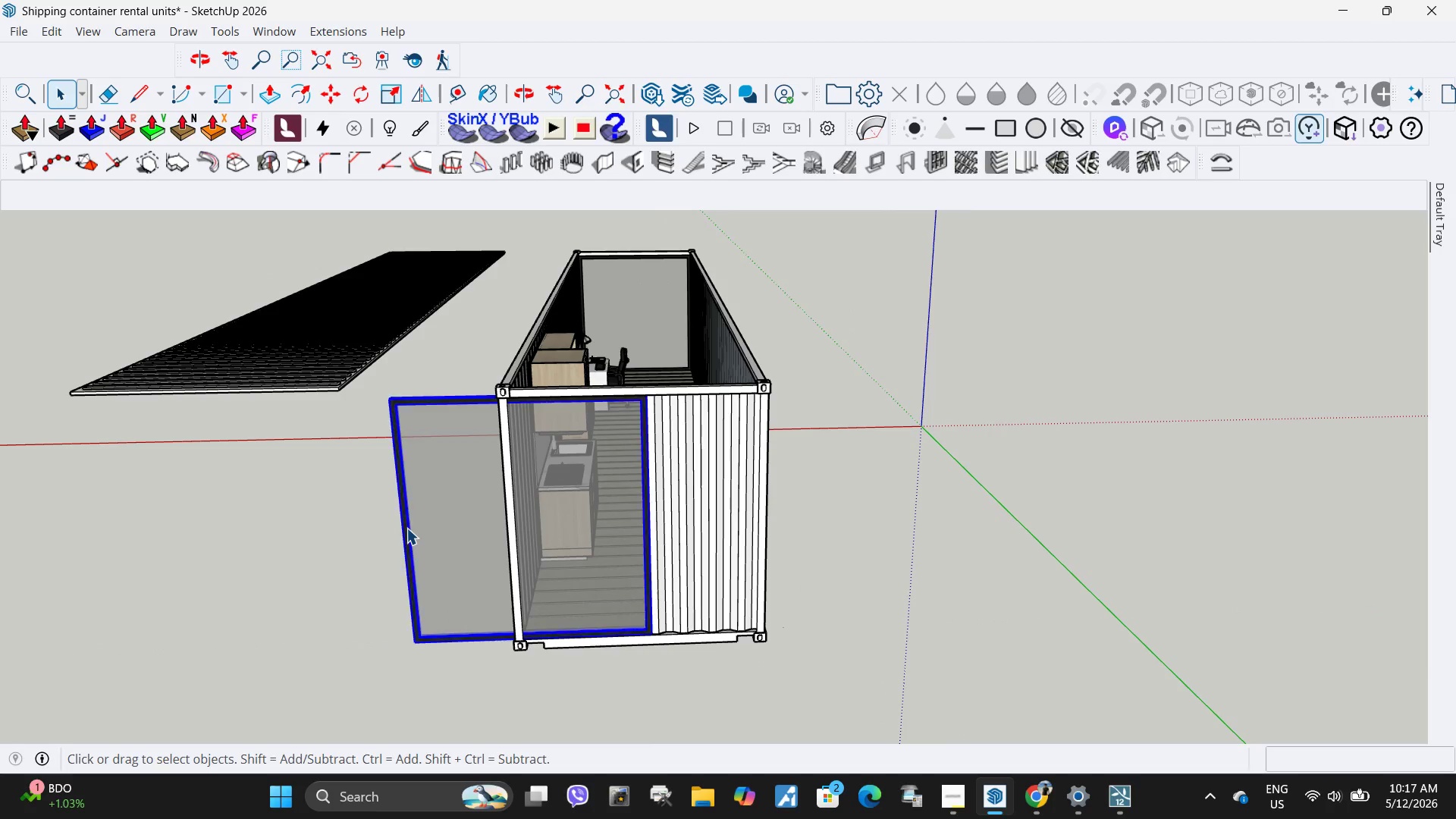 
scroll: coordinate [649, 620], scroll_direction: down, amount: 3.0
 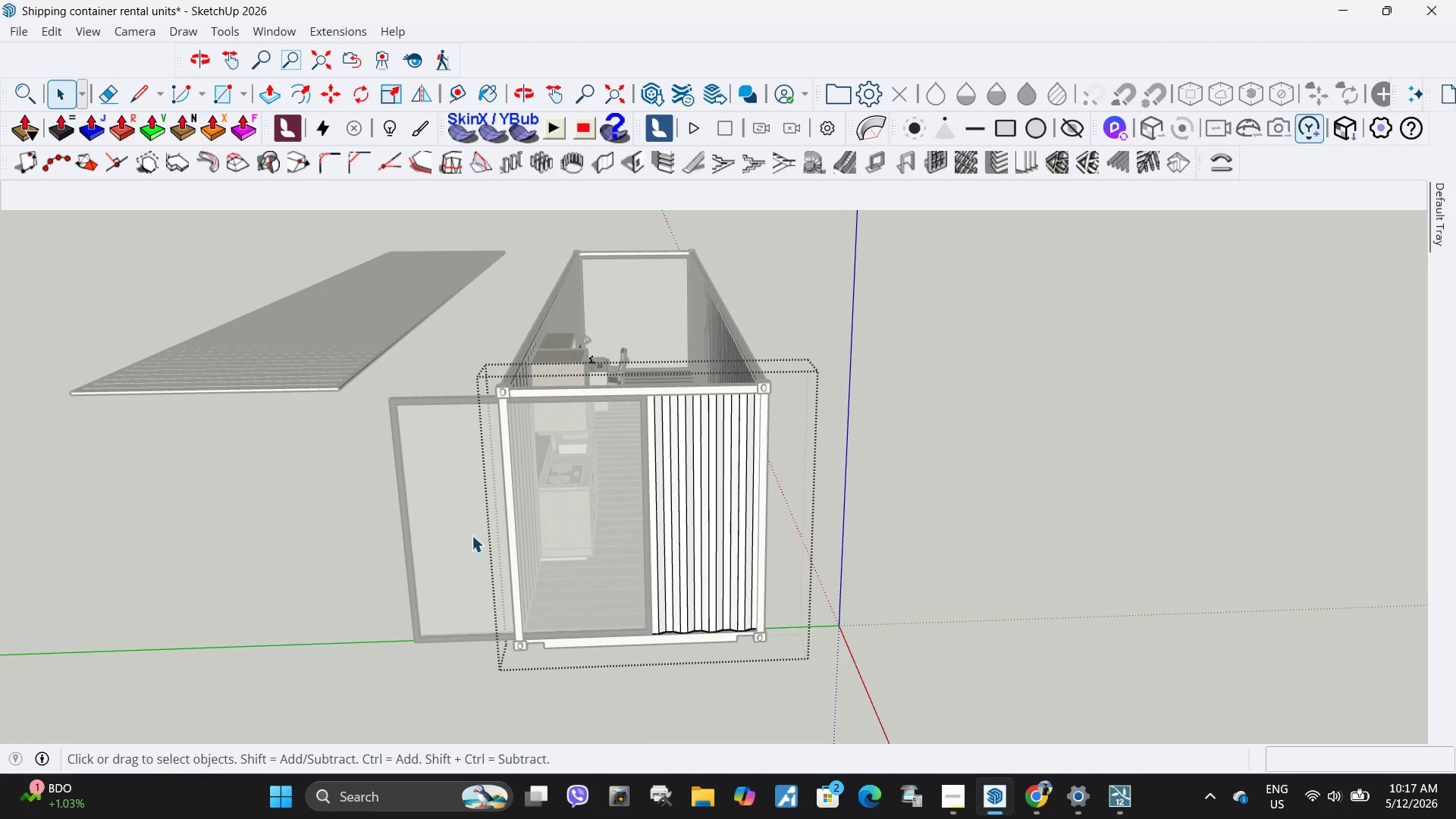 
double_click([407, 528])
 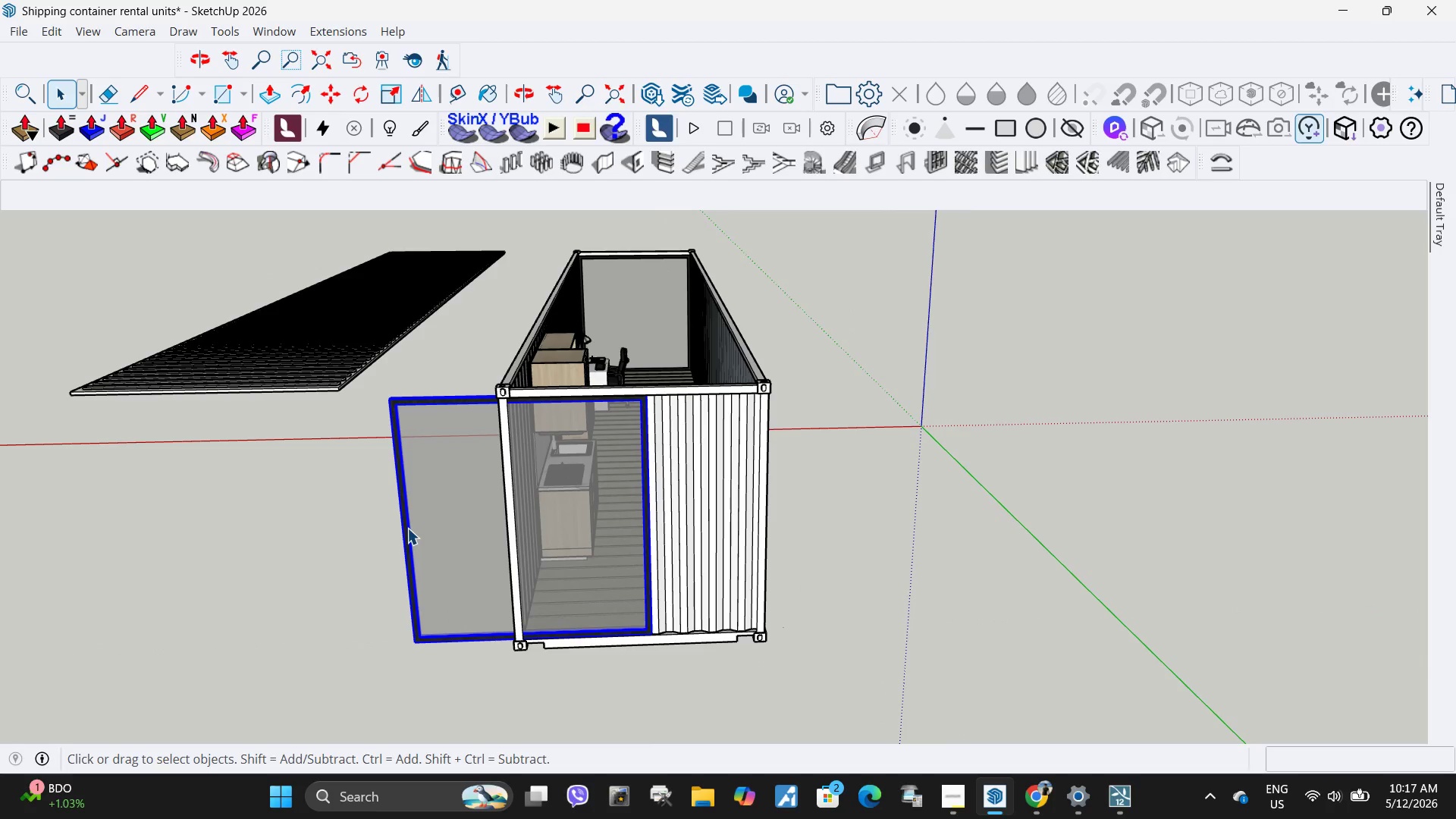 
triple_click([407, 528])
 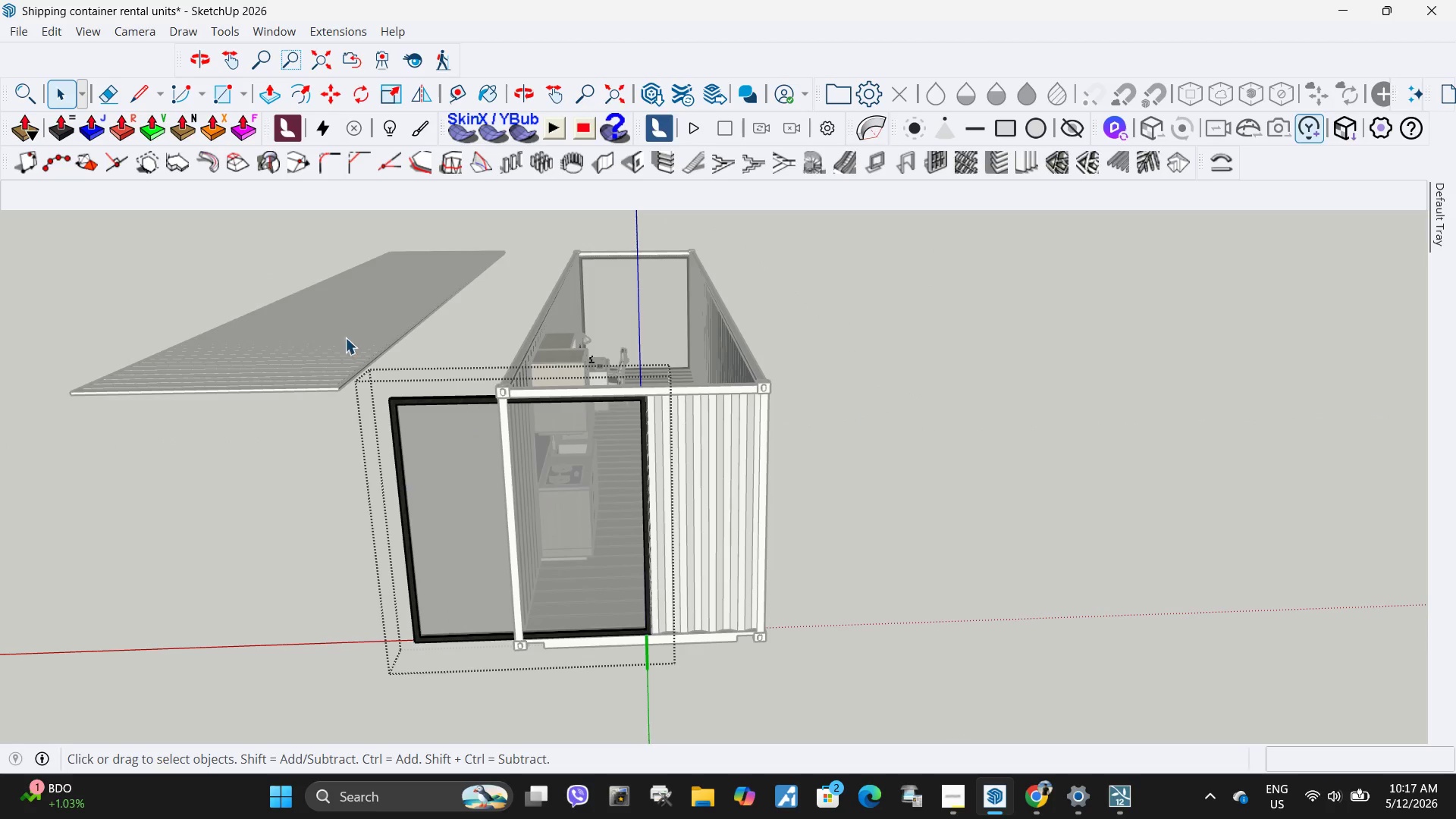 
left_click_drag(start_coordinate=[324, 298], to_coordinate=[548, 752])
 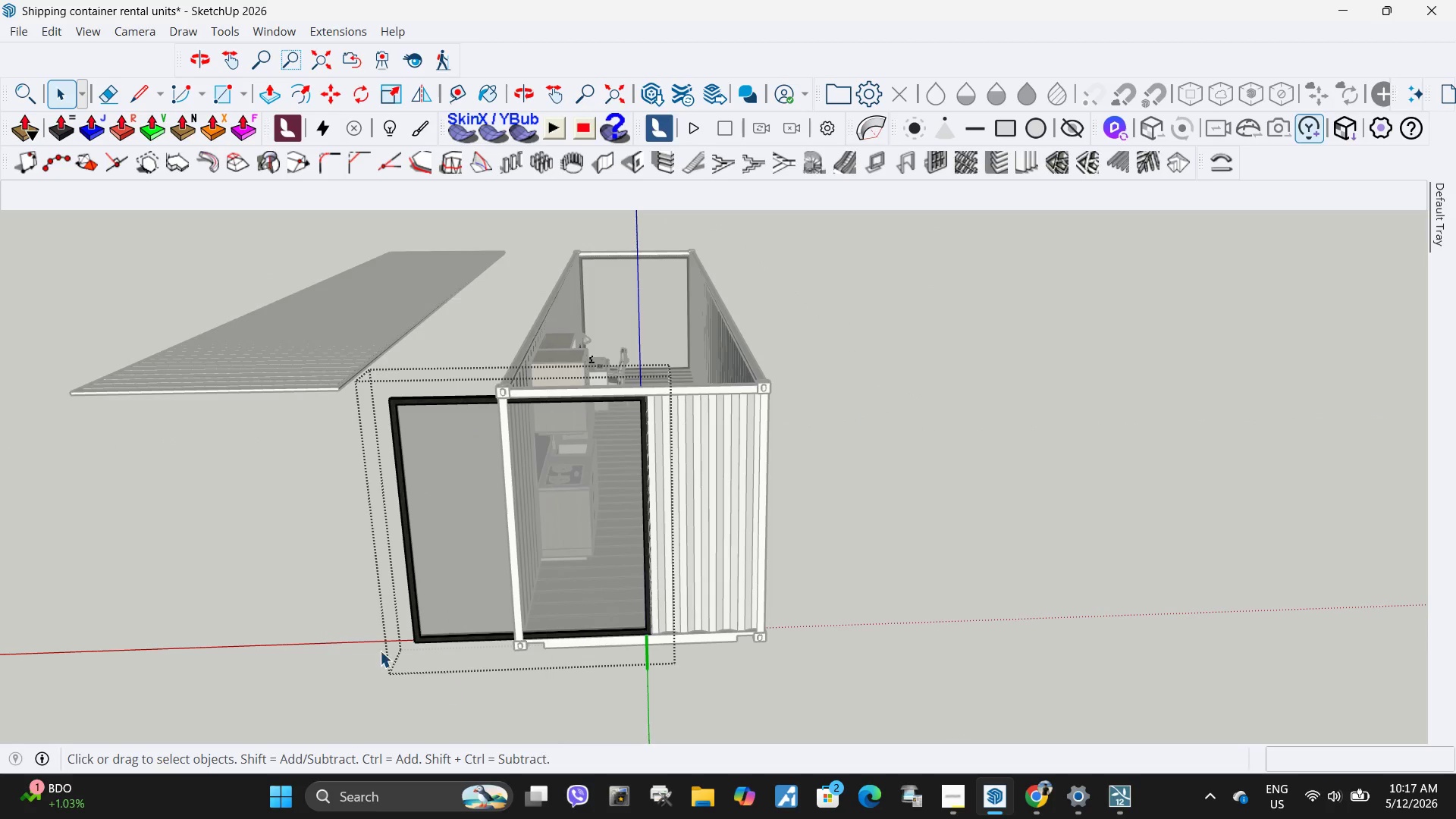 
scroll: coordinate [380, 651], scroll_direction: up, amount: 4.0
 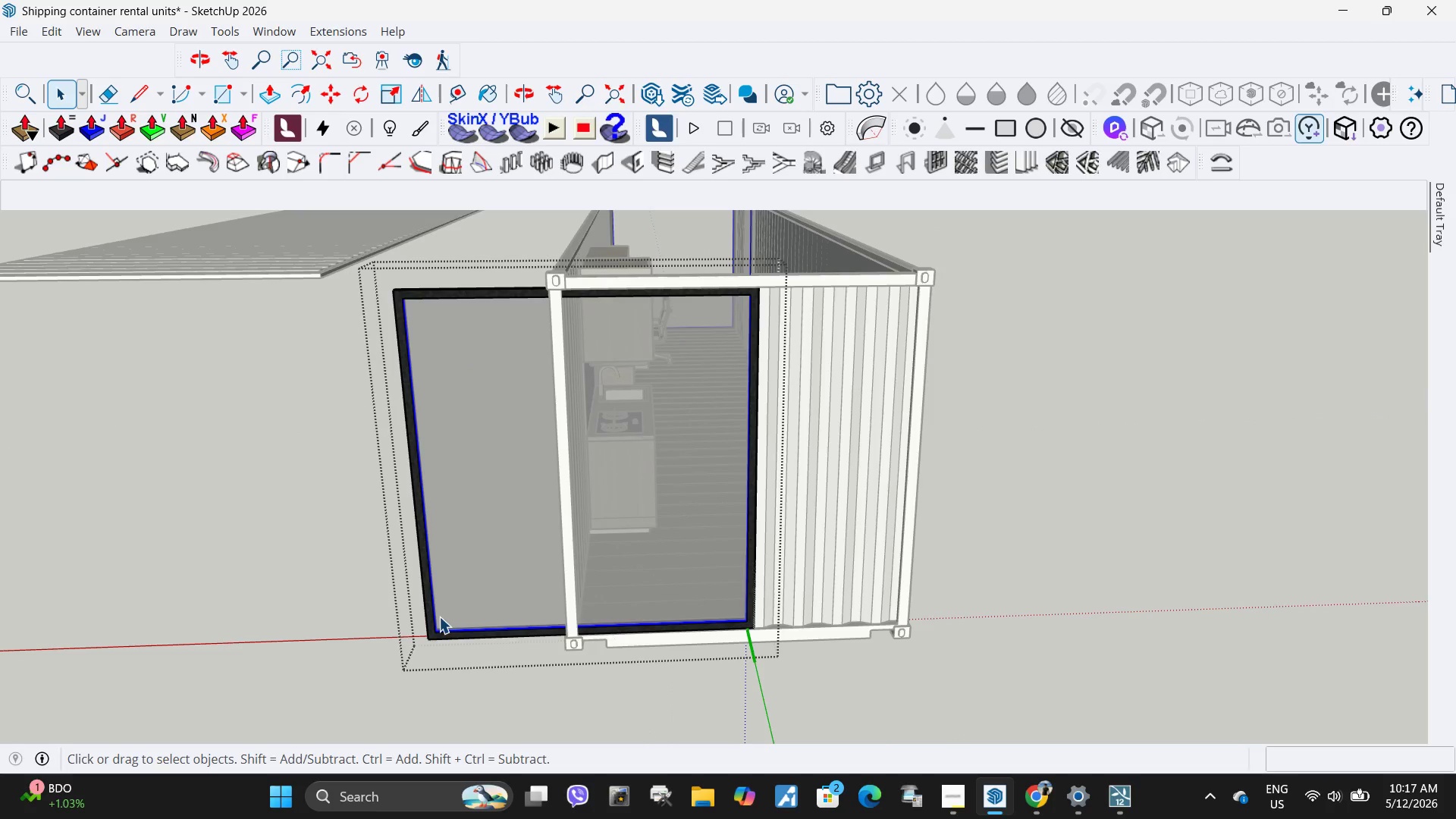 
double_click([438, 617])
 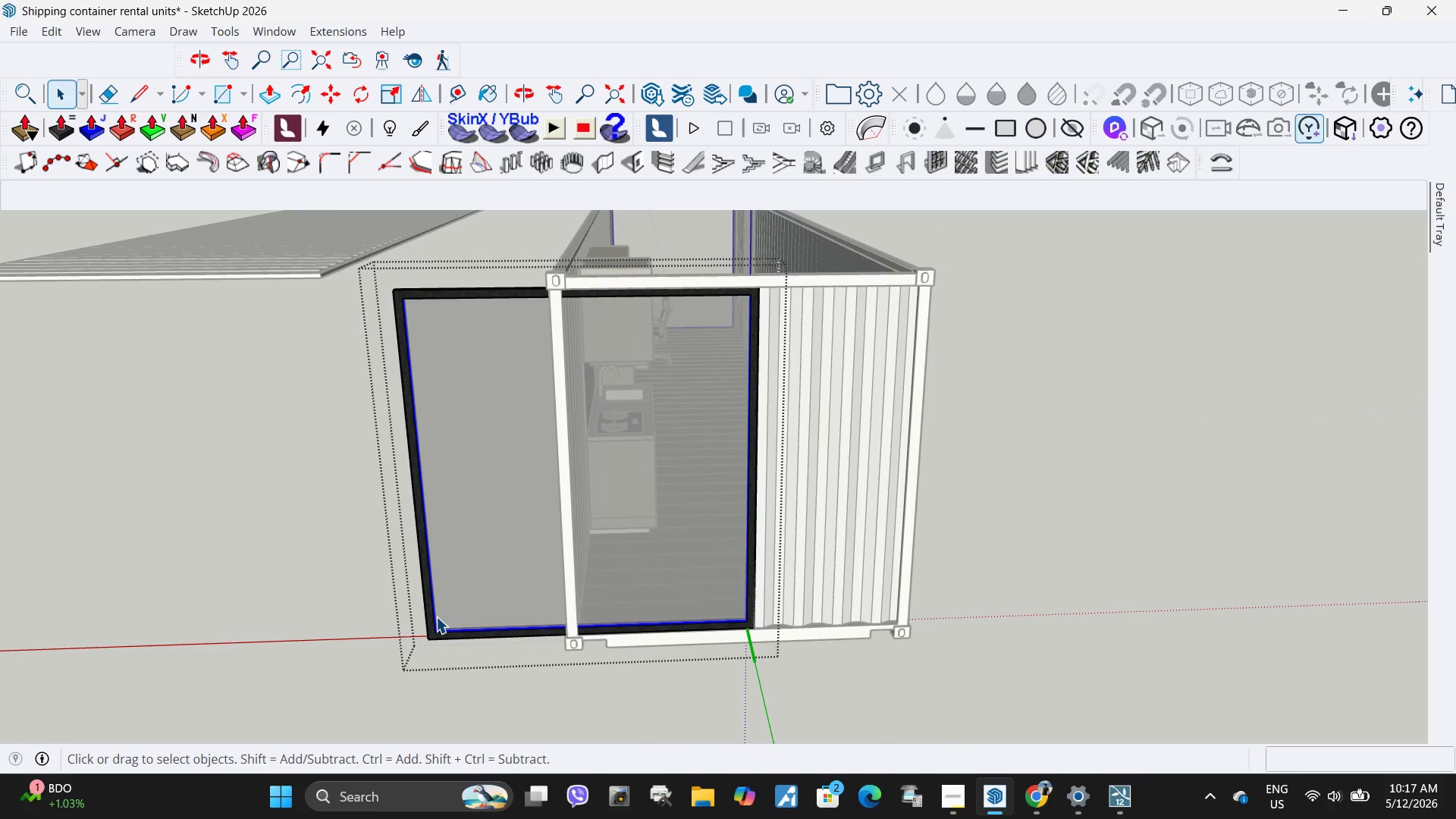 
double_click([436, 617])
 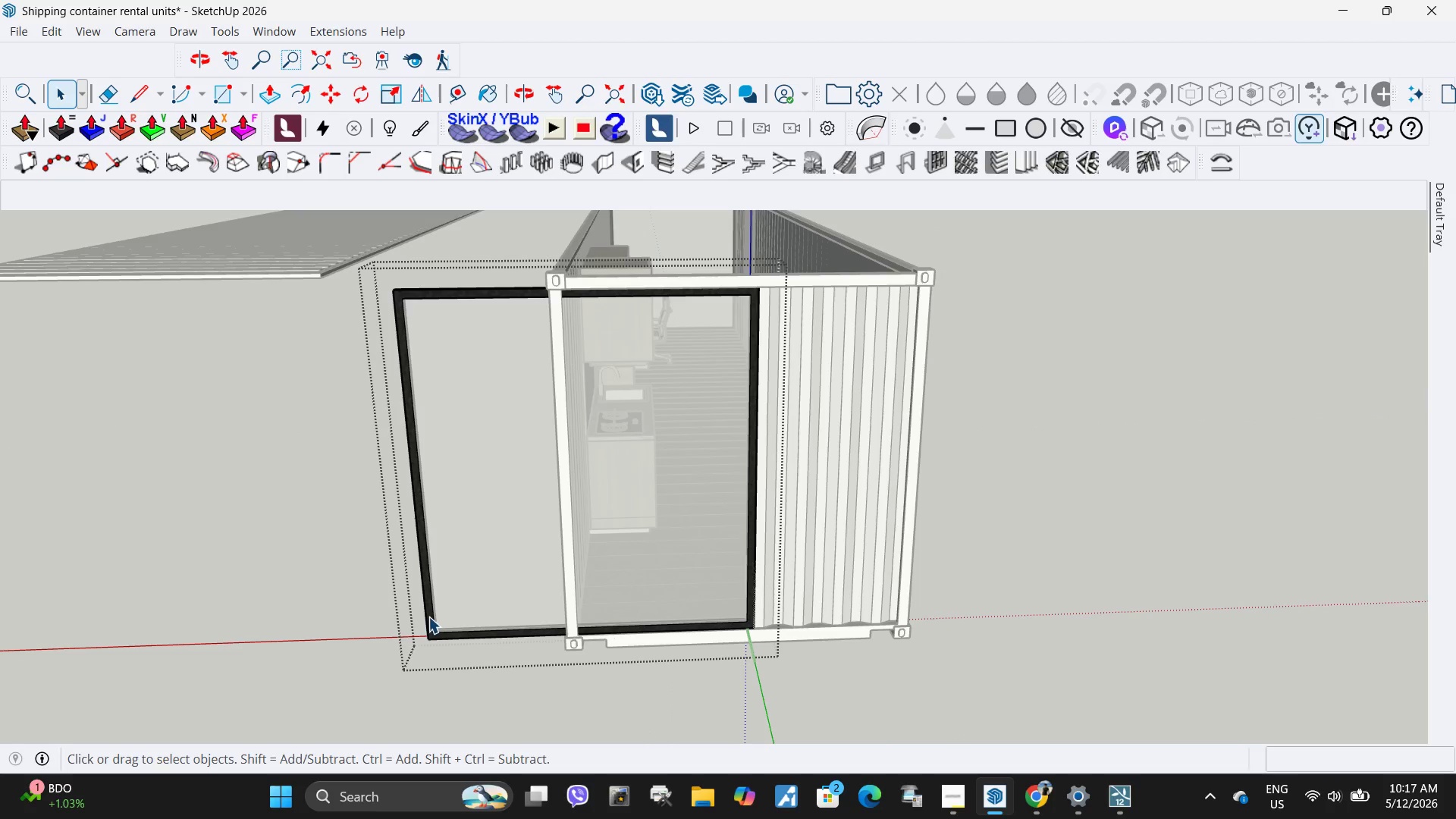 
key(Escape)
 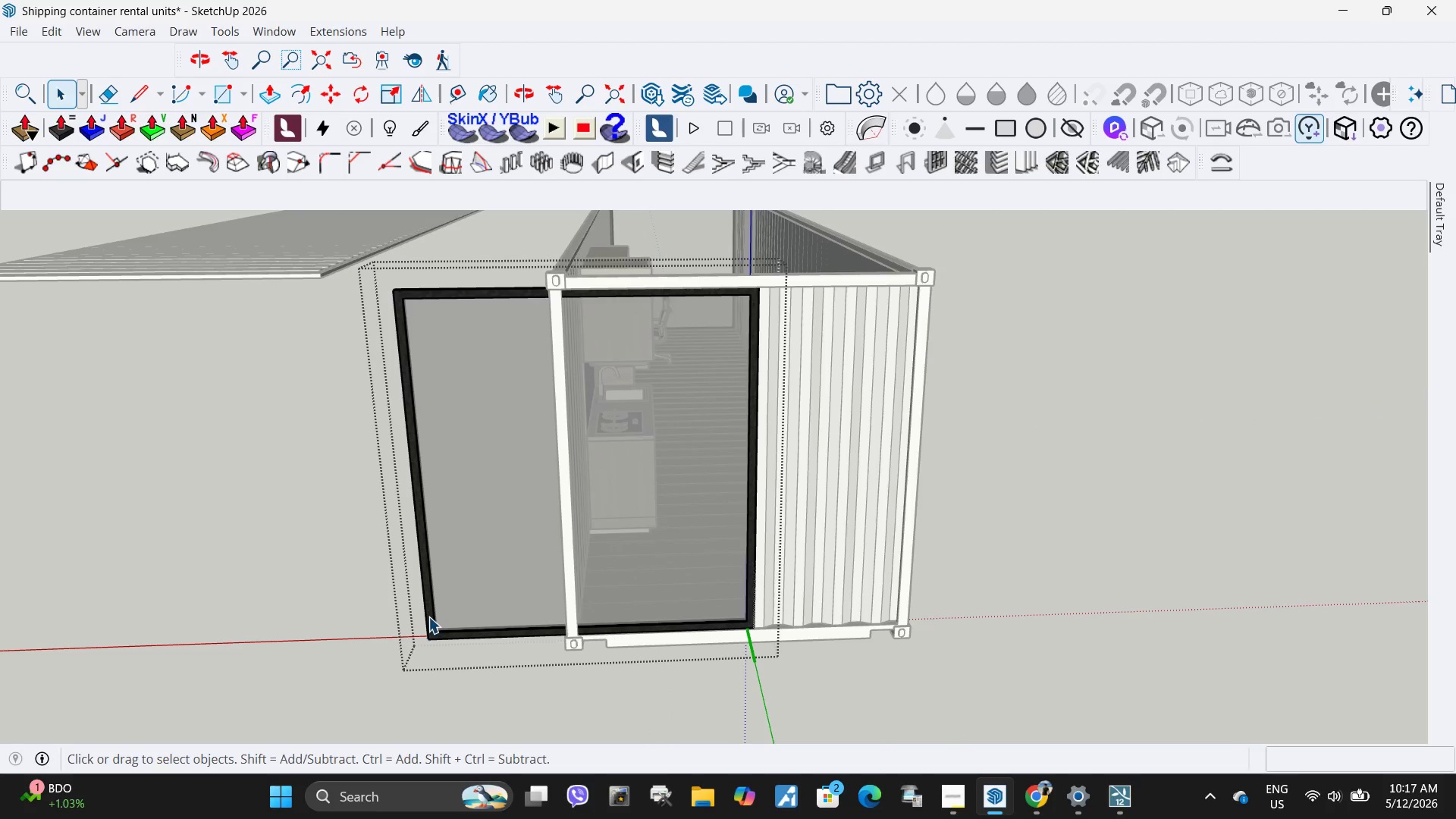 
key(Escape)
 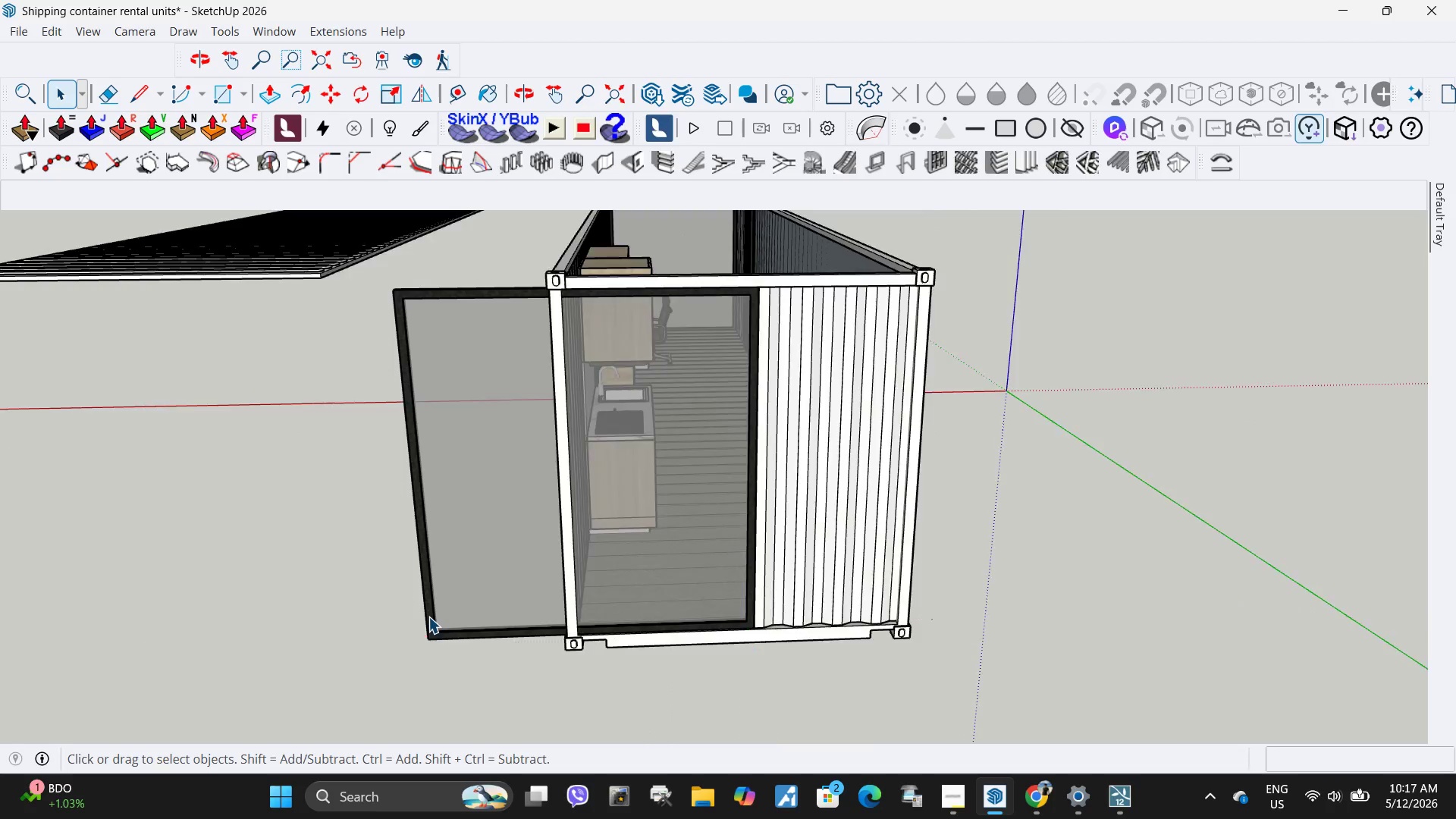 
key(Escape)
 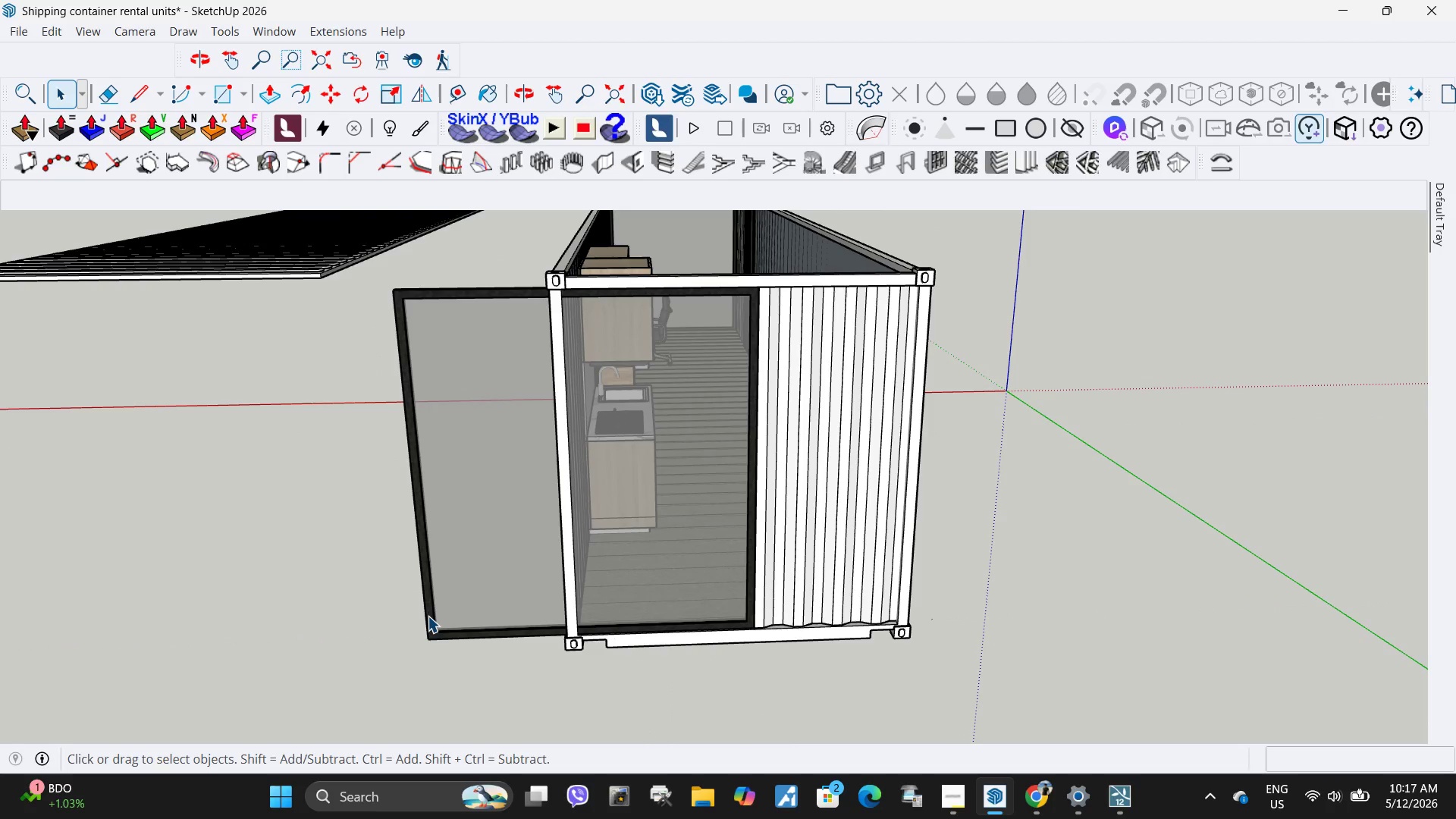 
key(Escape)
 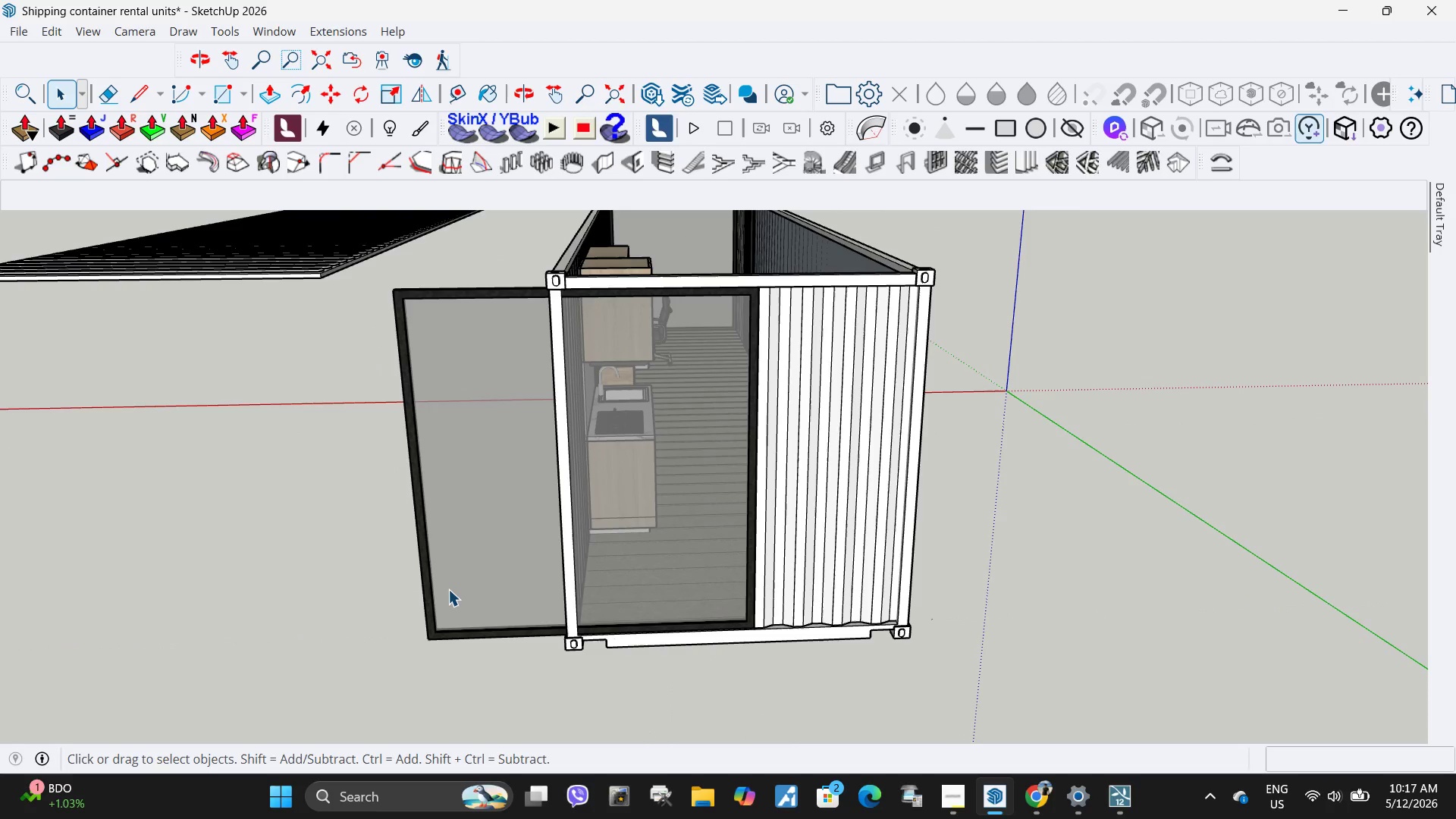 
left_click([448, 589])
 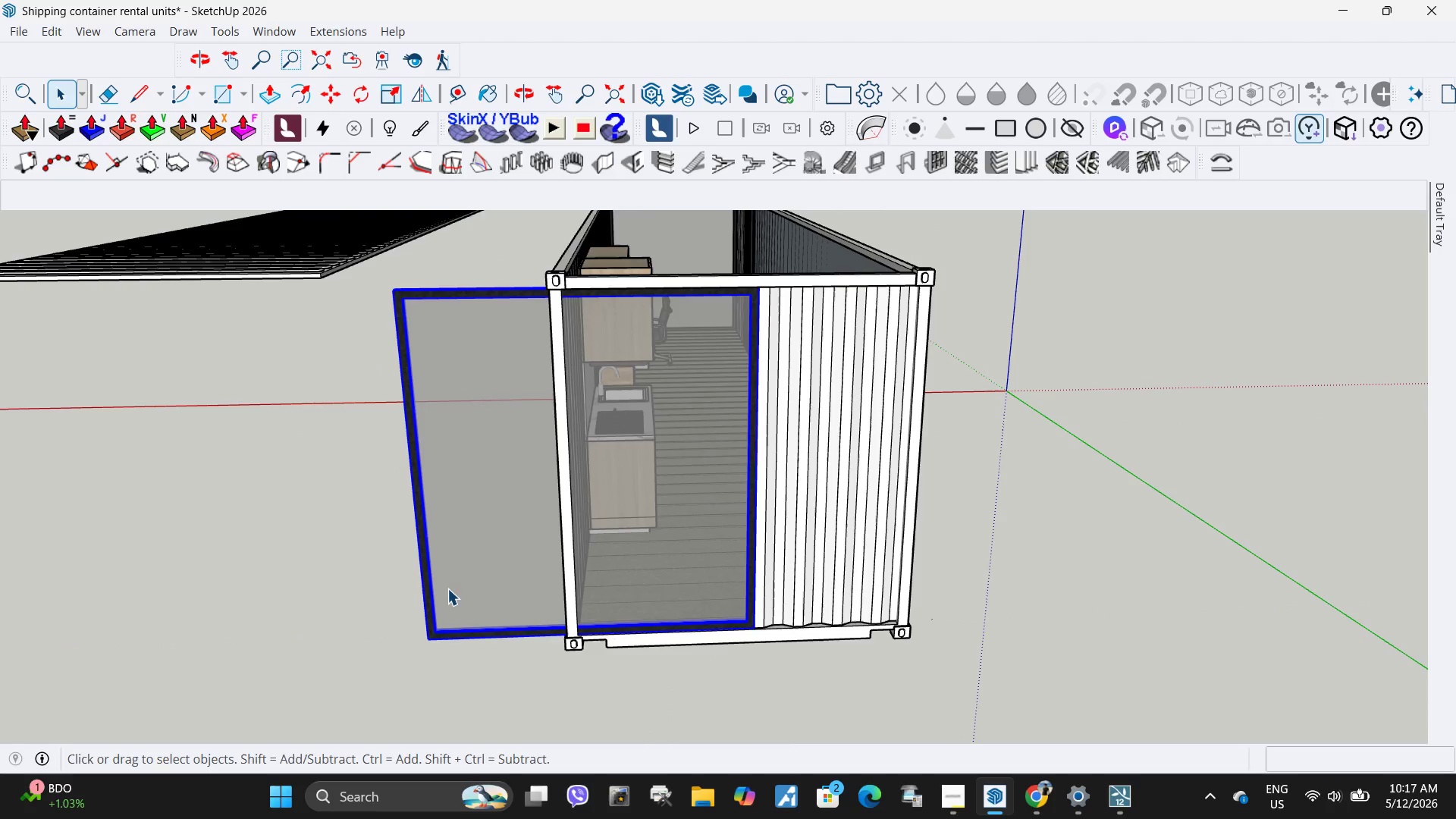 
right_click([447, 588])
 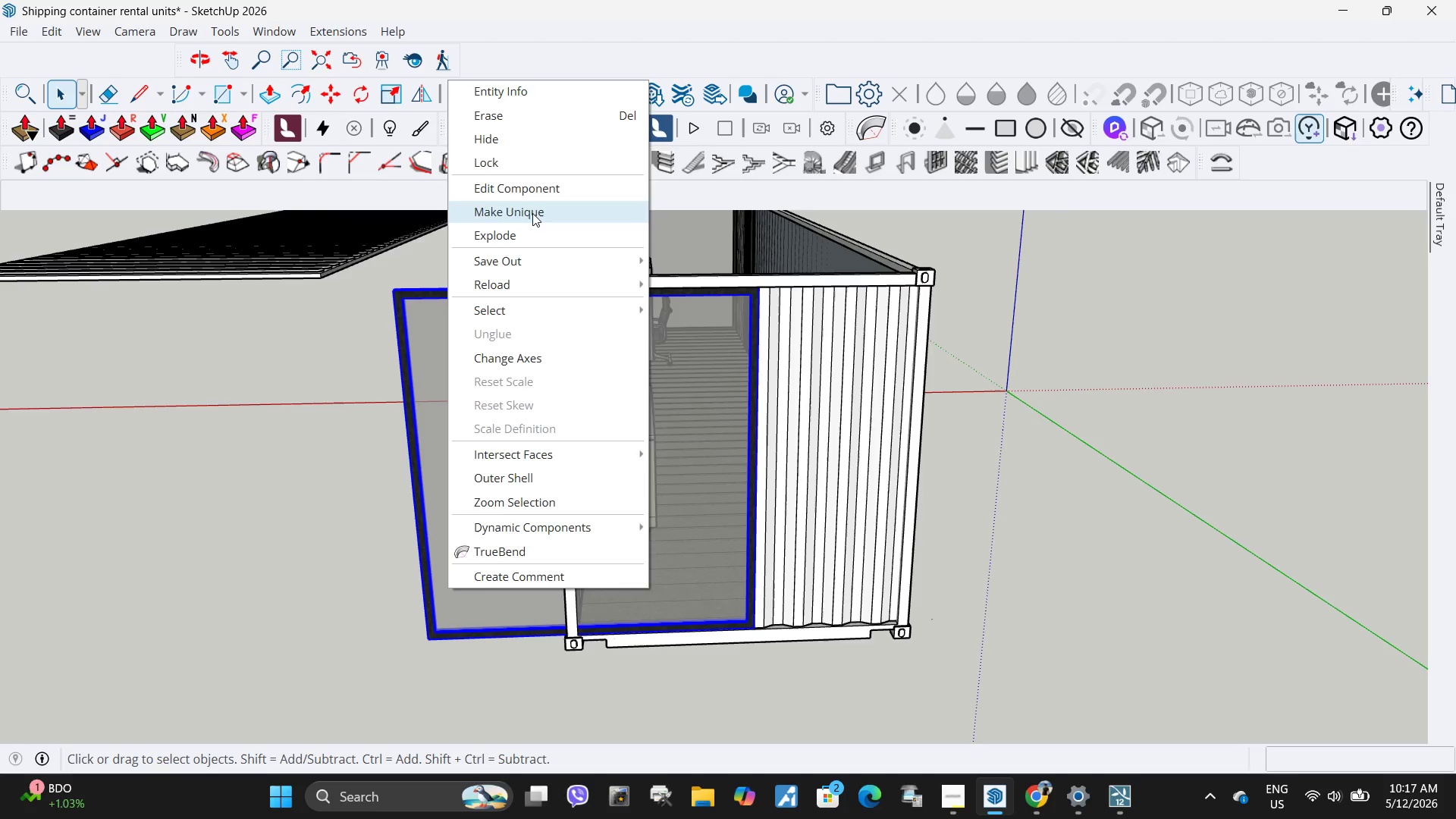 
double_click([480, 468])
 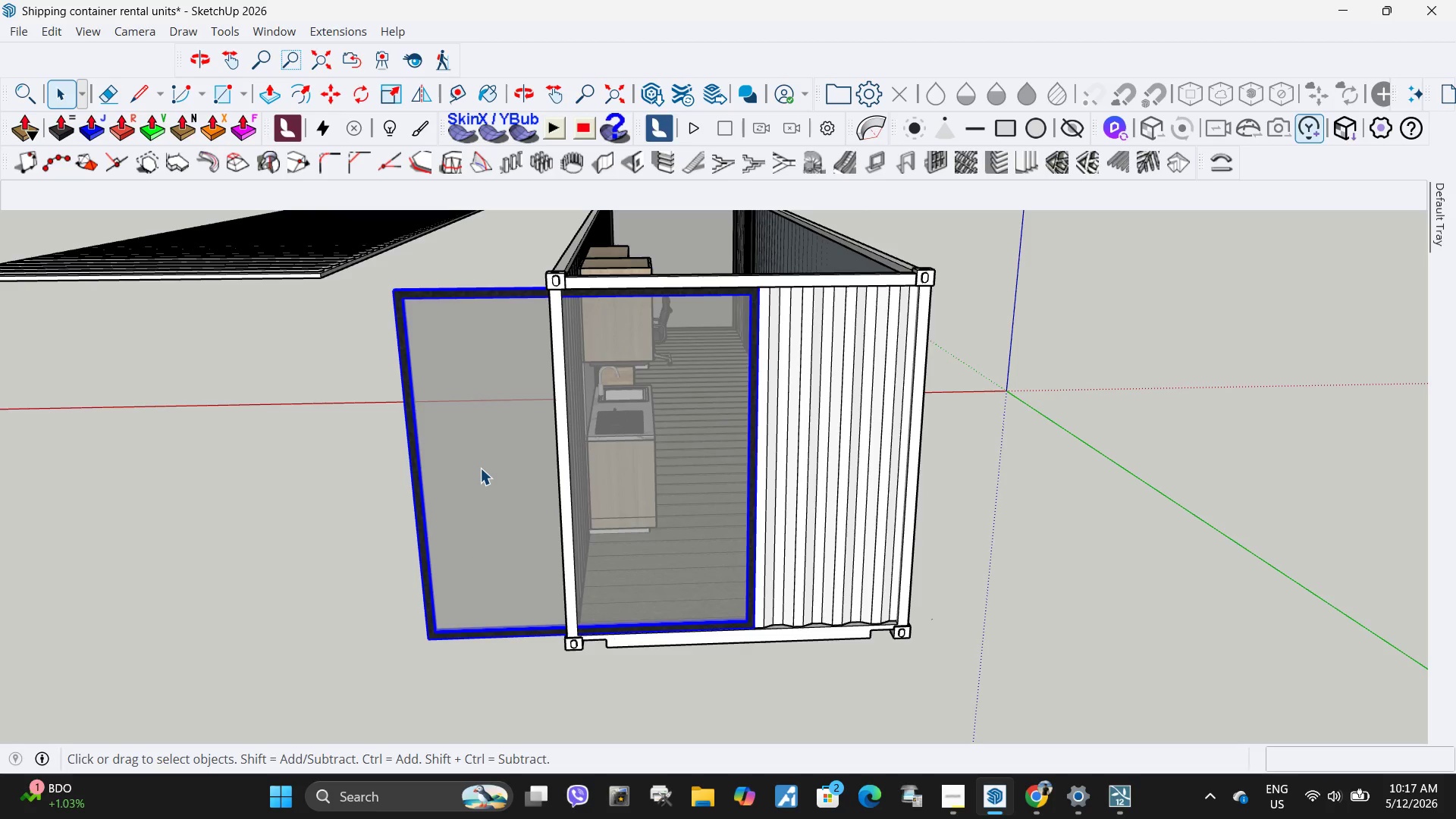 
triple_click([480, 468])
 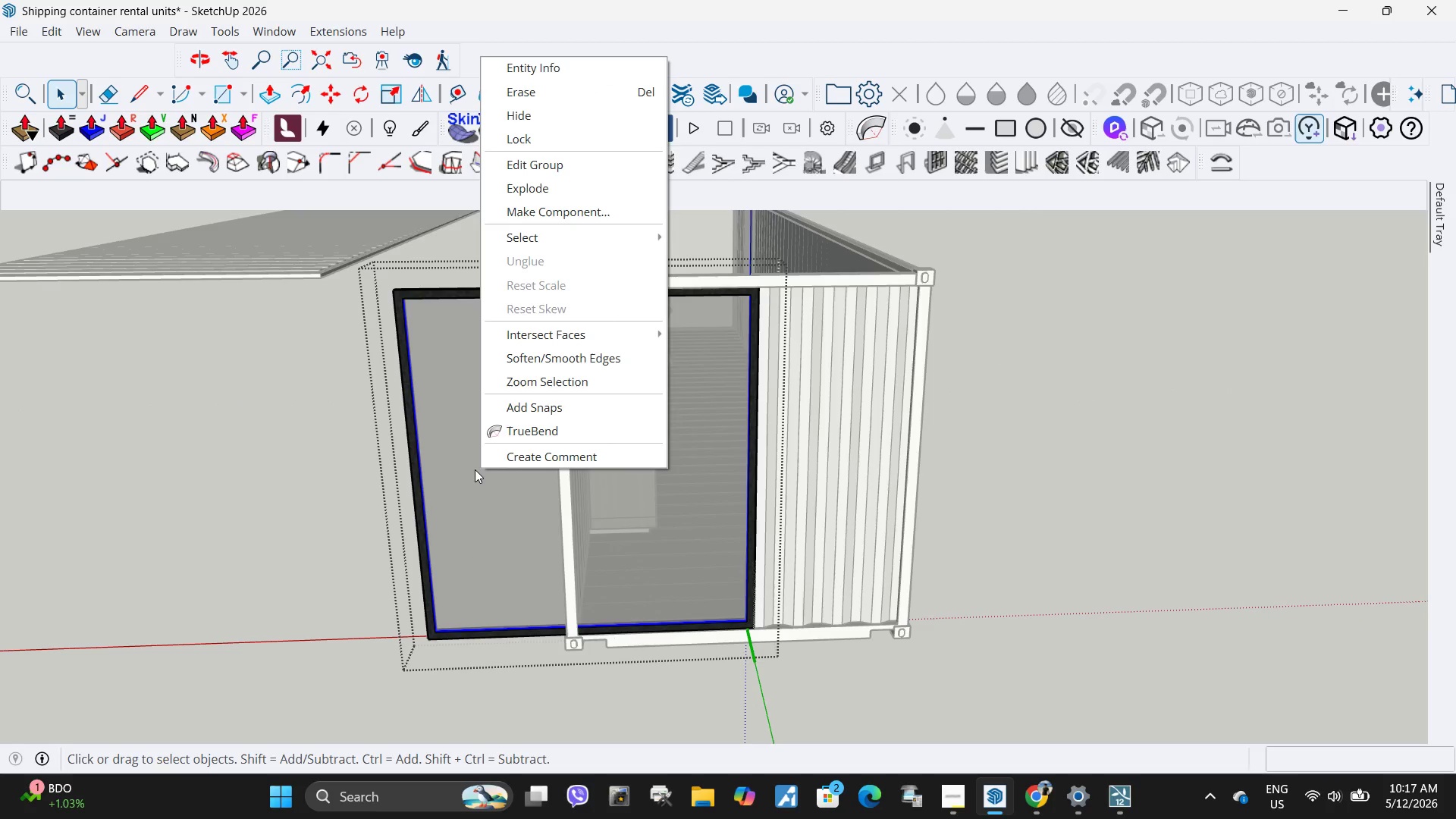 
left_click([468, 469])
 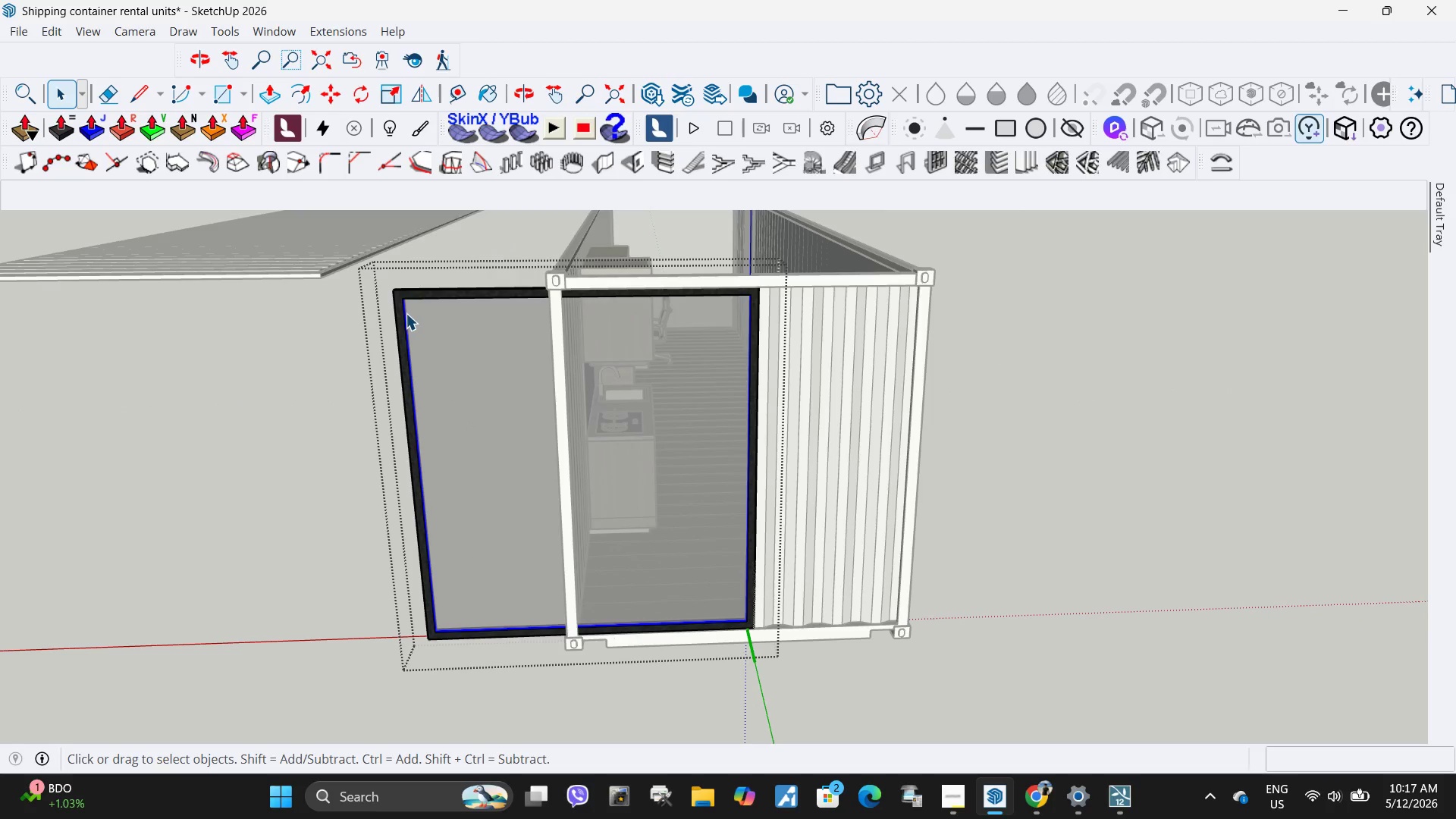 
left_click([396, 315])
 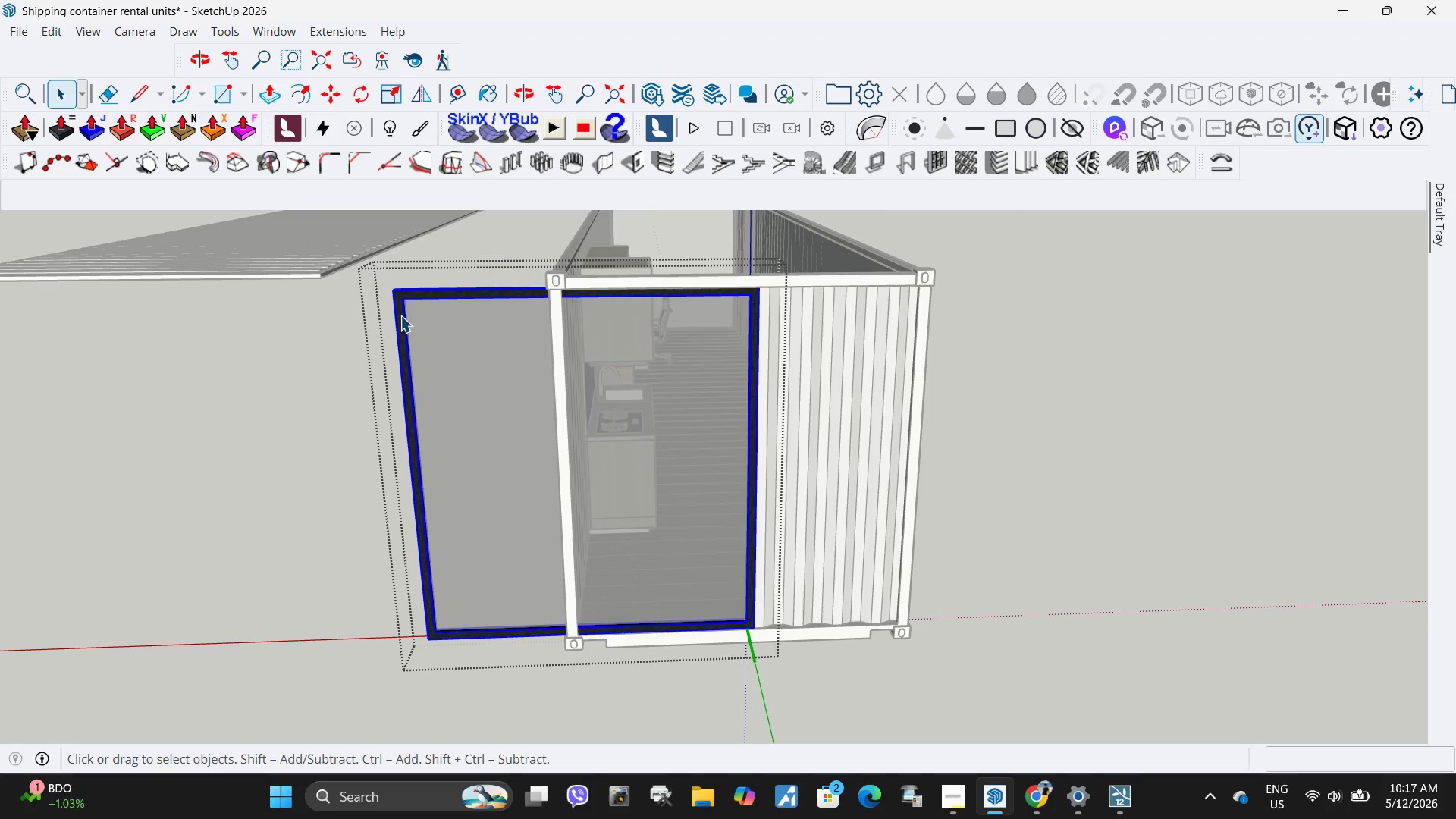 
right_click([400, 315])
 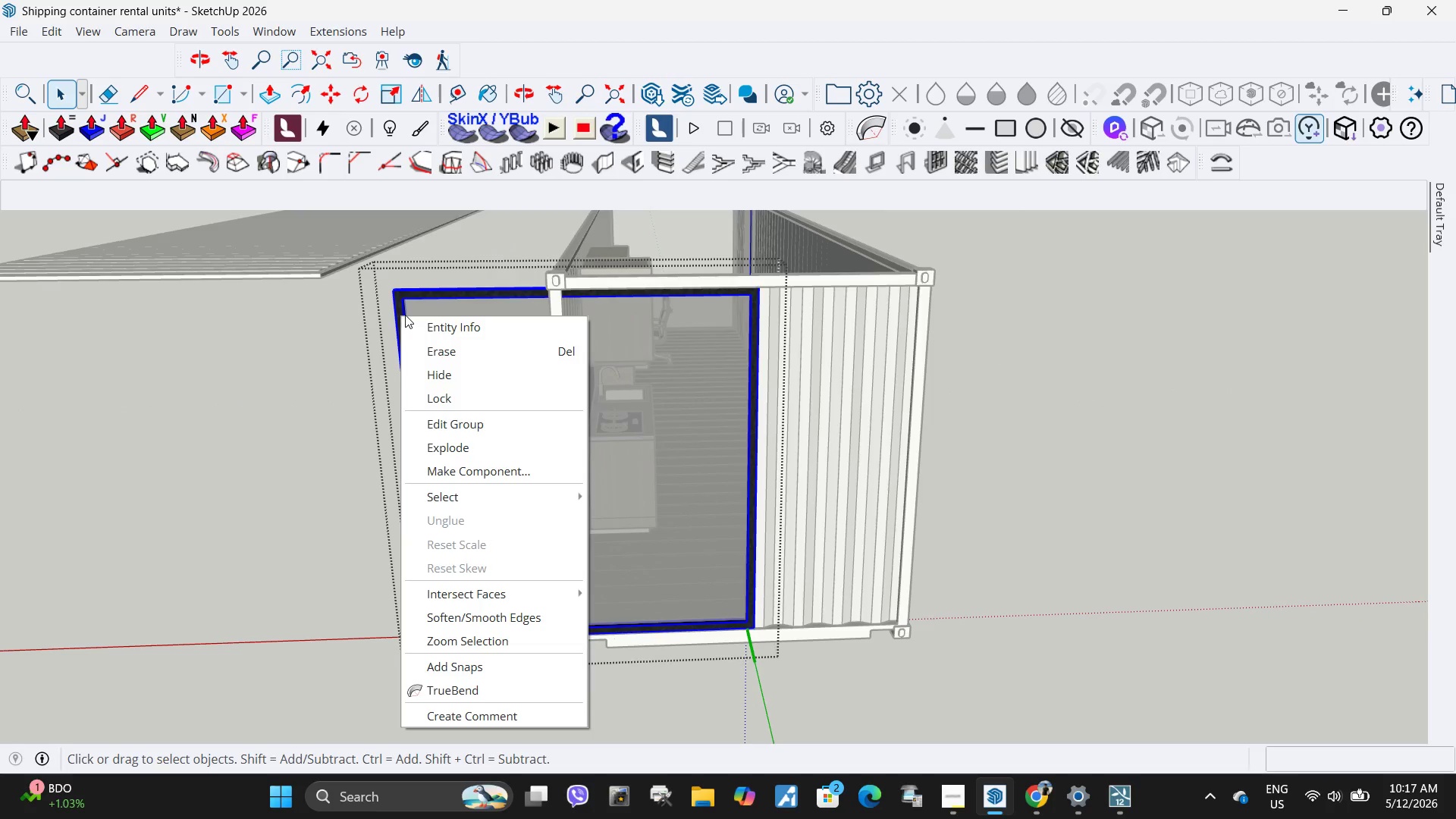 
left_click([416, 294])
 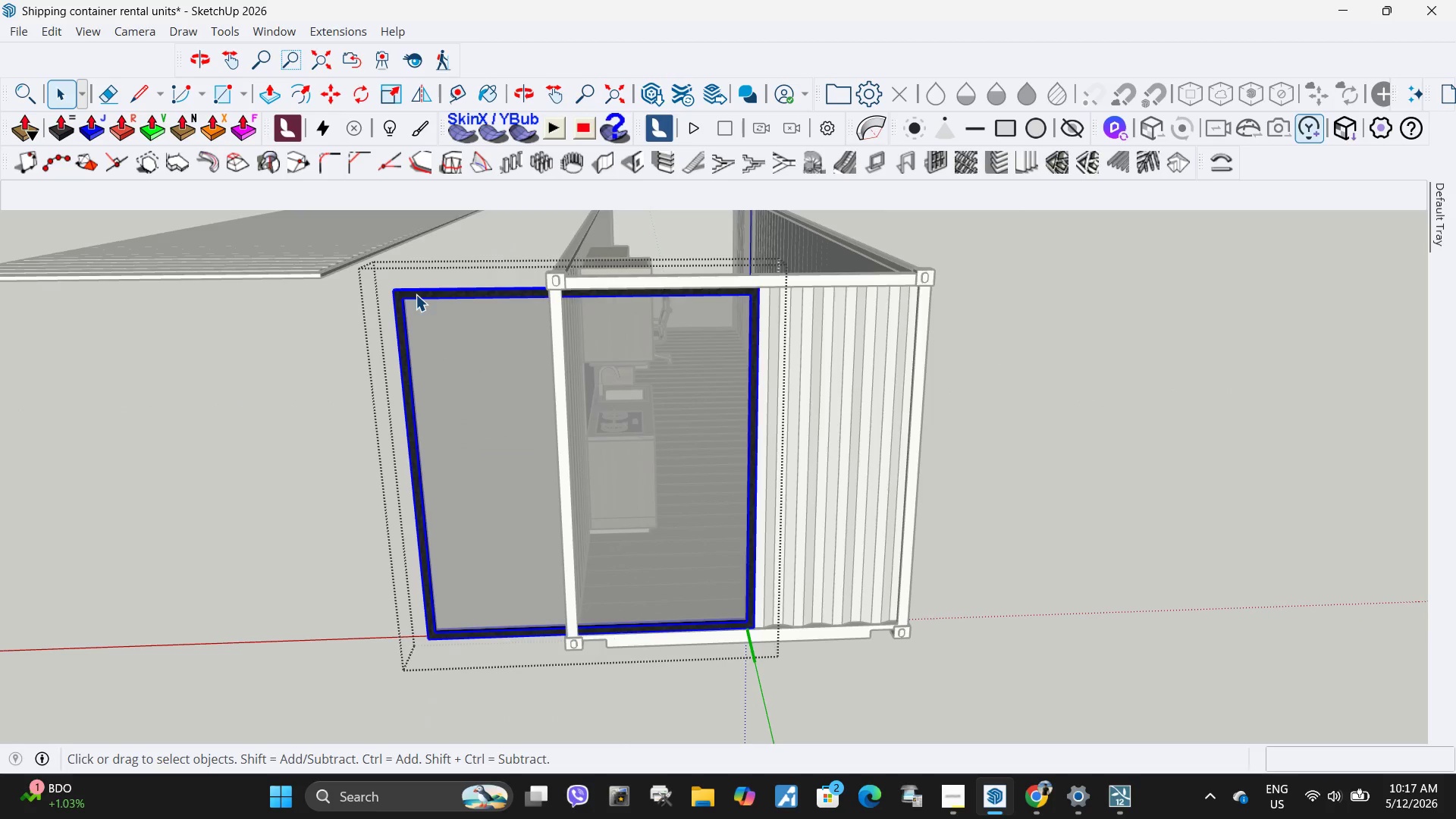 
double_click([416, 294])
 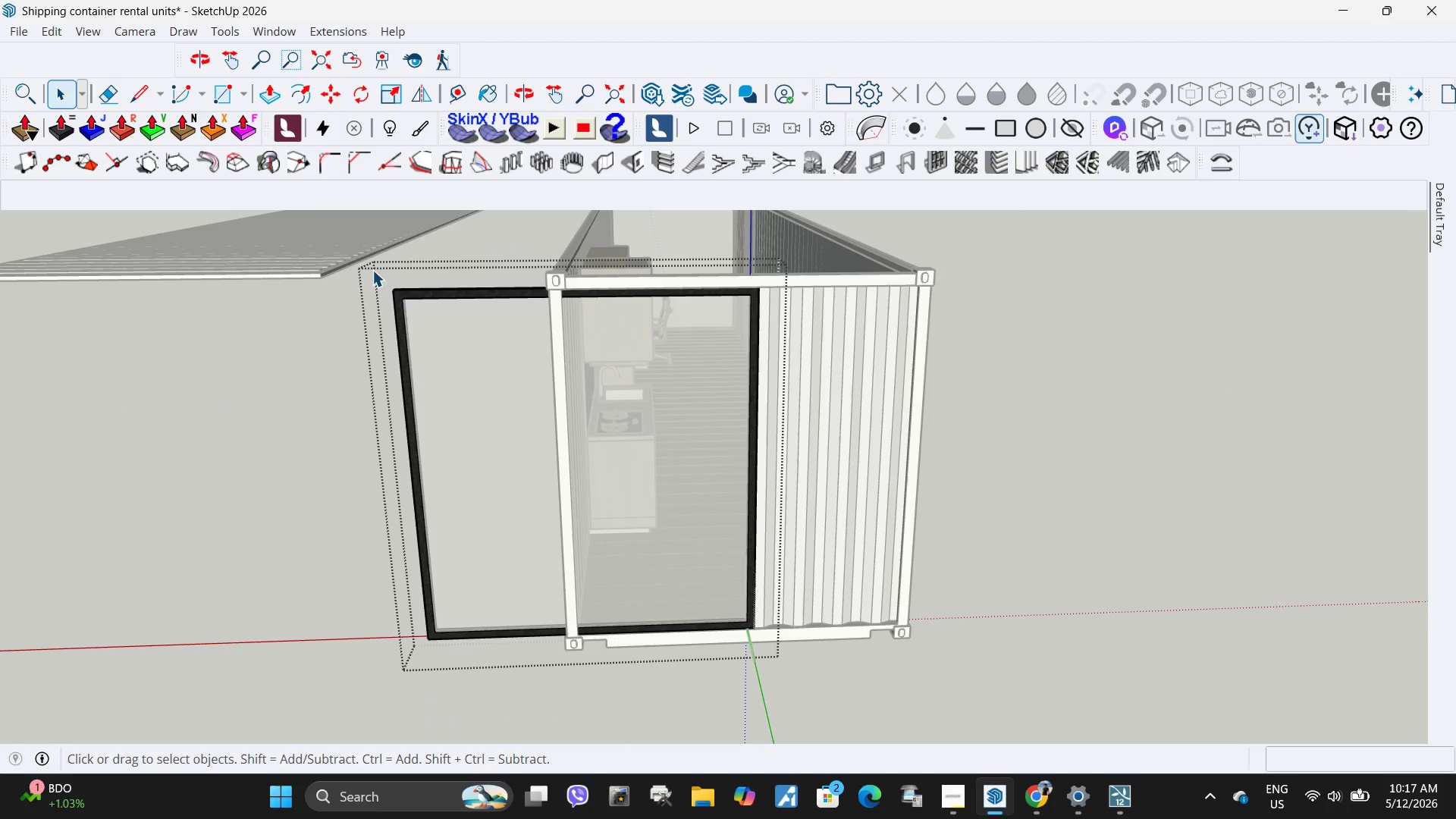 
left_click_drag(start_coordinate=[357, 257], to_coordinate=[551, 676])
 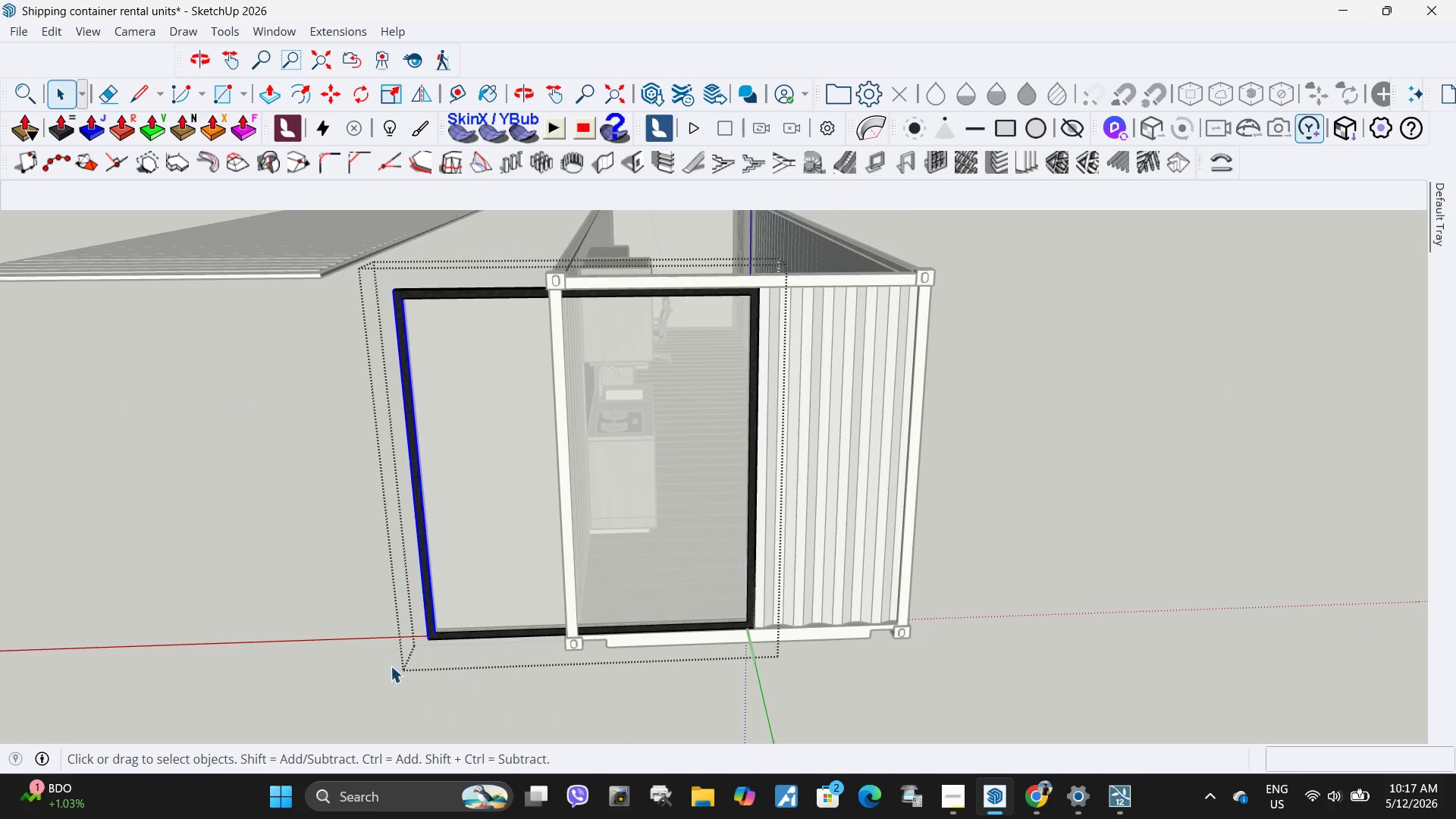 
left_click_drag(start_coordinate=[428, 667], to_coordinate=[448, 695])
 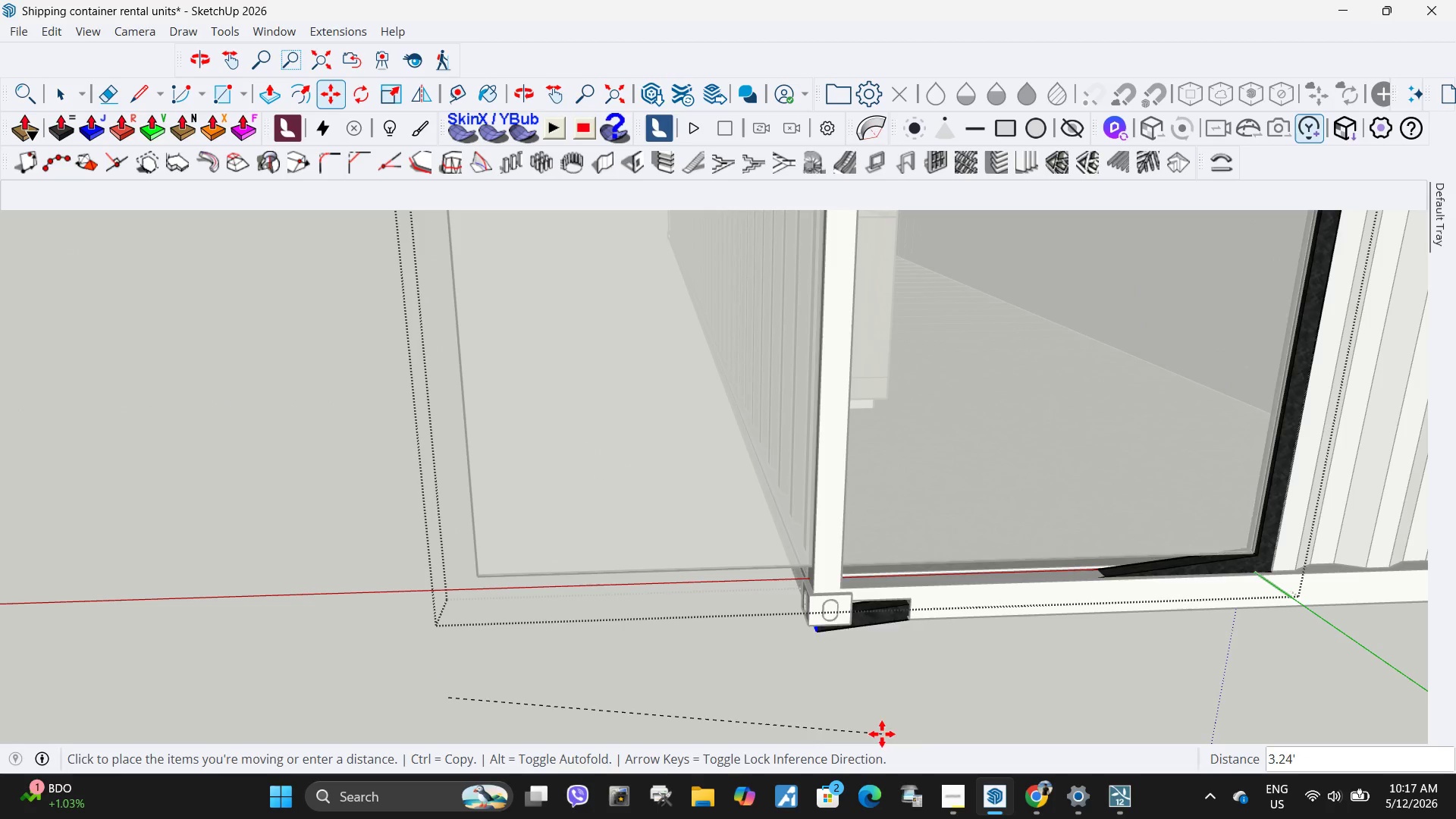 
key(M)
 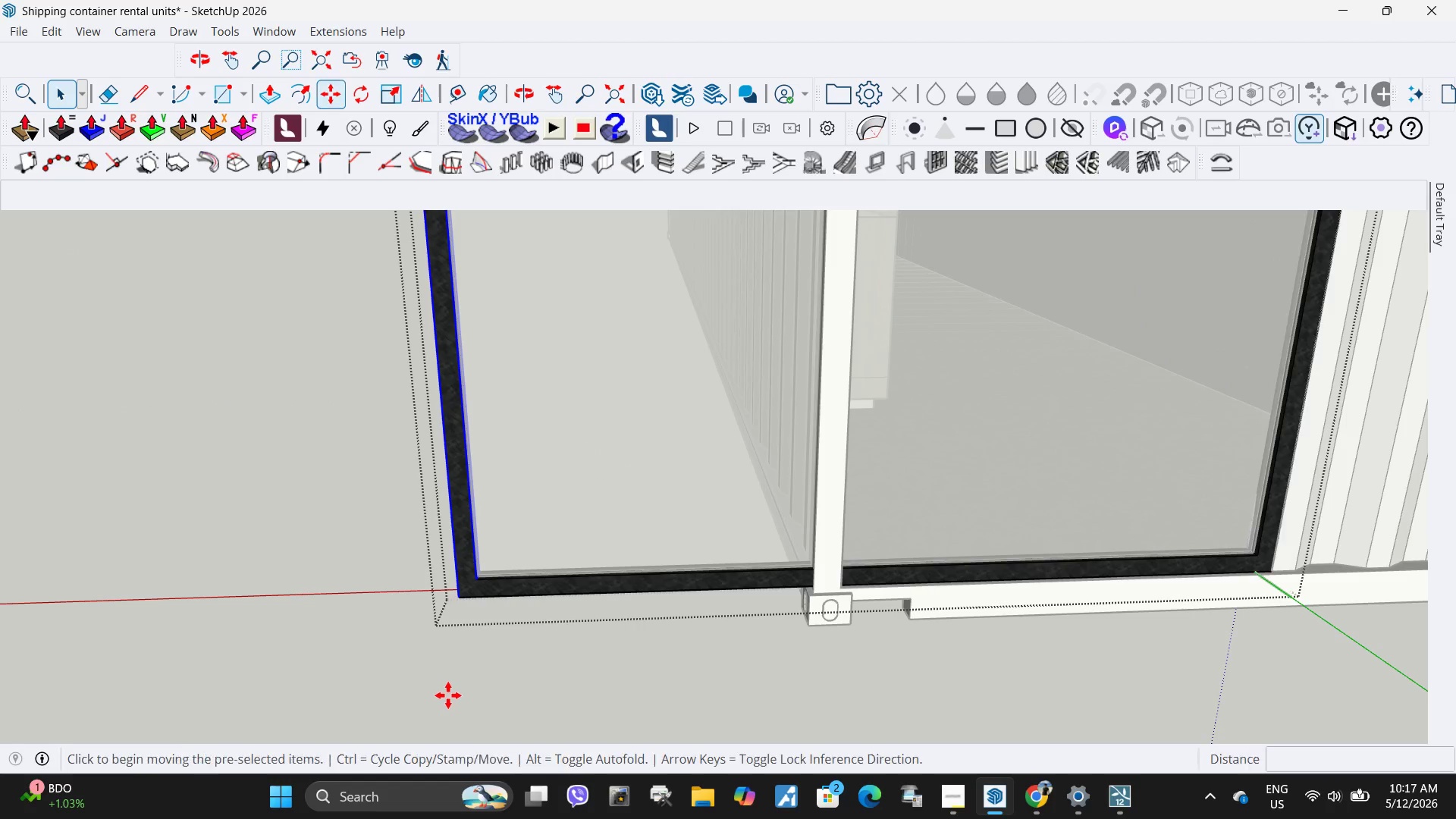 
double_click([448, 698])
 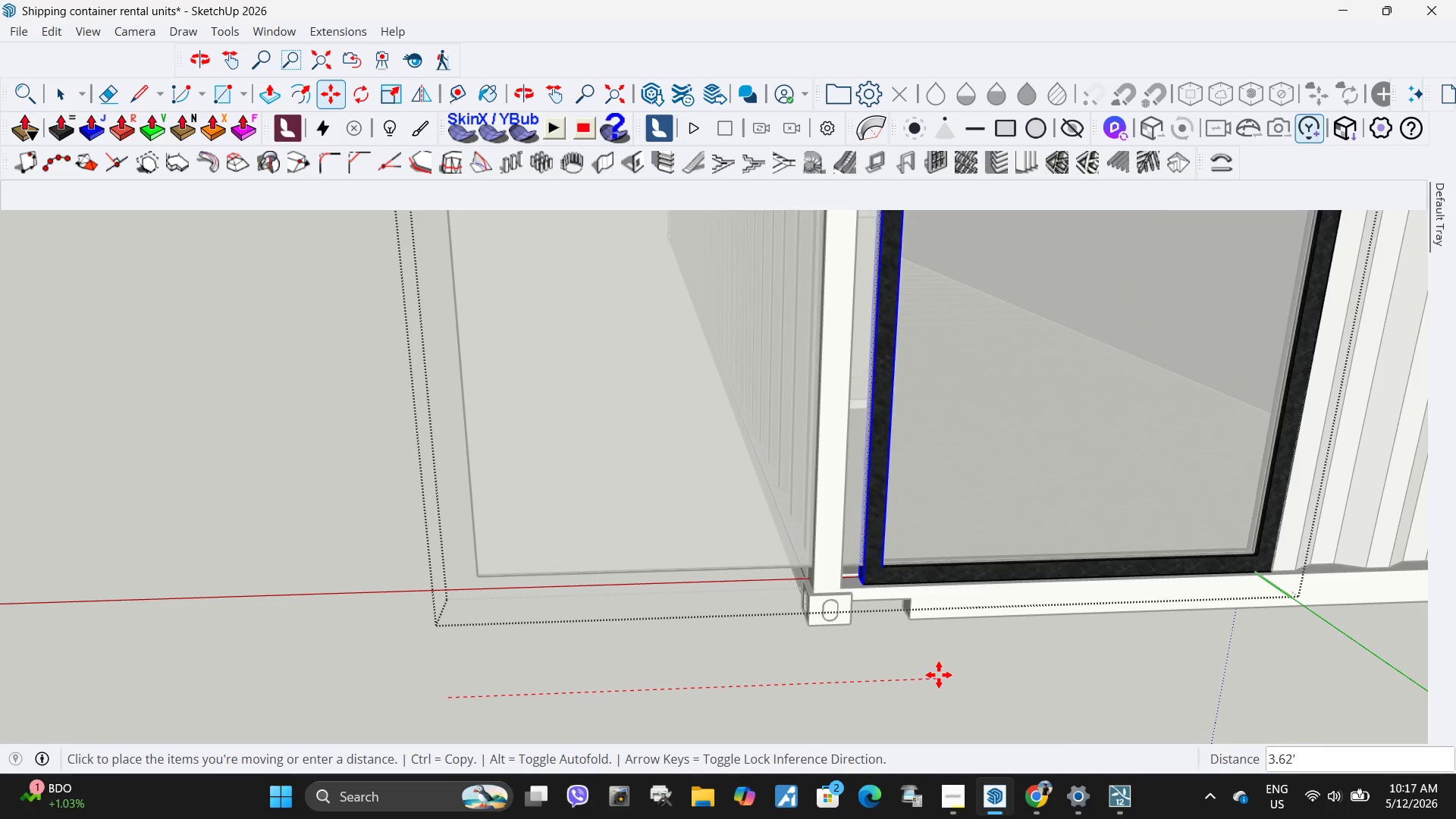 
scroll: coordinate [428, 667], scroll_direction: up, amount: 12.0
 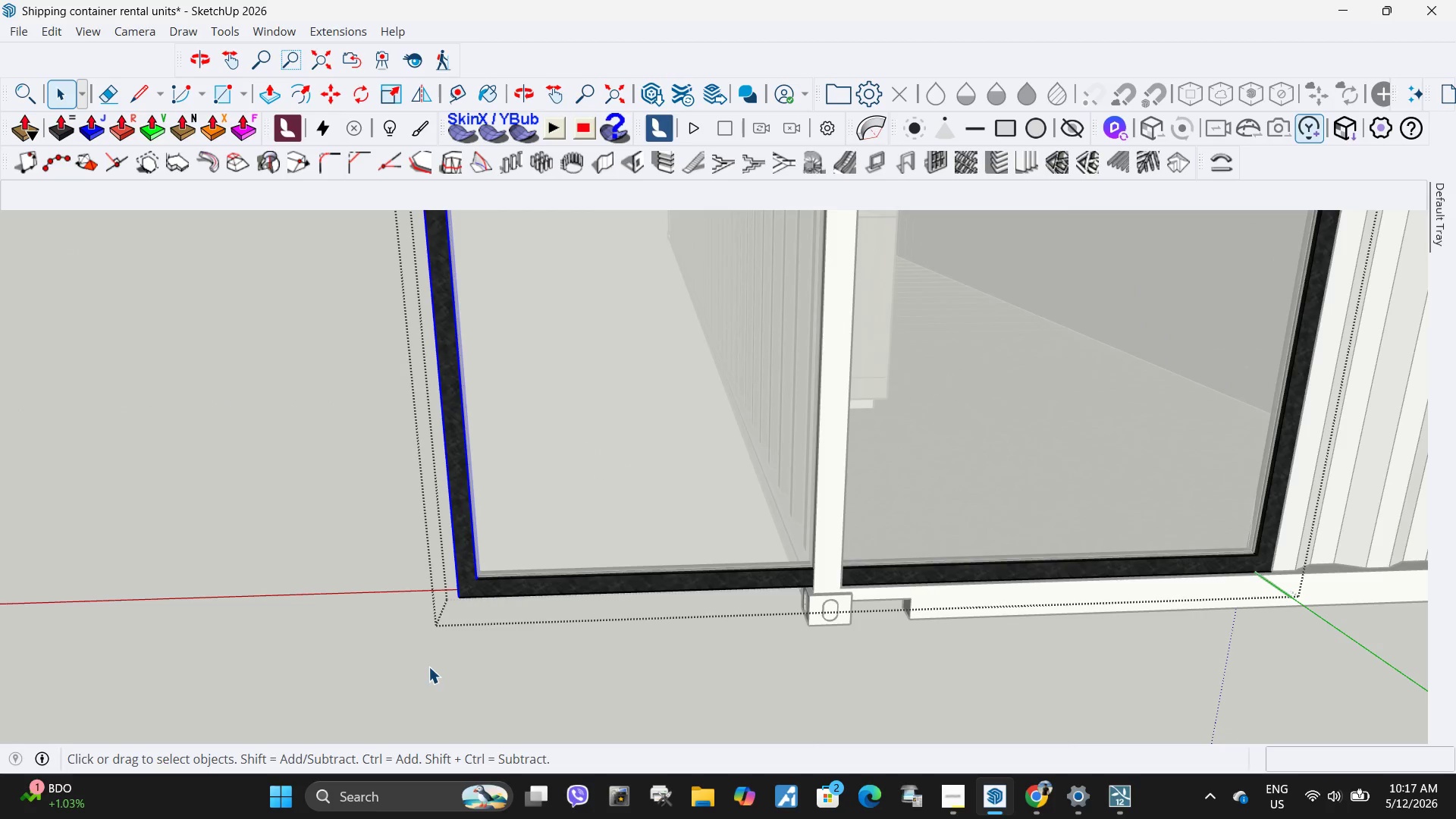 
left_click([940, 675])
 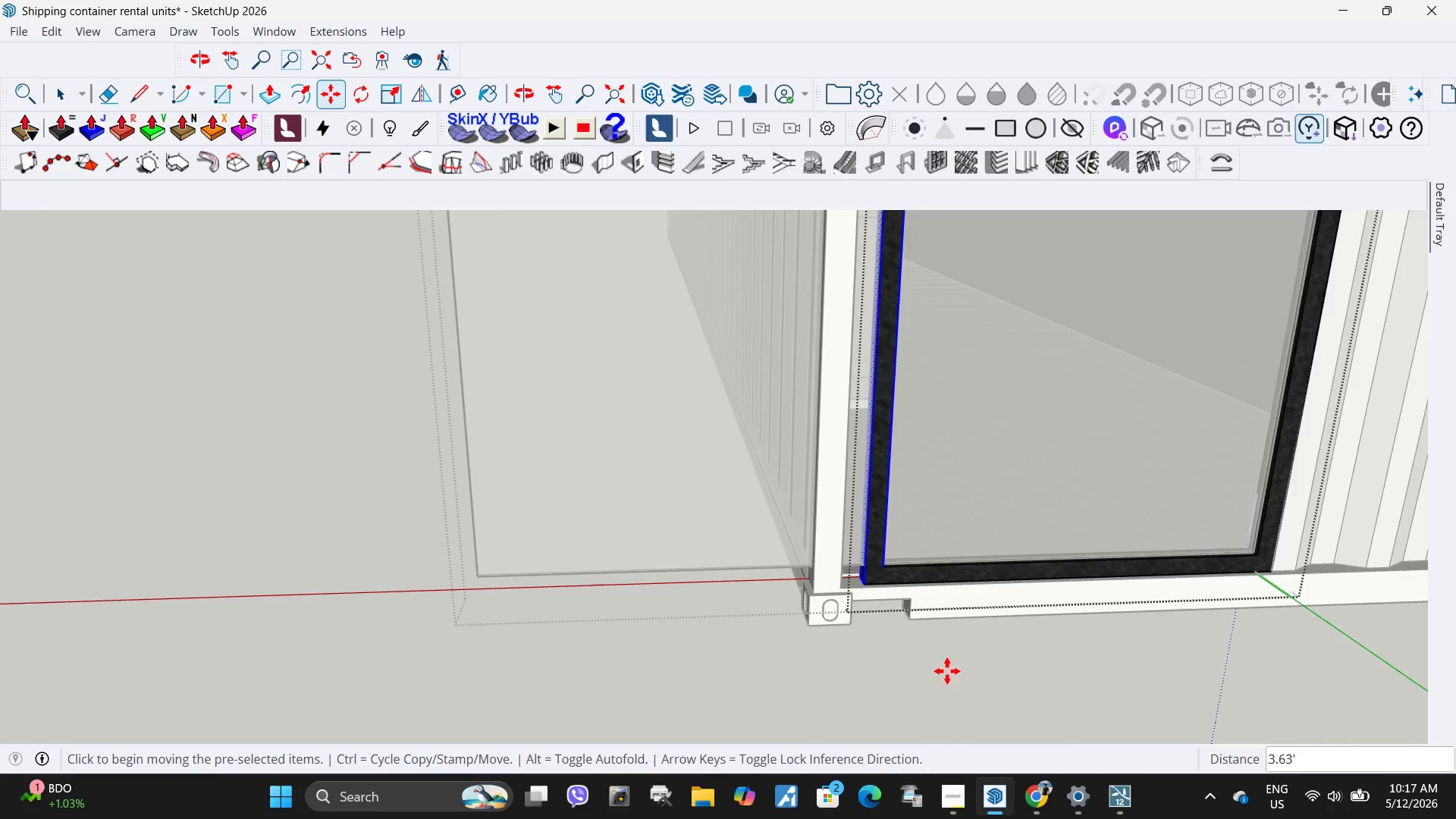 
scroll: coordinate [673, 572], scroll_direction: up, amount: 21.0
 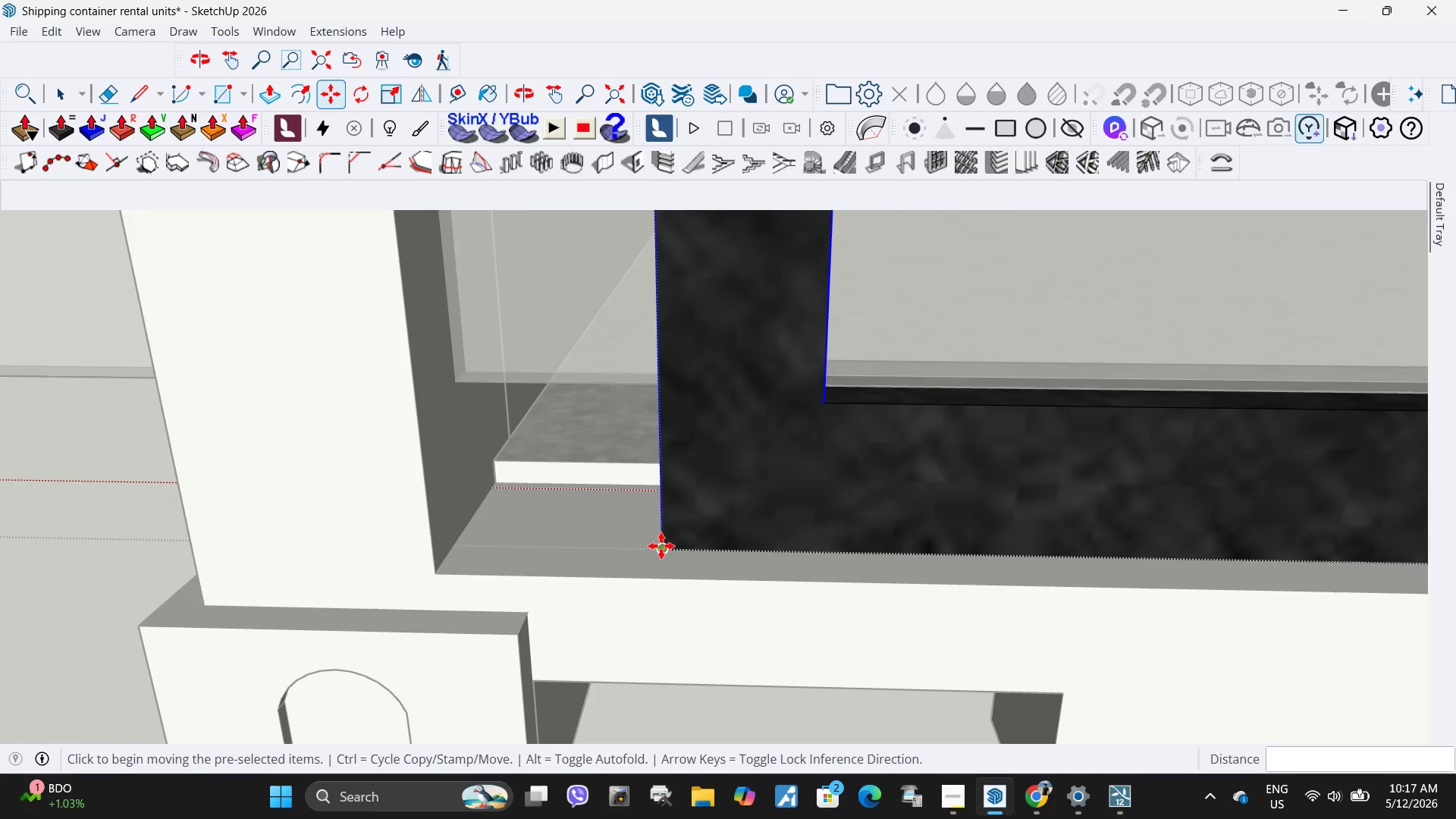 
left_click([661, 548])
 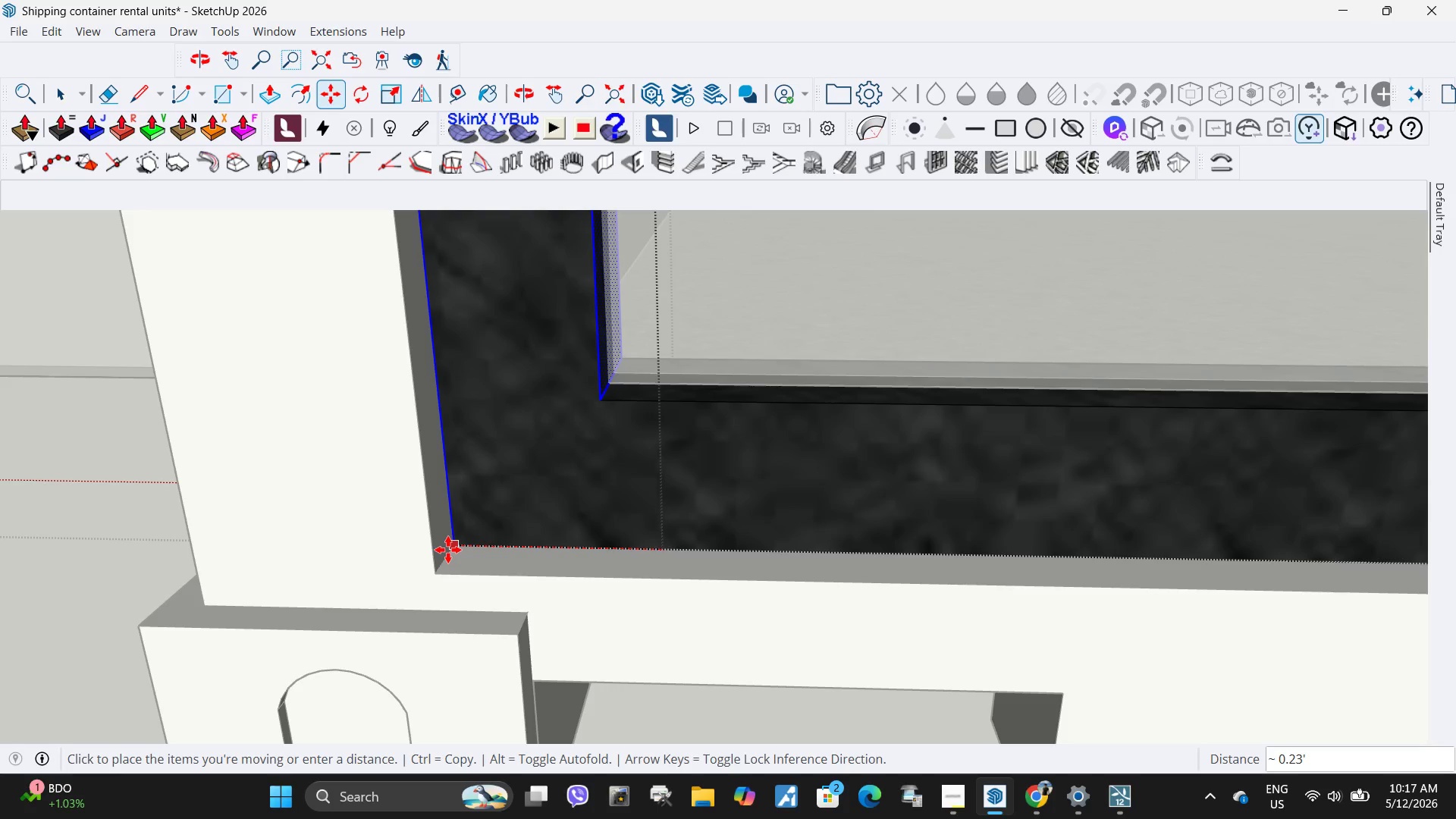 
left_click([448, 550])
 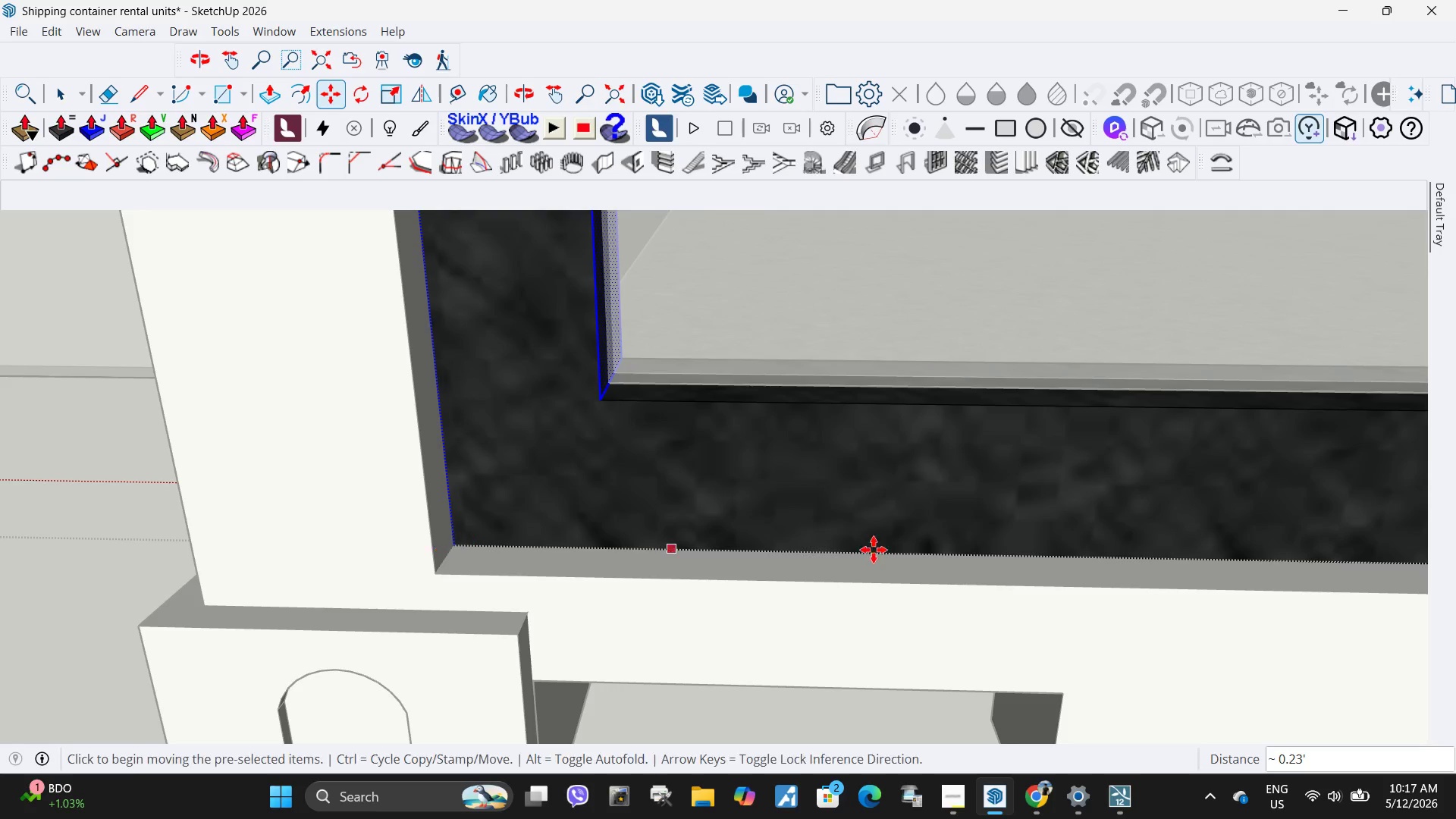 
key(Space)
 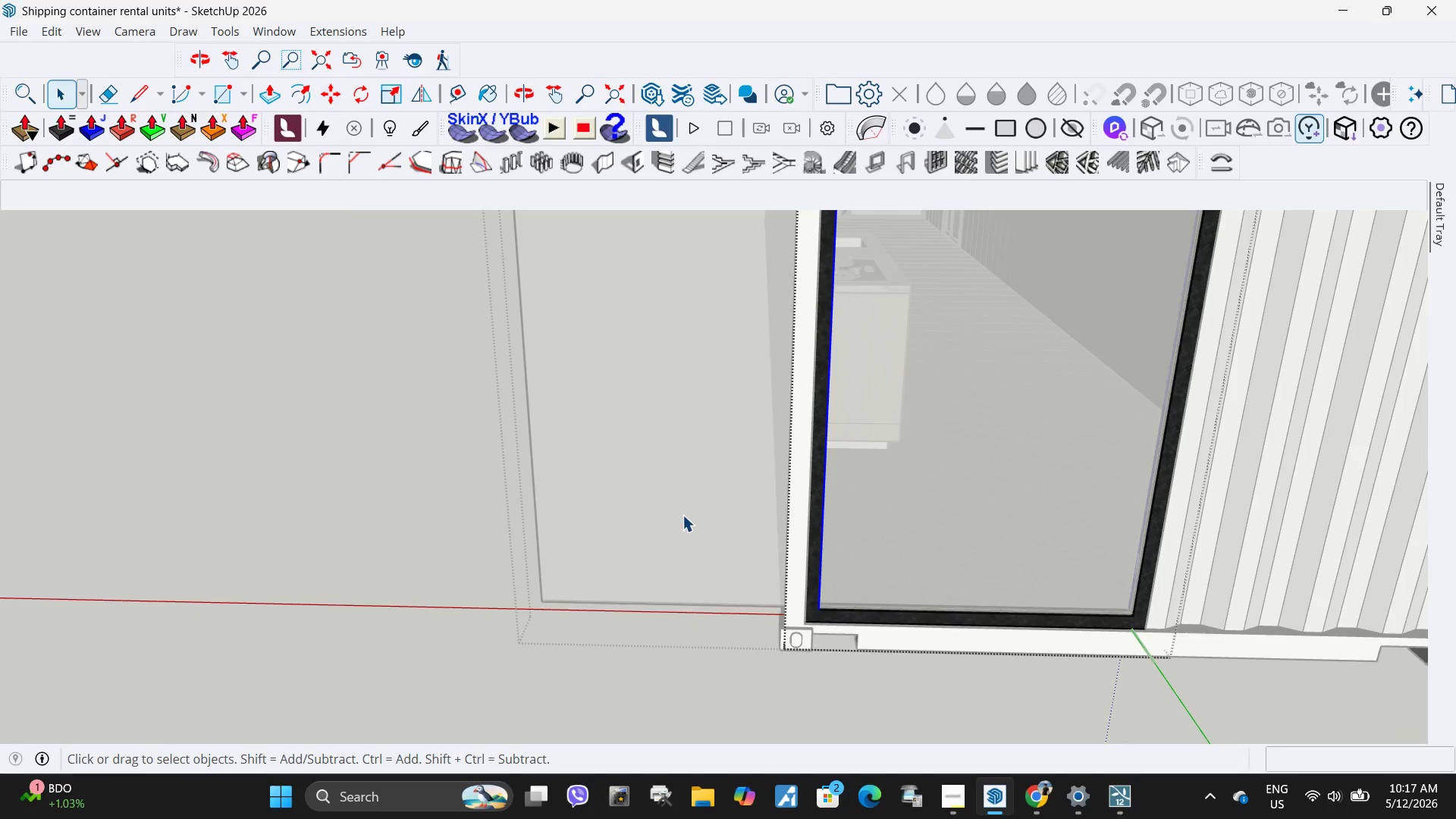 
double_click([683, 513])
 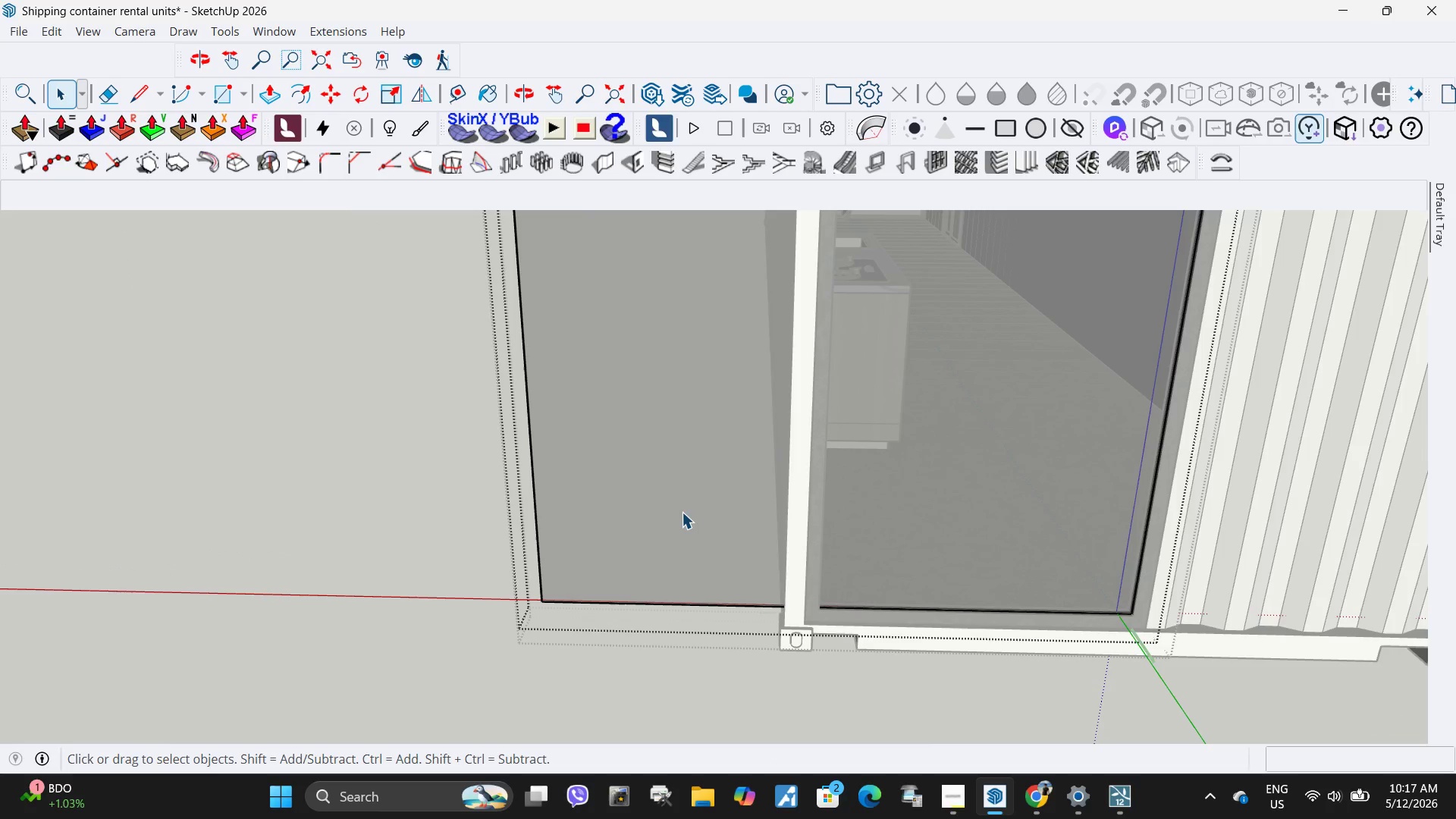 
scroll: coordinate [748, 650], scroll_direction: down, amount: 30.0
 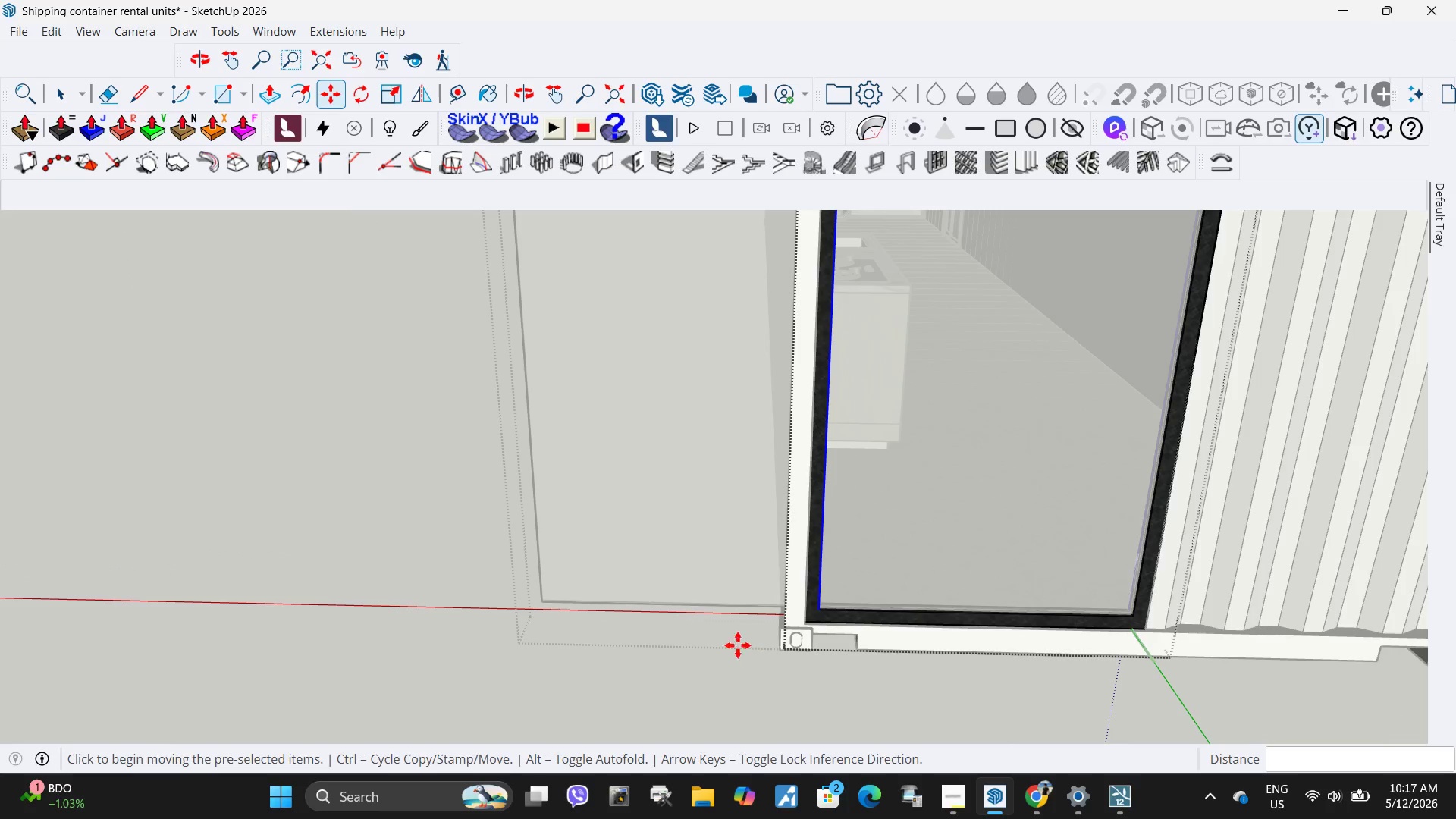 
triple_click([679, 515])
 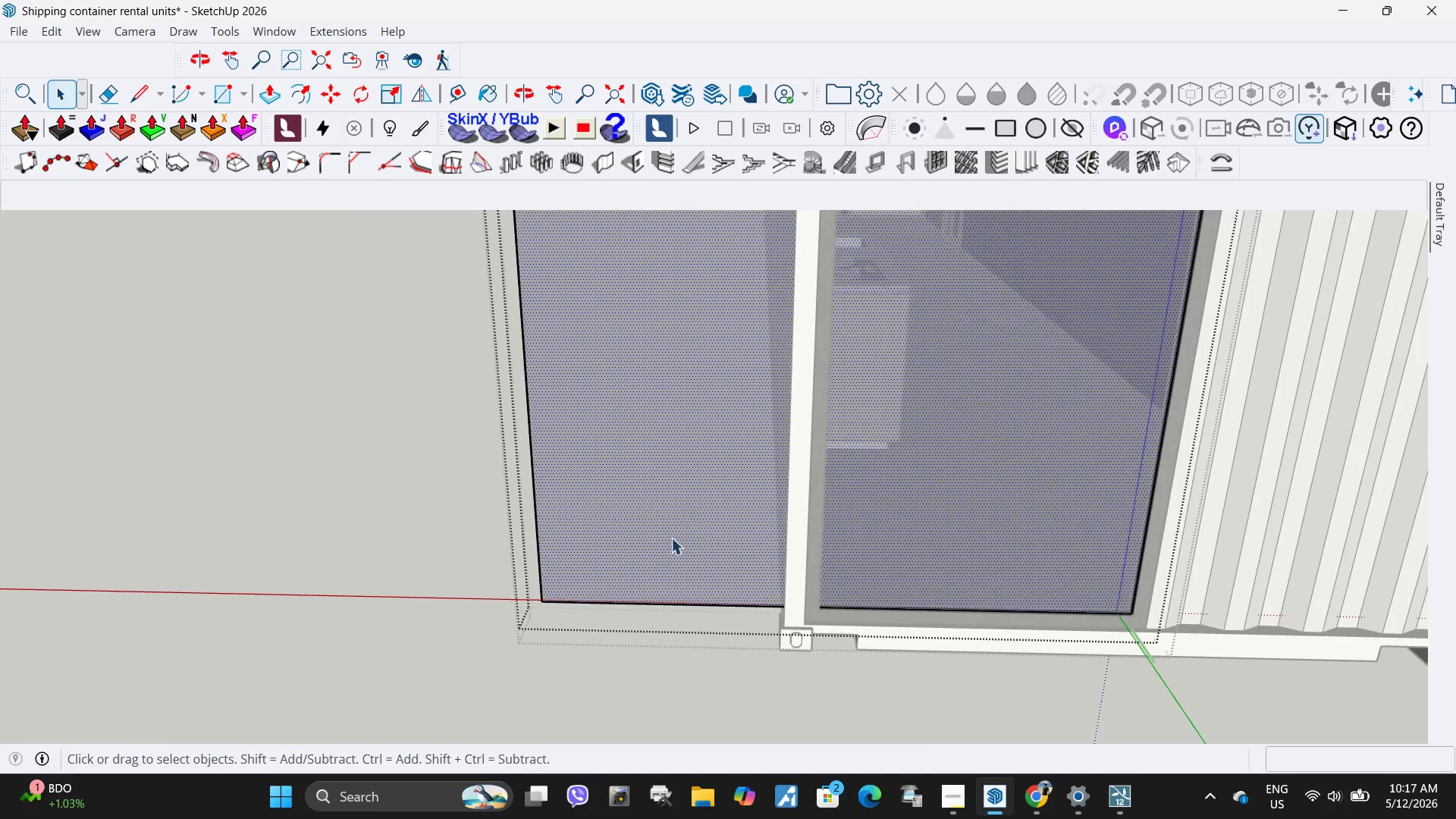 
left_click_drag(start_coordinate=[552, 318], to_coordinate=[690, 676])
 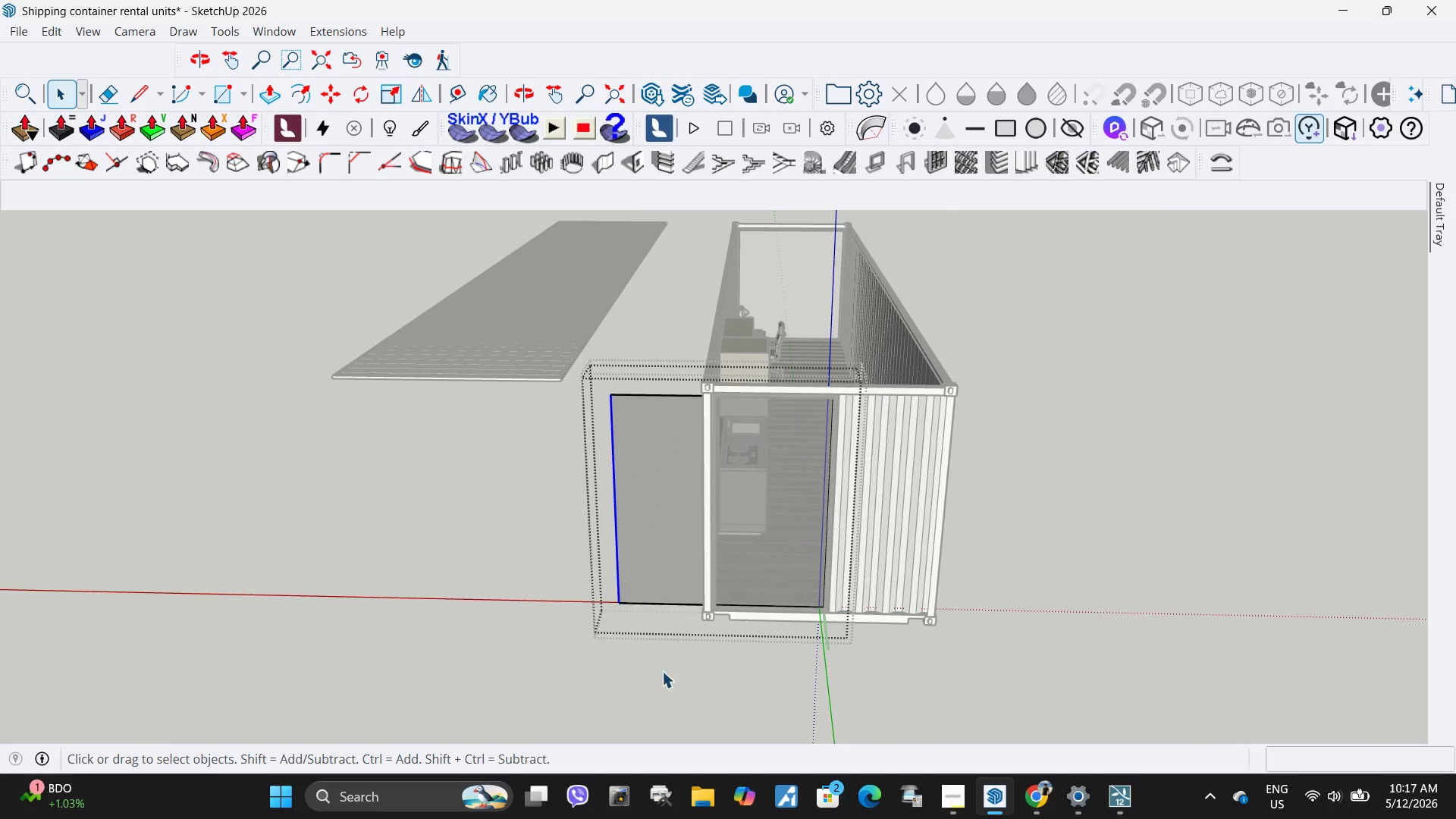 
scroll: coordinate [659, 611], scroll_direction: down, amount: 12.0
 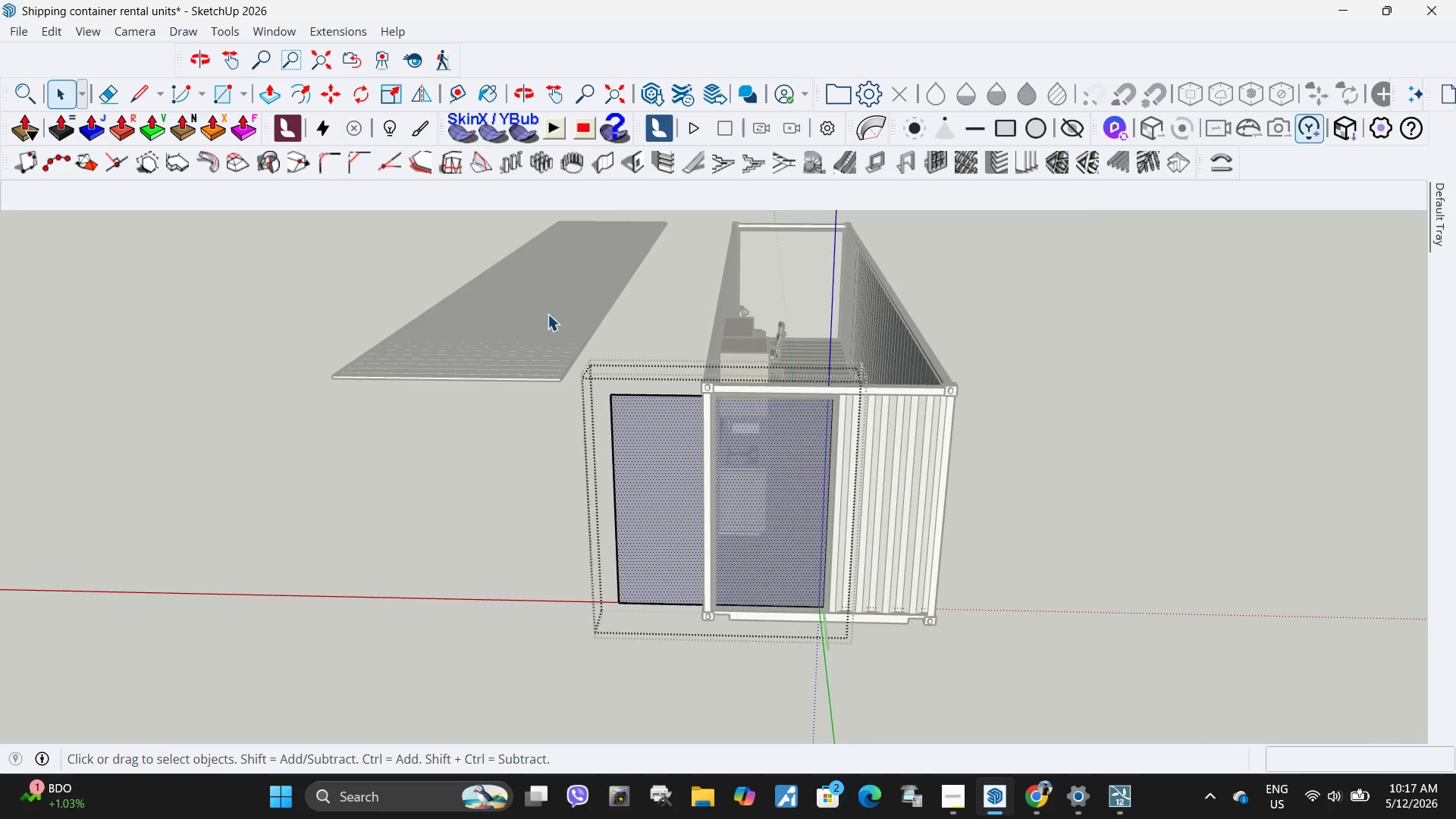 
key(M)
 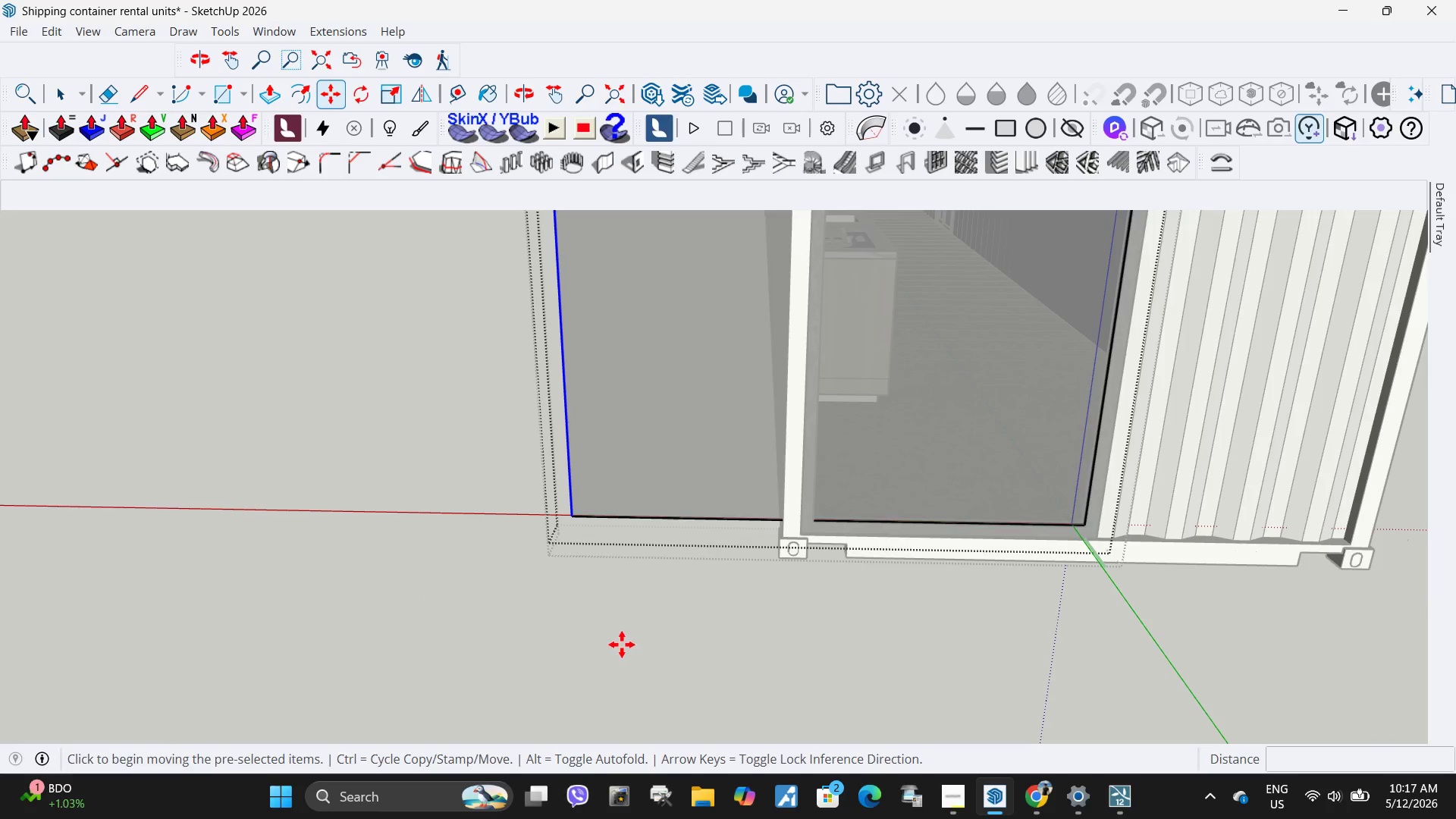 
scroll: coordinate [651, 655], scroll_direction: up, amount: 11.0
 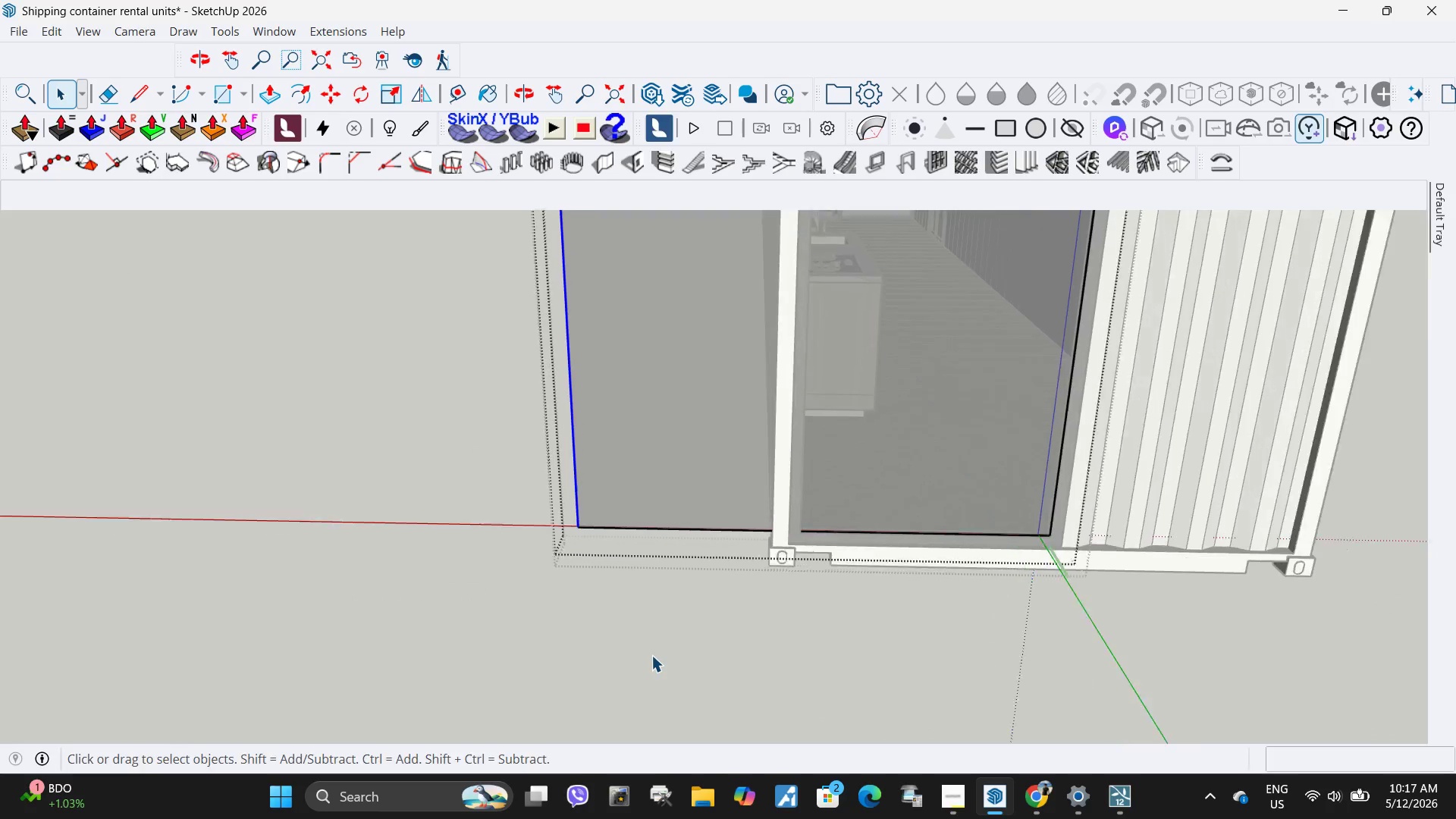 
left_click([614, 642])
 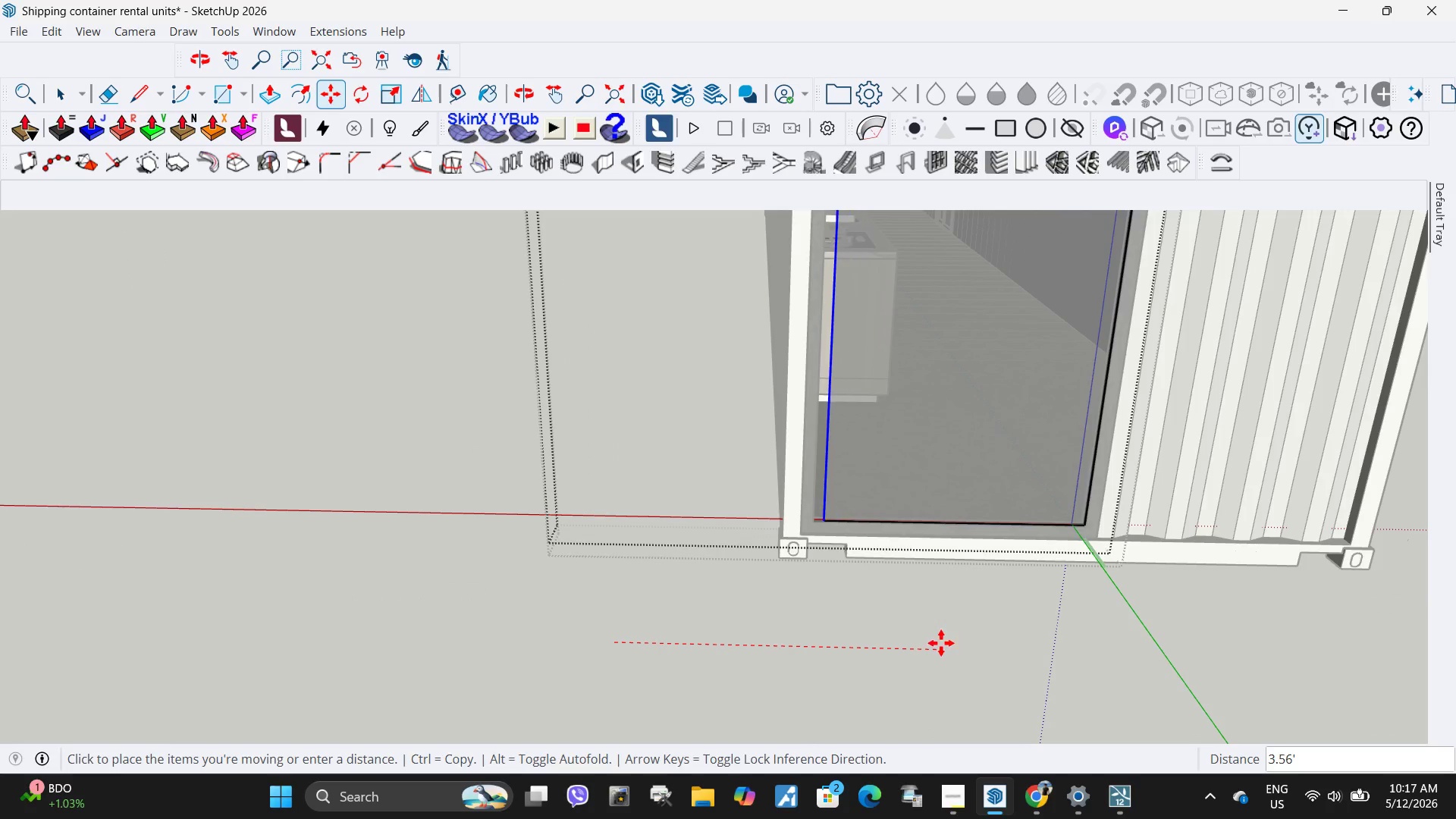 
left_click([941, 643])
 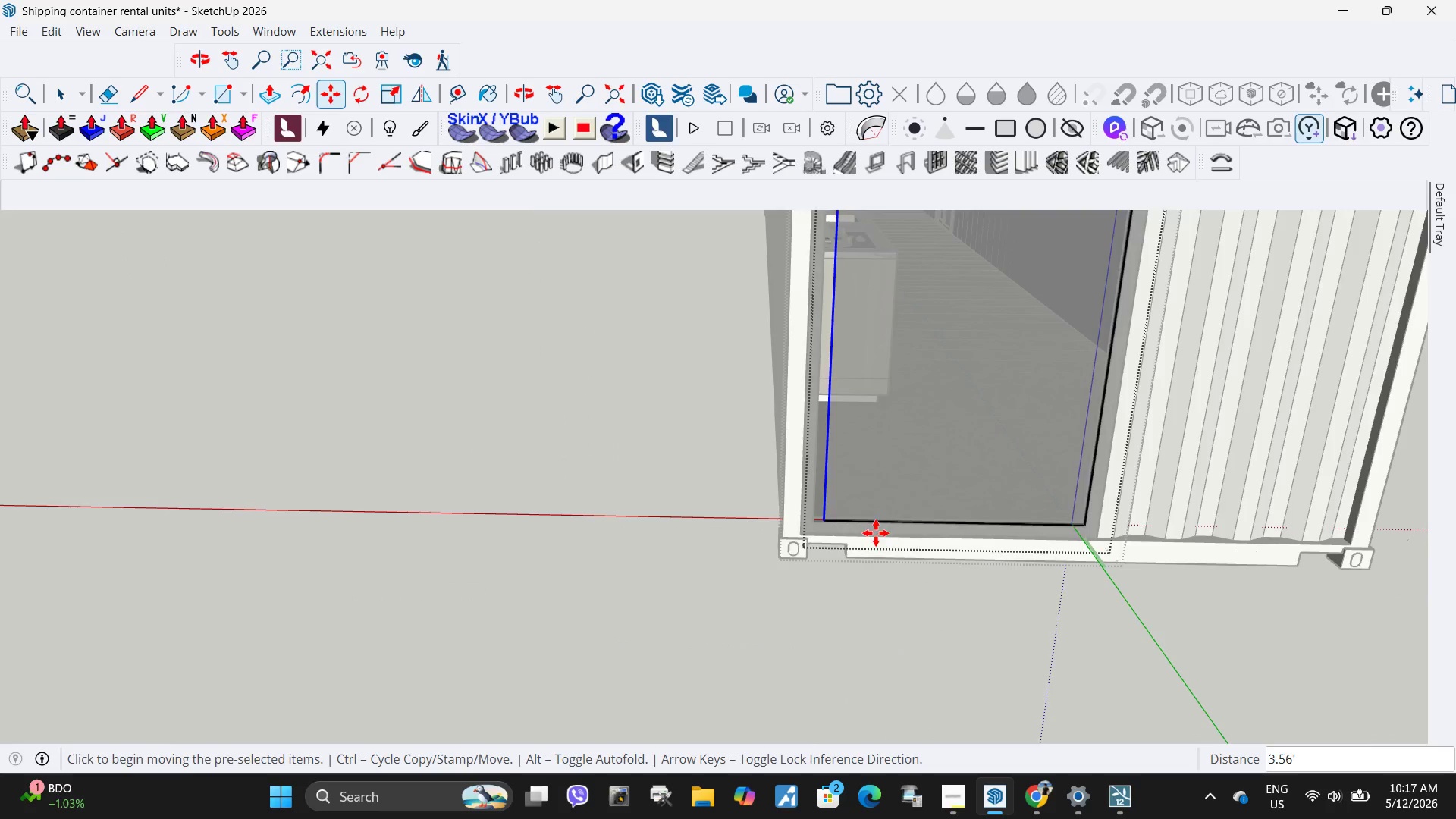 
scroll: coordinate [794, 604], scroll_direction: up, amount: 23.0
 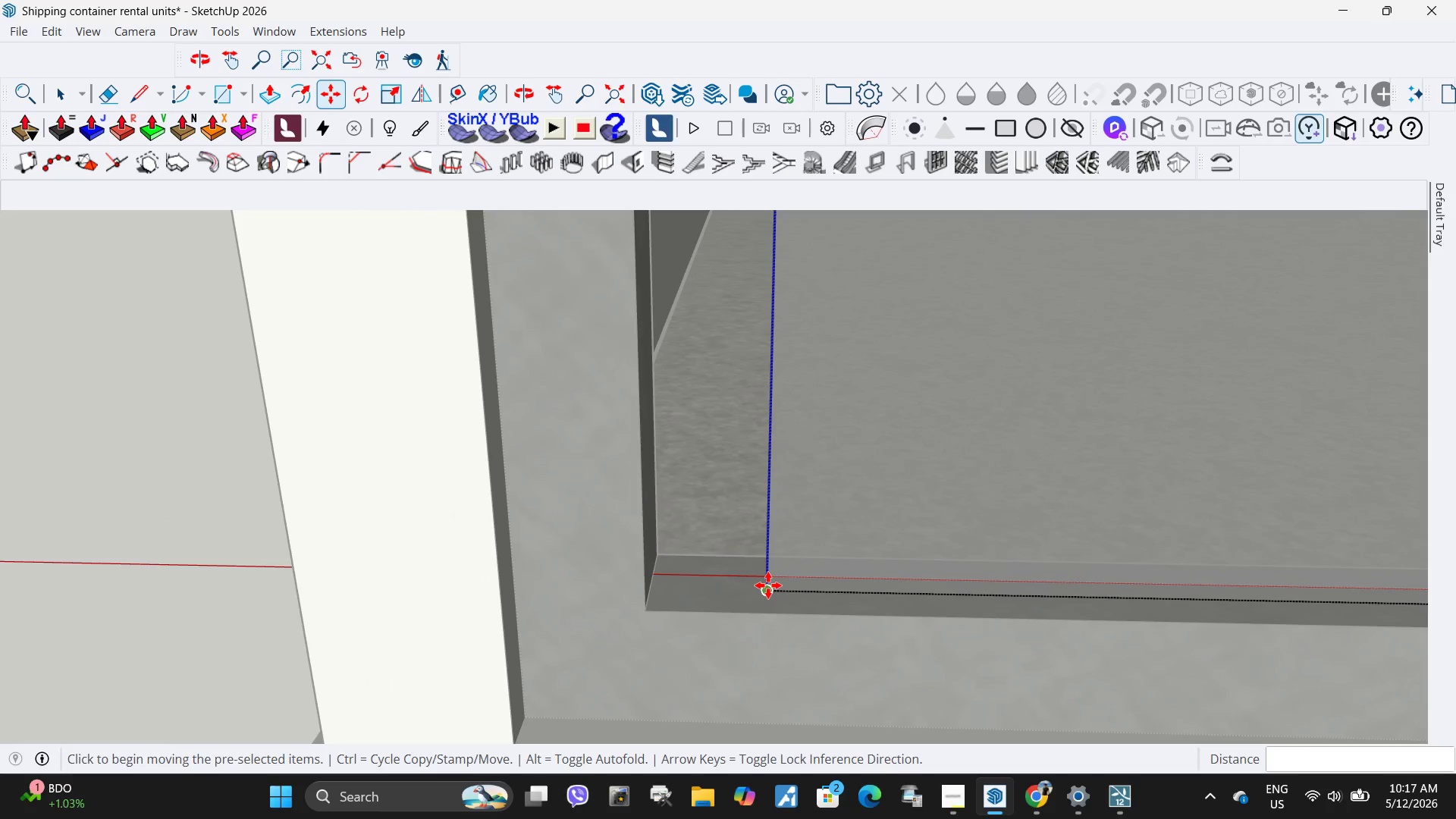 
left_click([768, 585])
 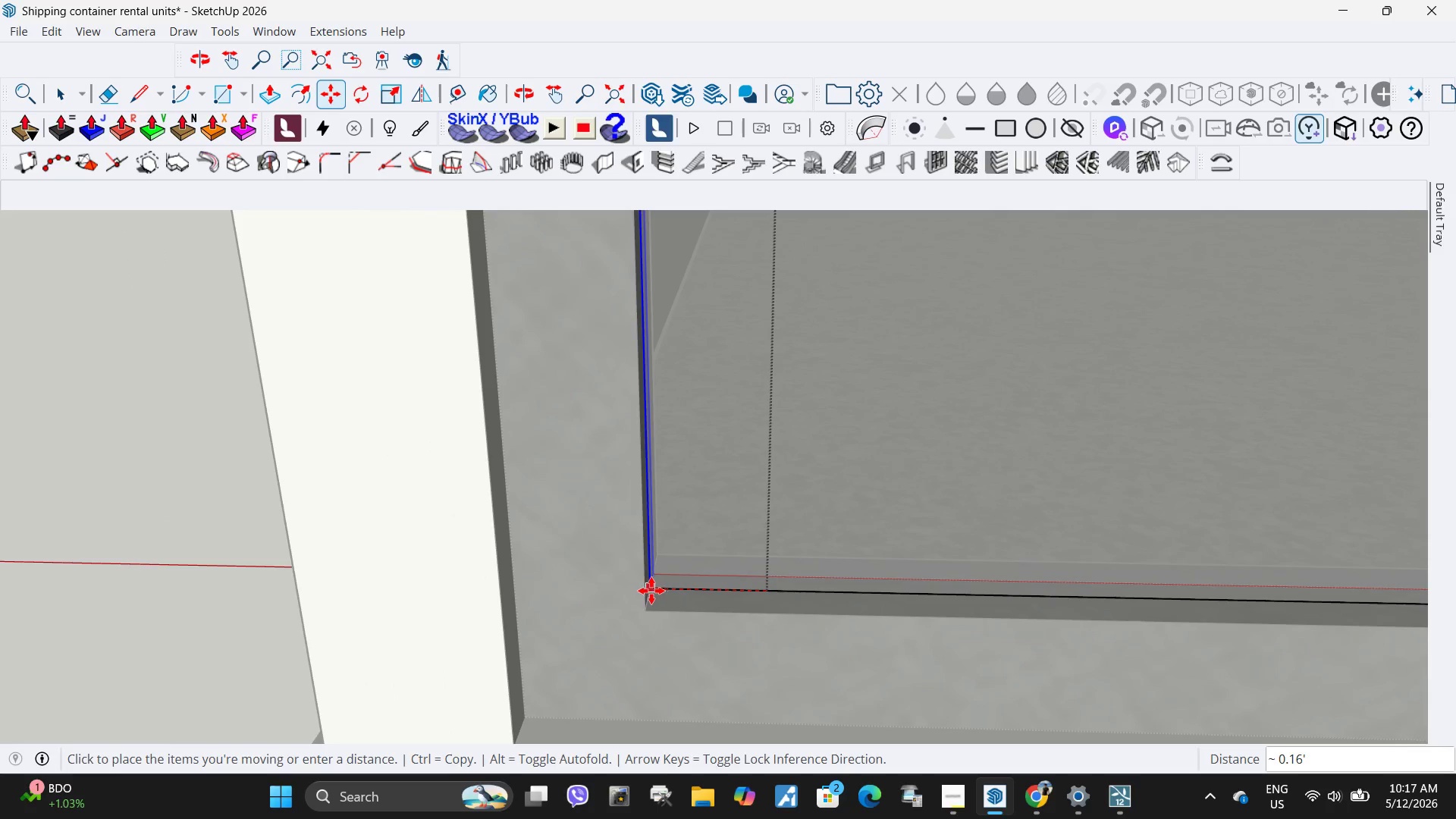 
left_click([651, 591])
 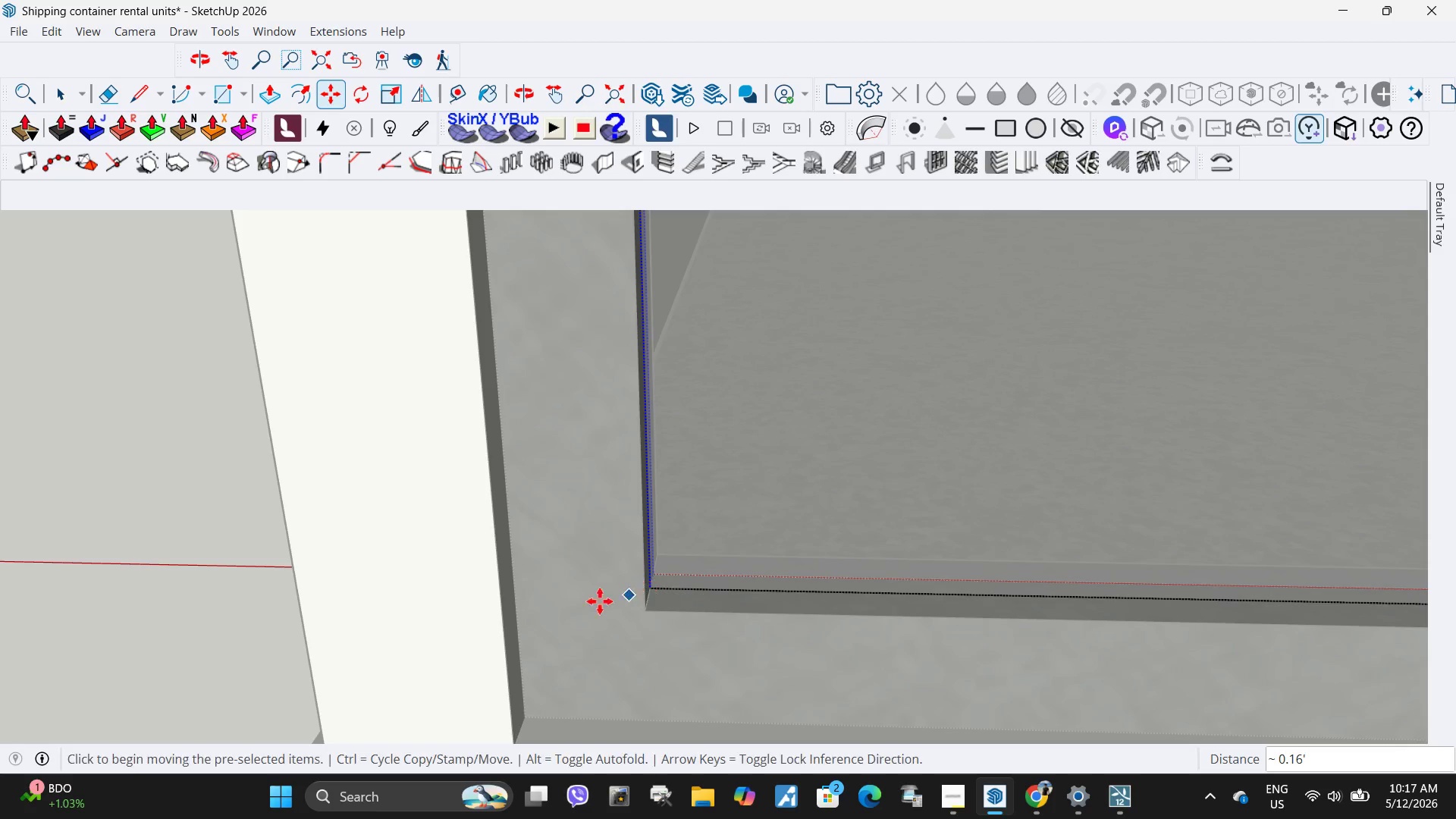 
key(Space)
 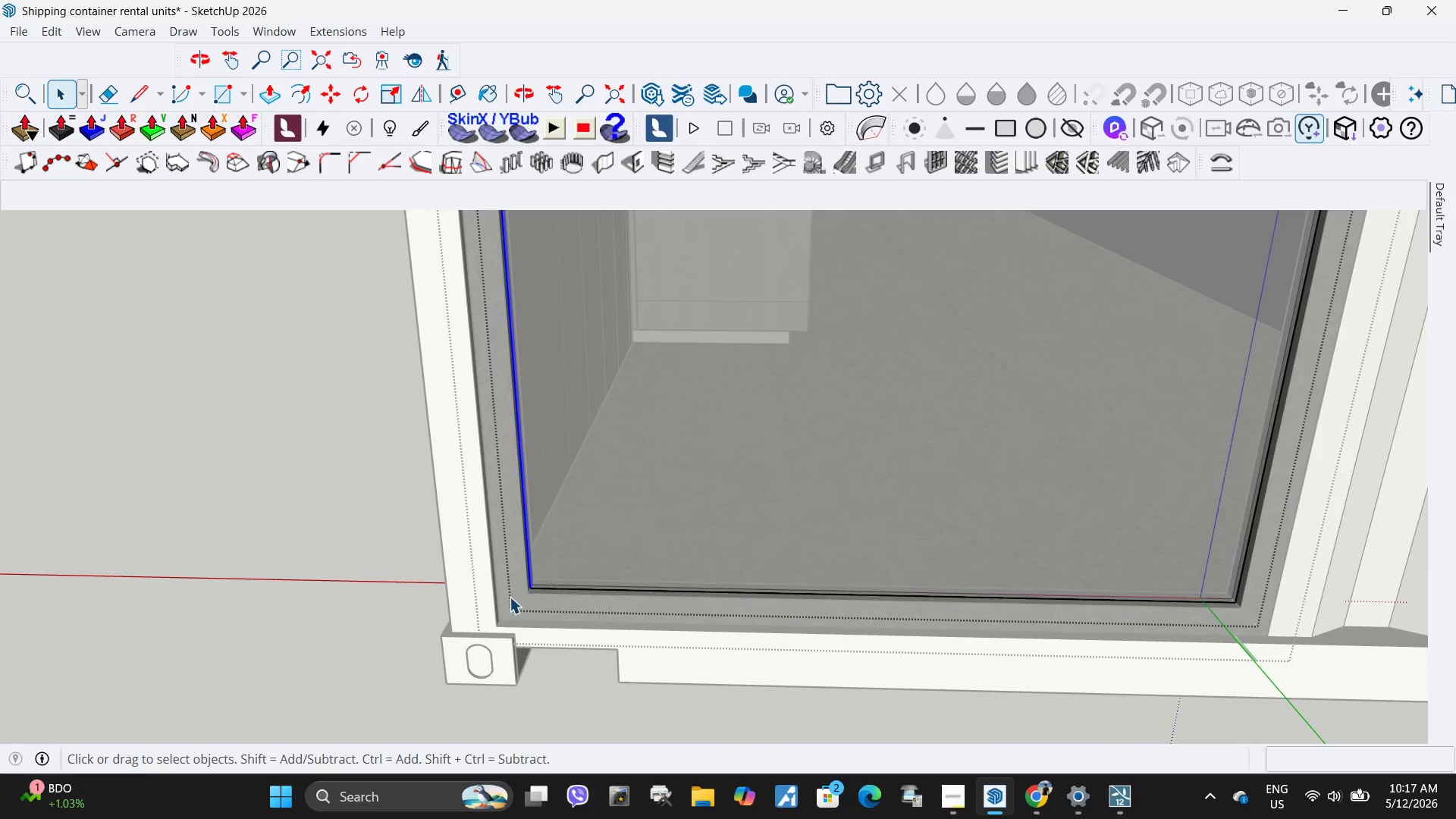 
key(Escape)
 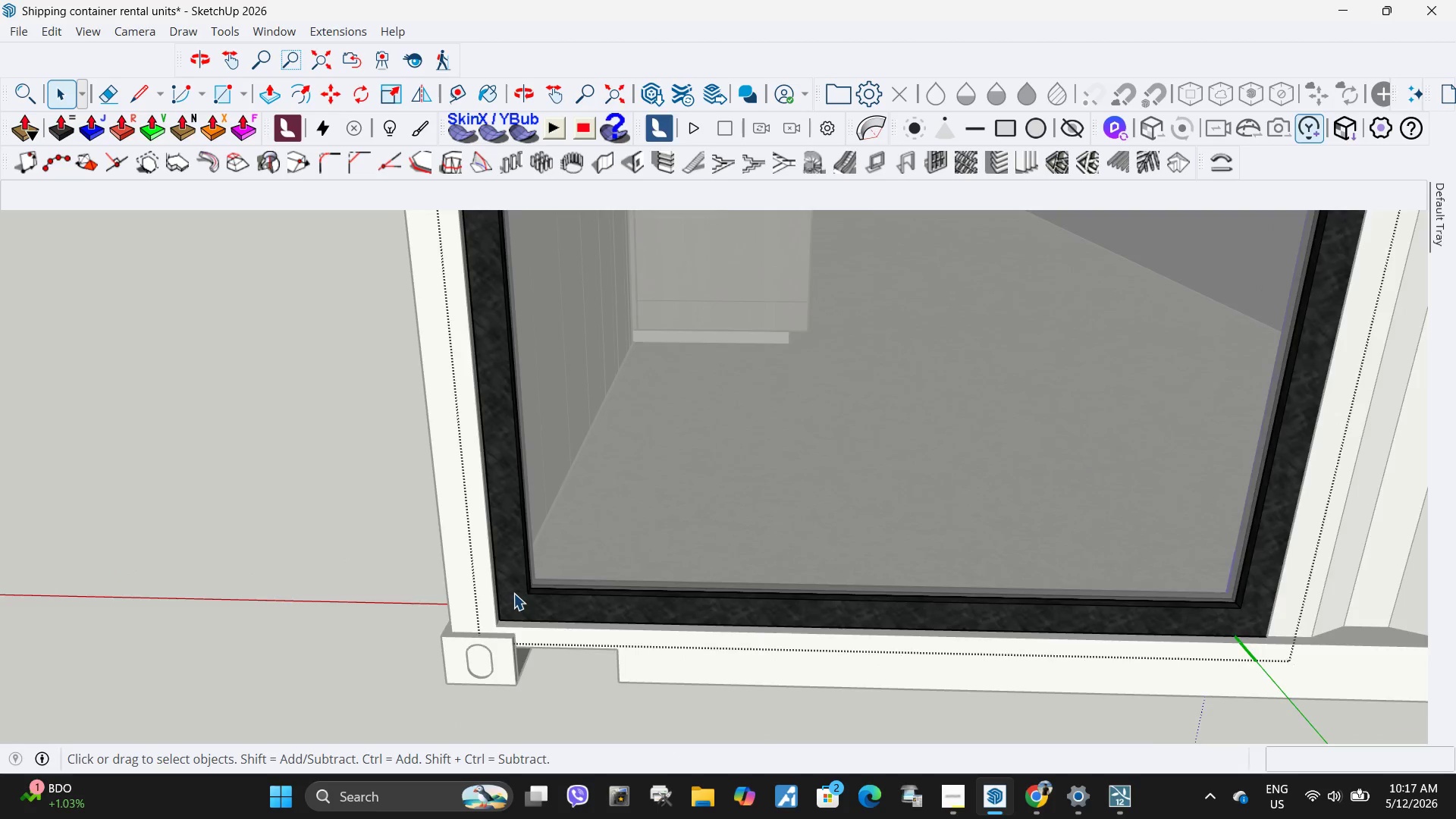 
key(Escape)
 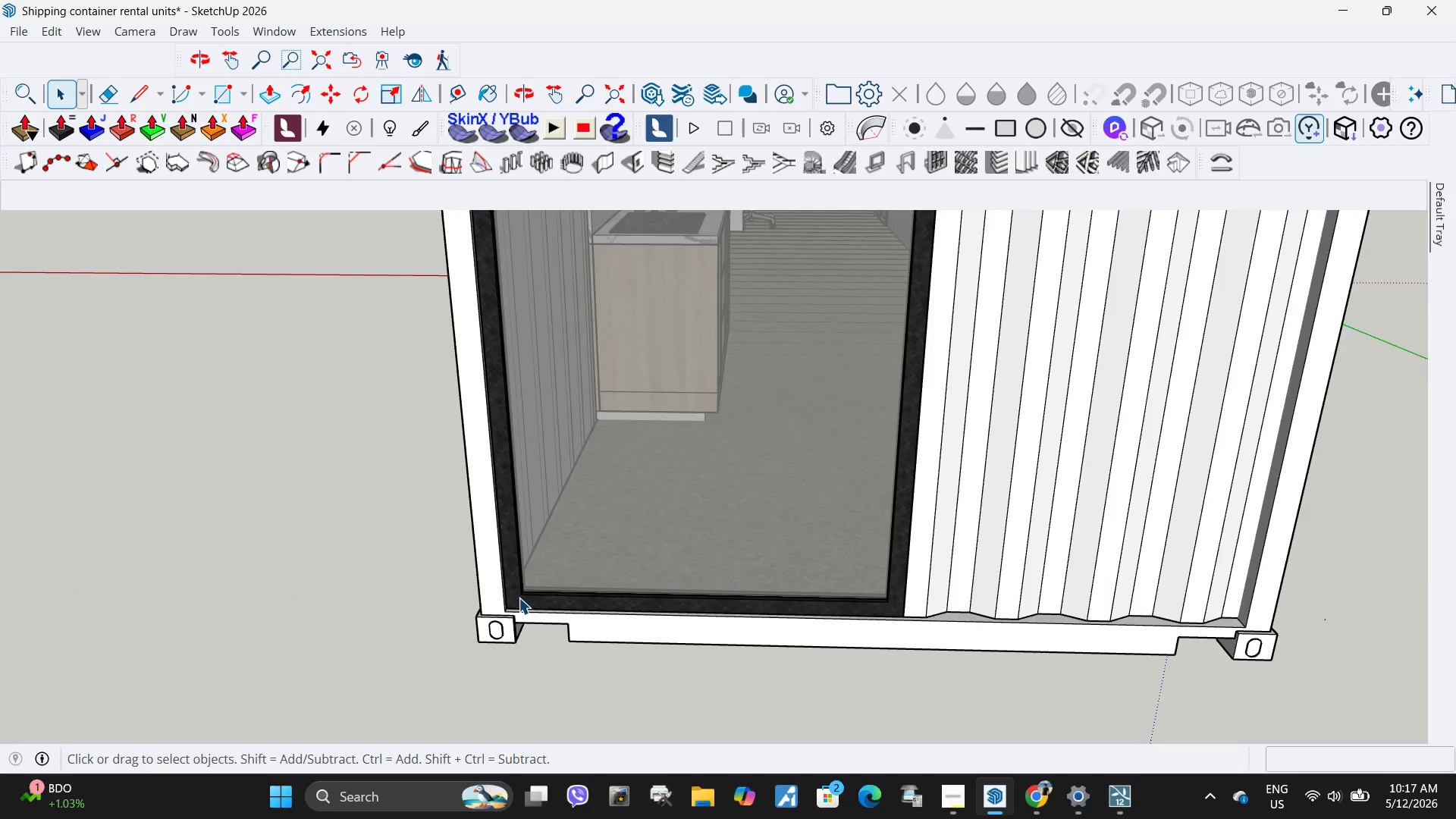 
key(Escape)
 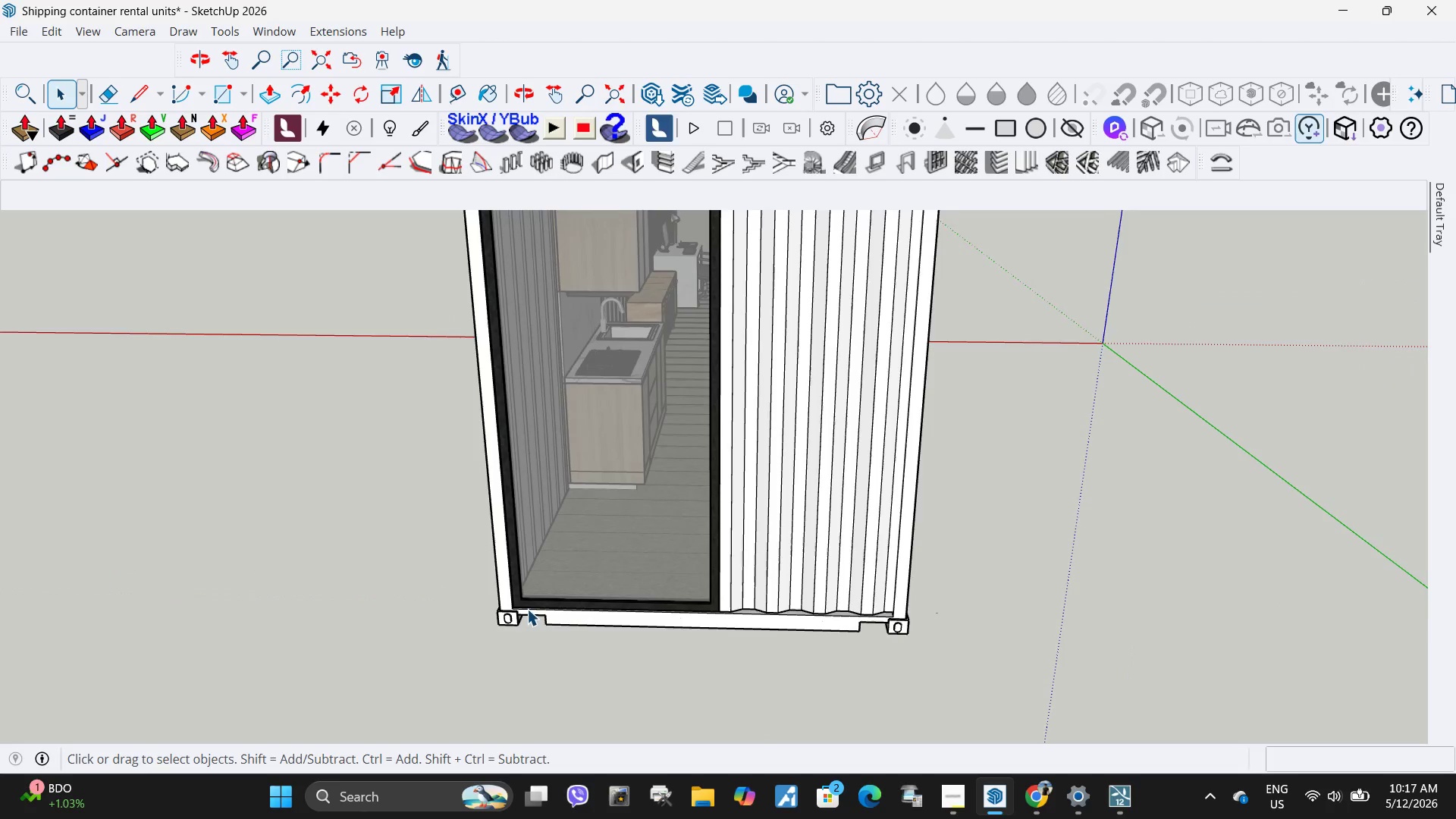 
key(Escape)
 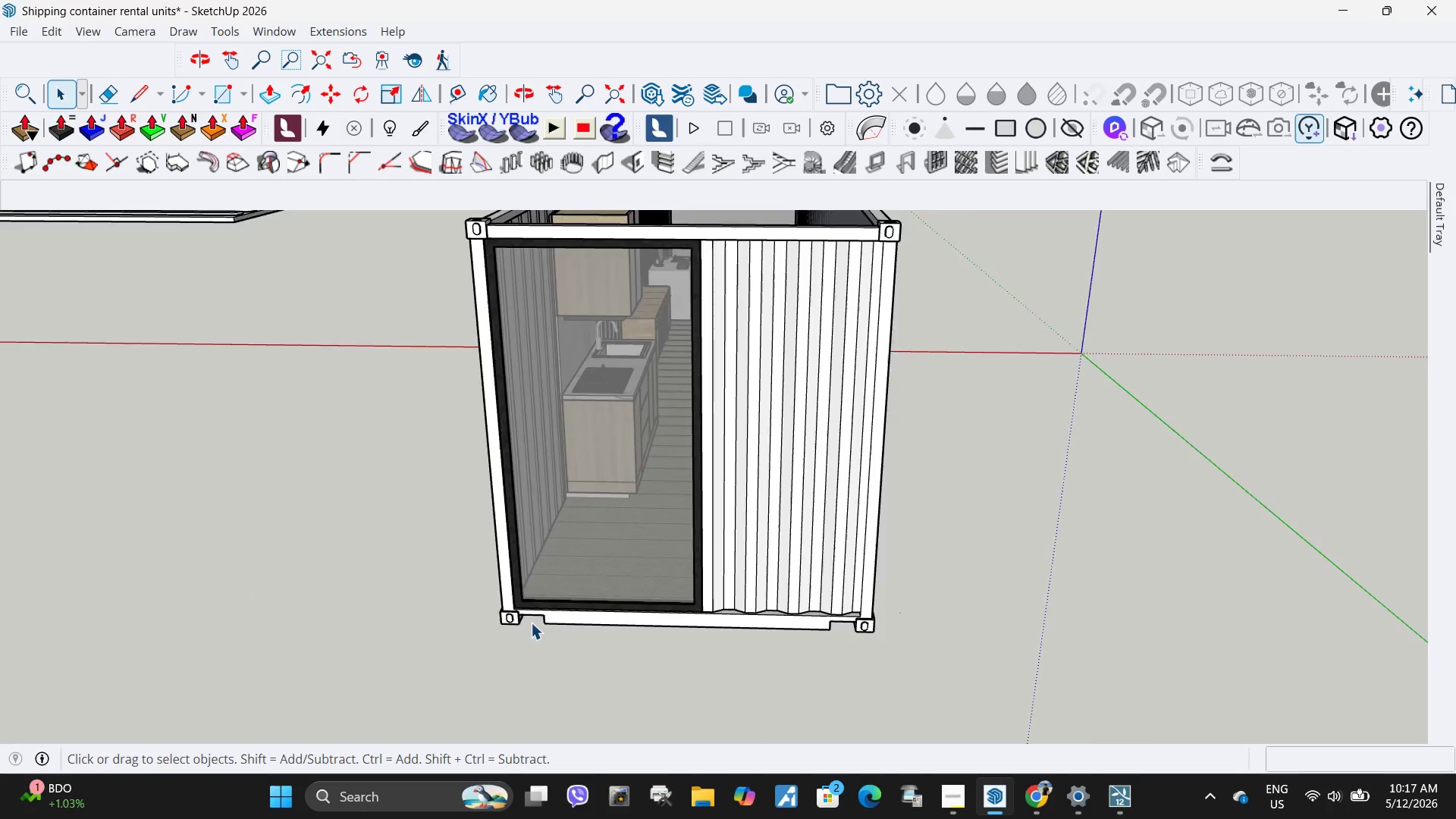 
key(Escape)
 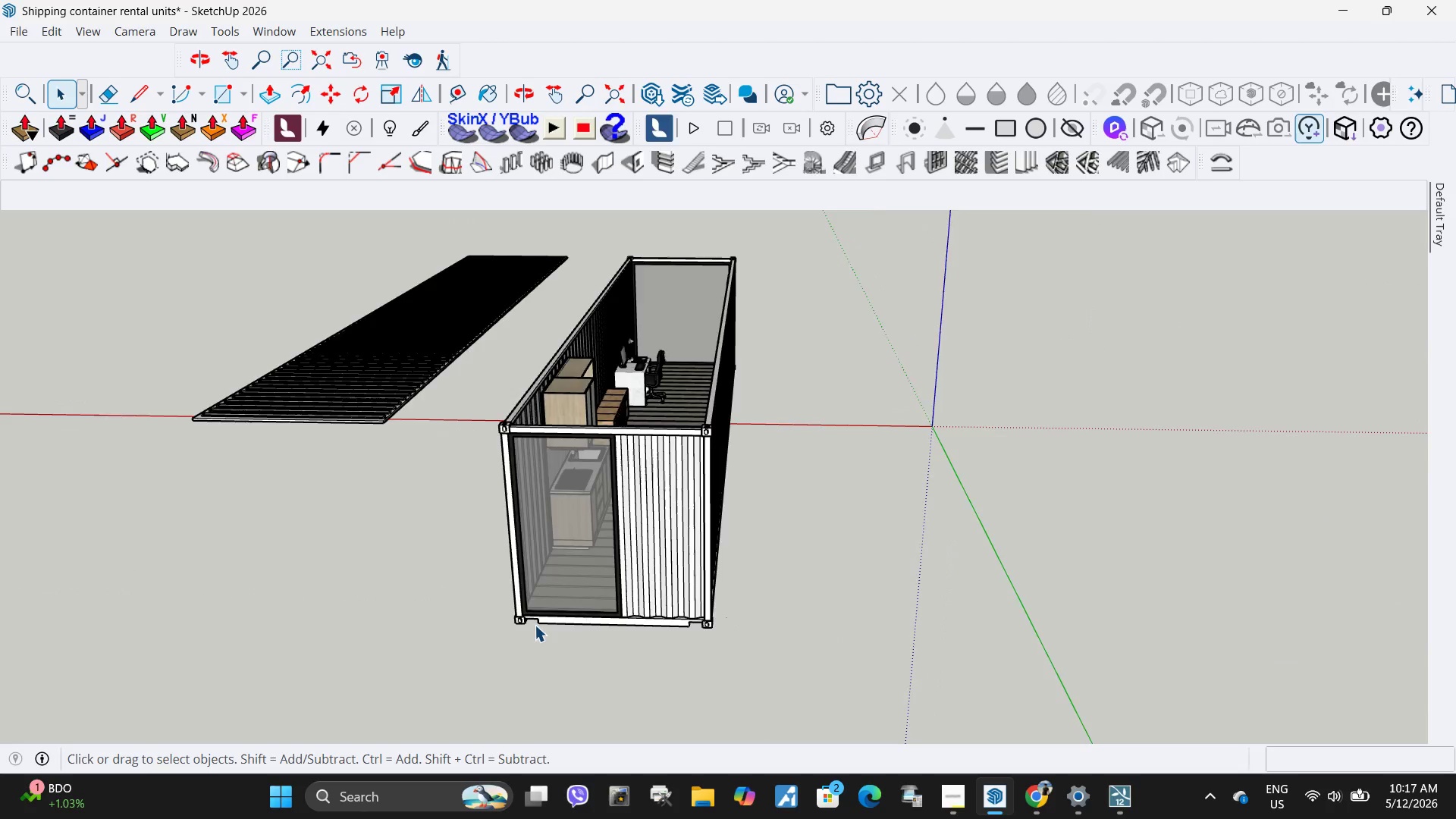 
key(Escape)
 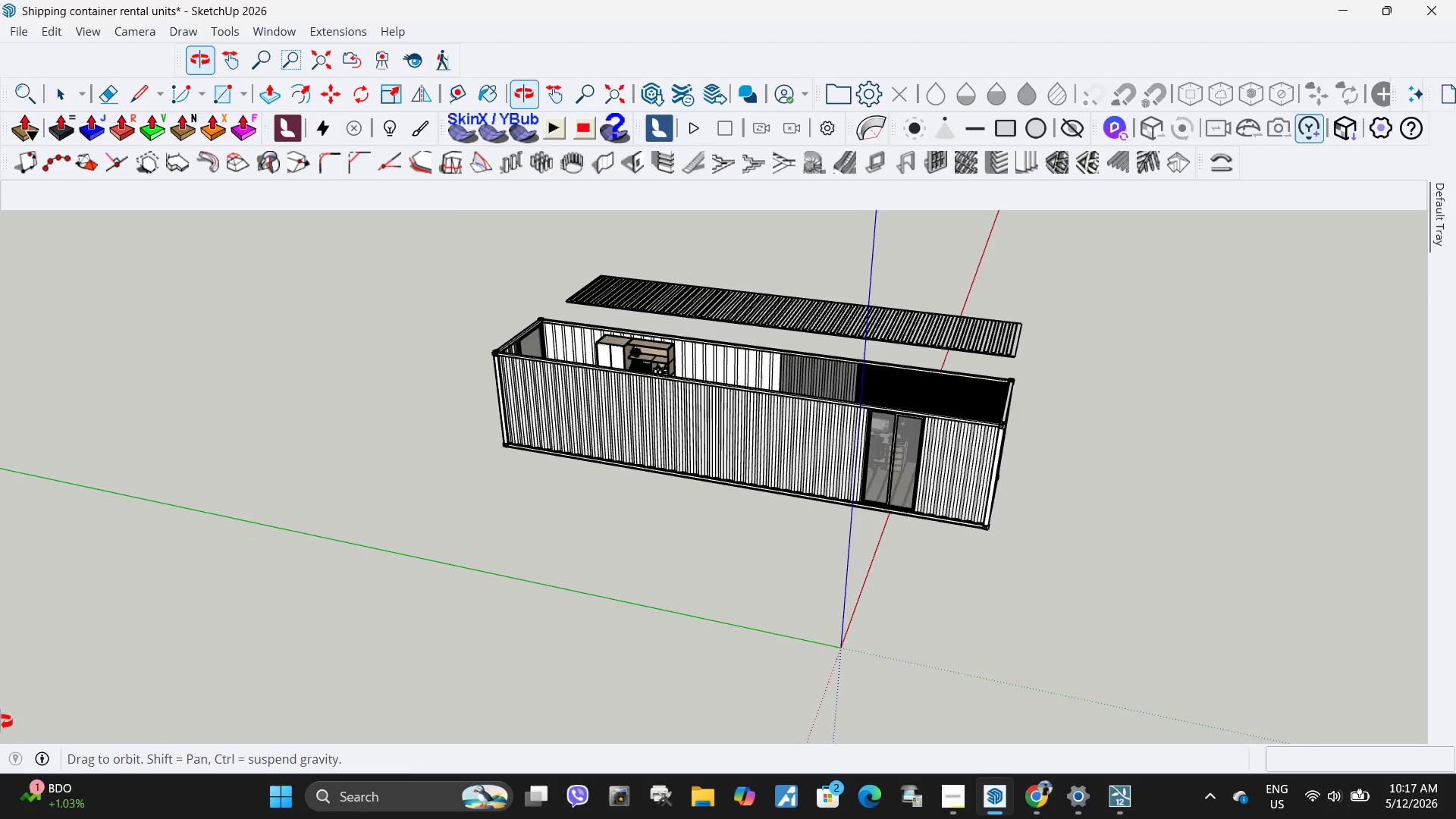 
scroll: coordinate [536, 638], scroll_direction: down, amount: 43.0
 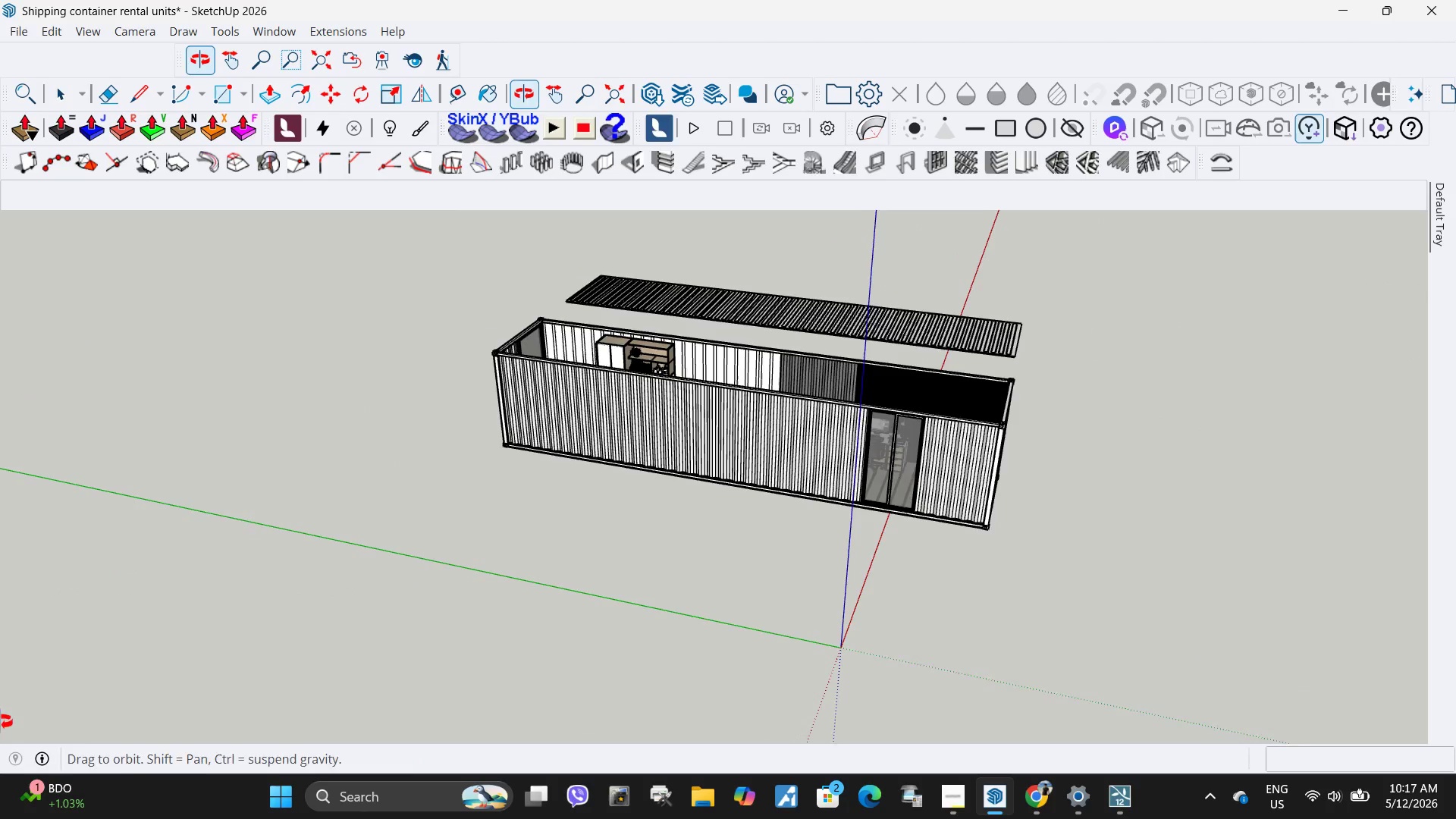 
scroll: coordinate [484, 466], scroll_direction: up, amount: 13.0
 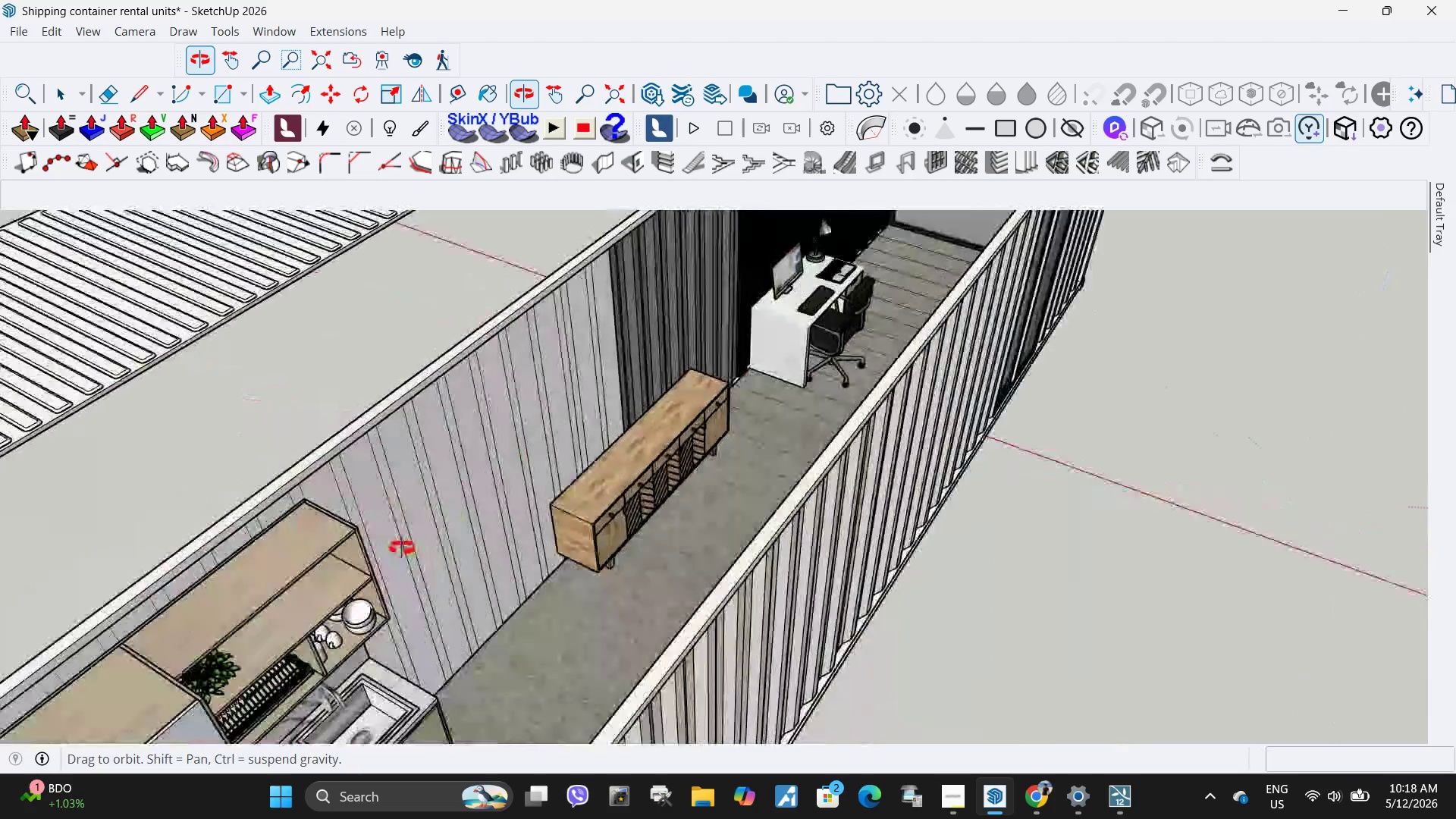 
scroll: coordinate [819, 565], scroll_direction: down, amount: 12.0
 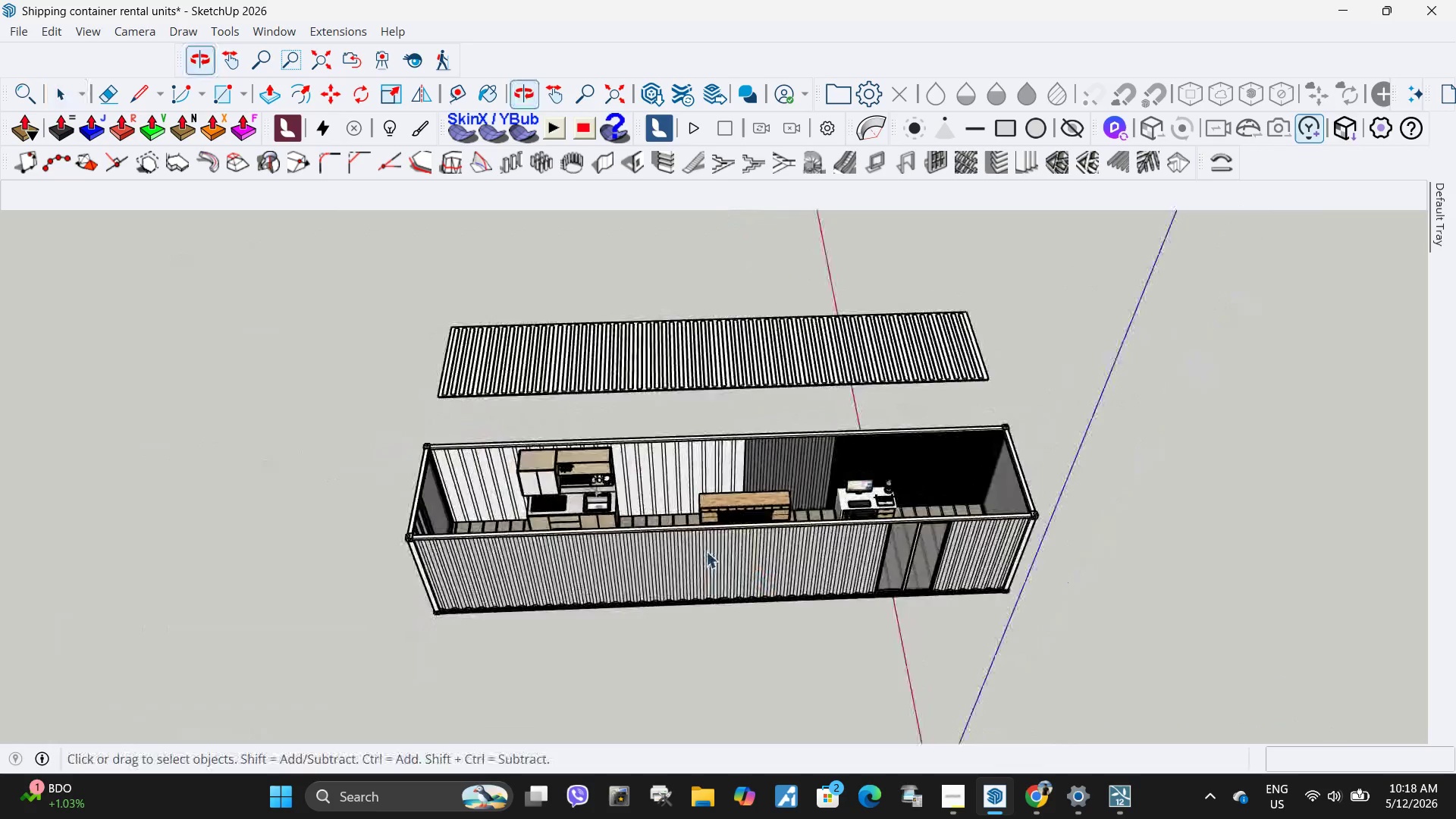 
scroll: coordinate [569, 516], scroll_direction: none, amount: 0.0
 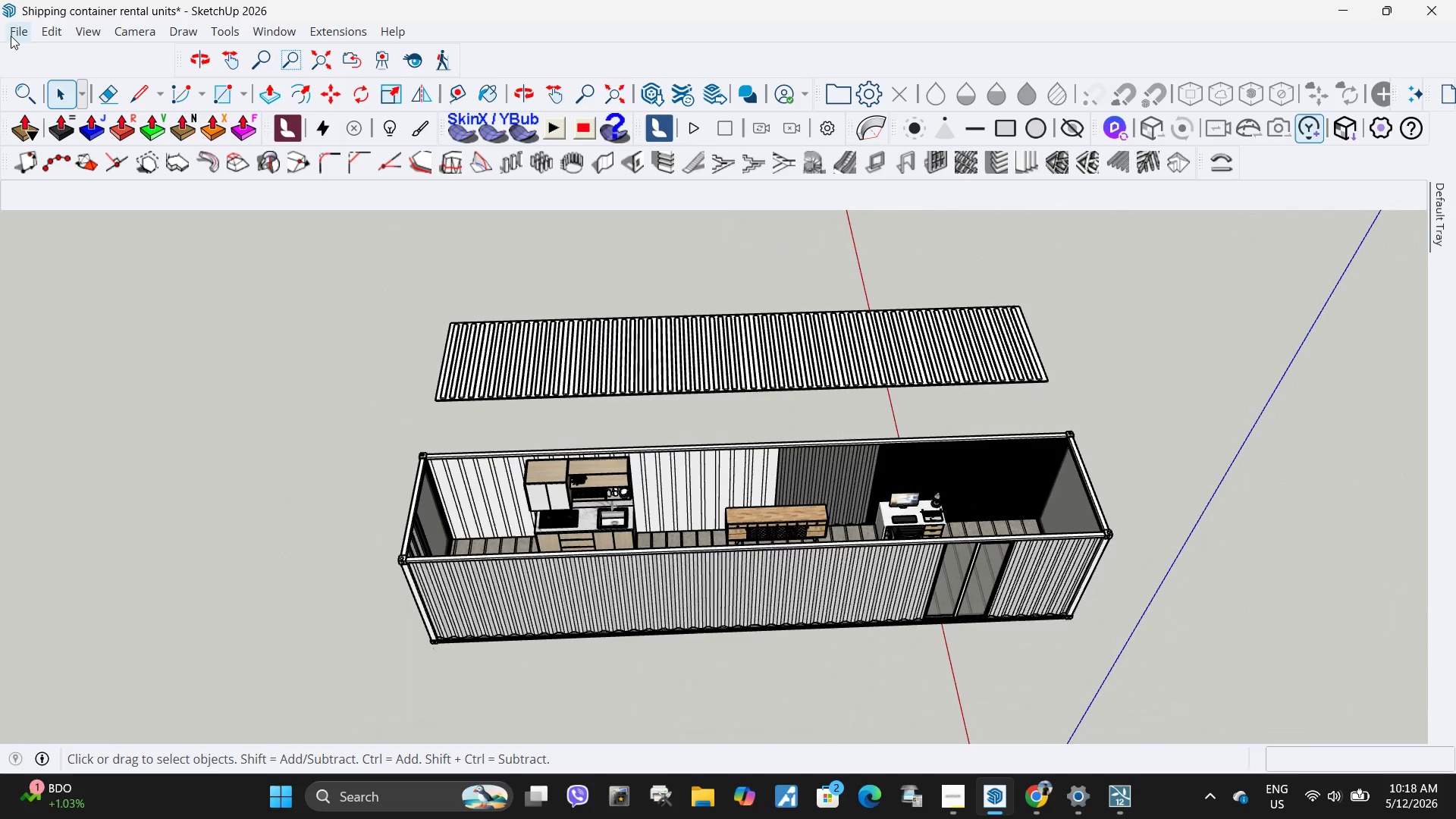 
left_click([13, 36])
 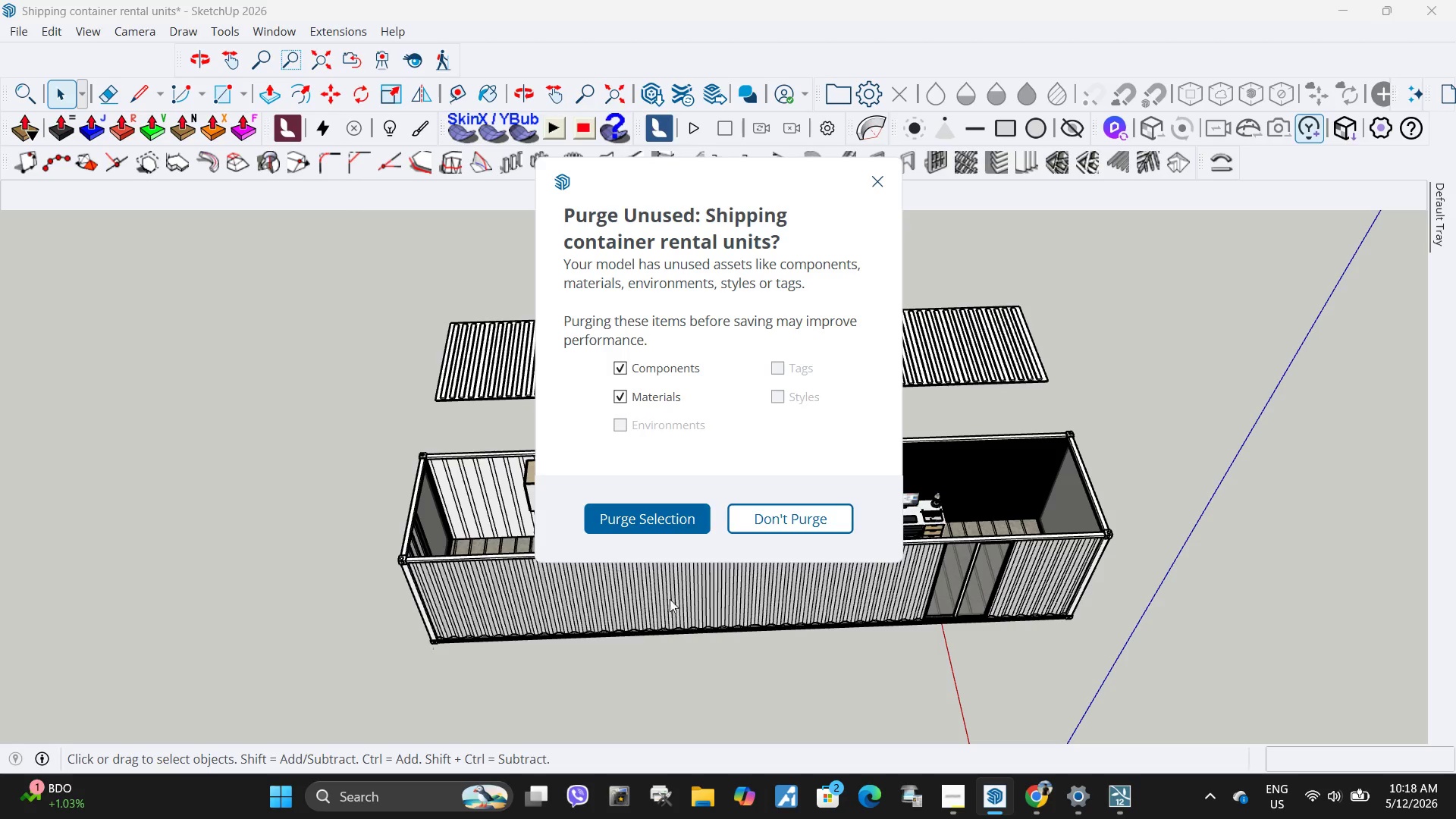 
left_click([664, 527])
 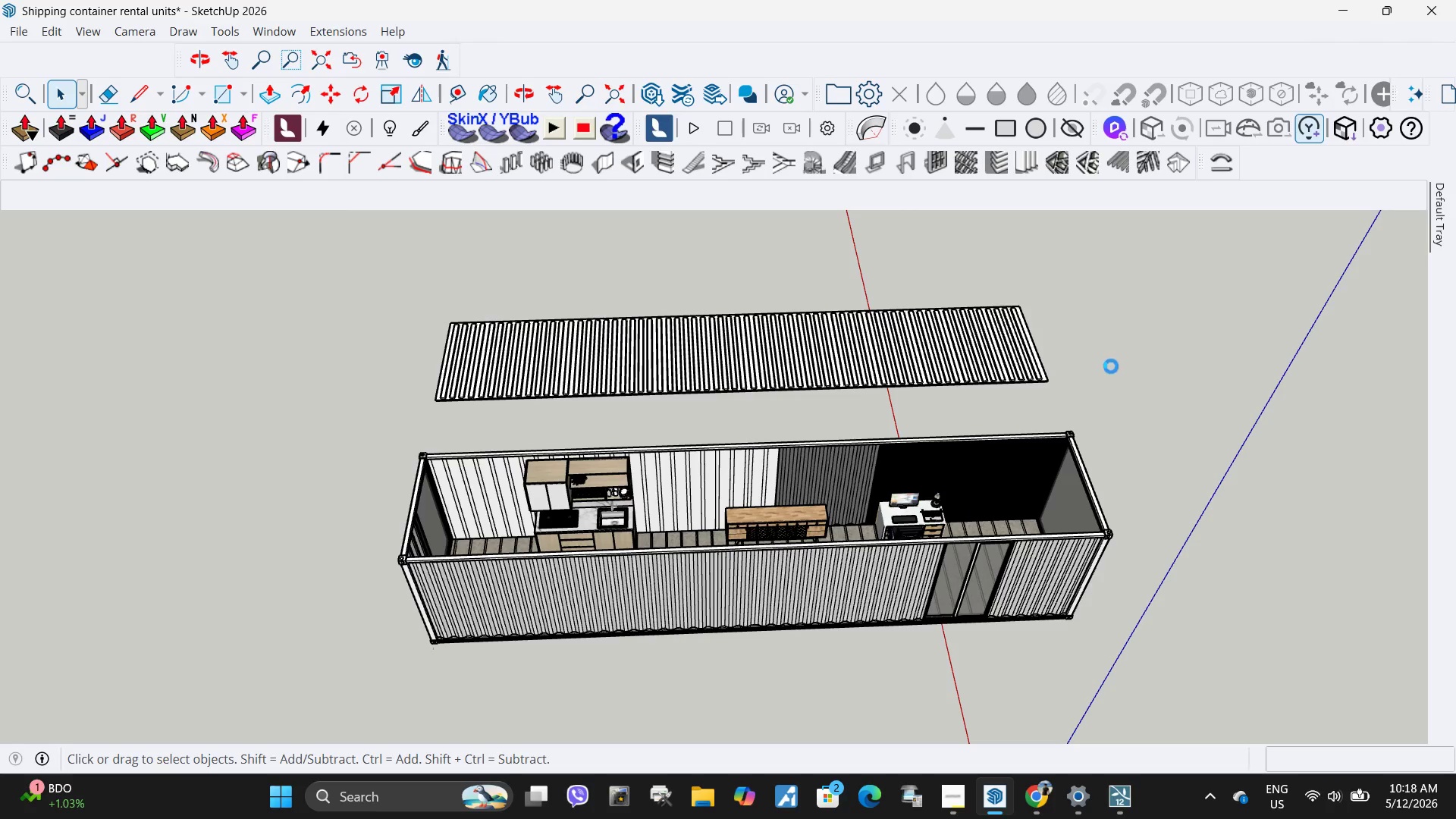 
scroll: coordinate [1018, 391], scroll_direction: up, amount: 13.0
 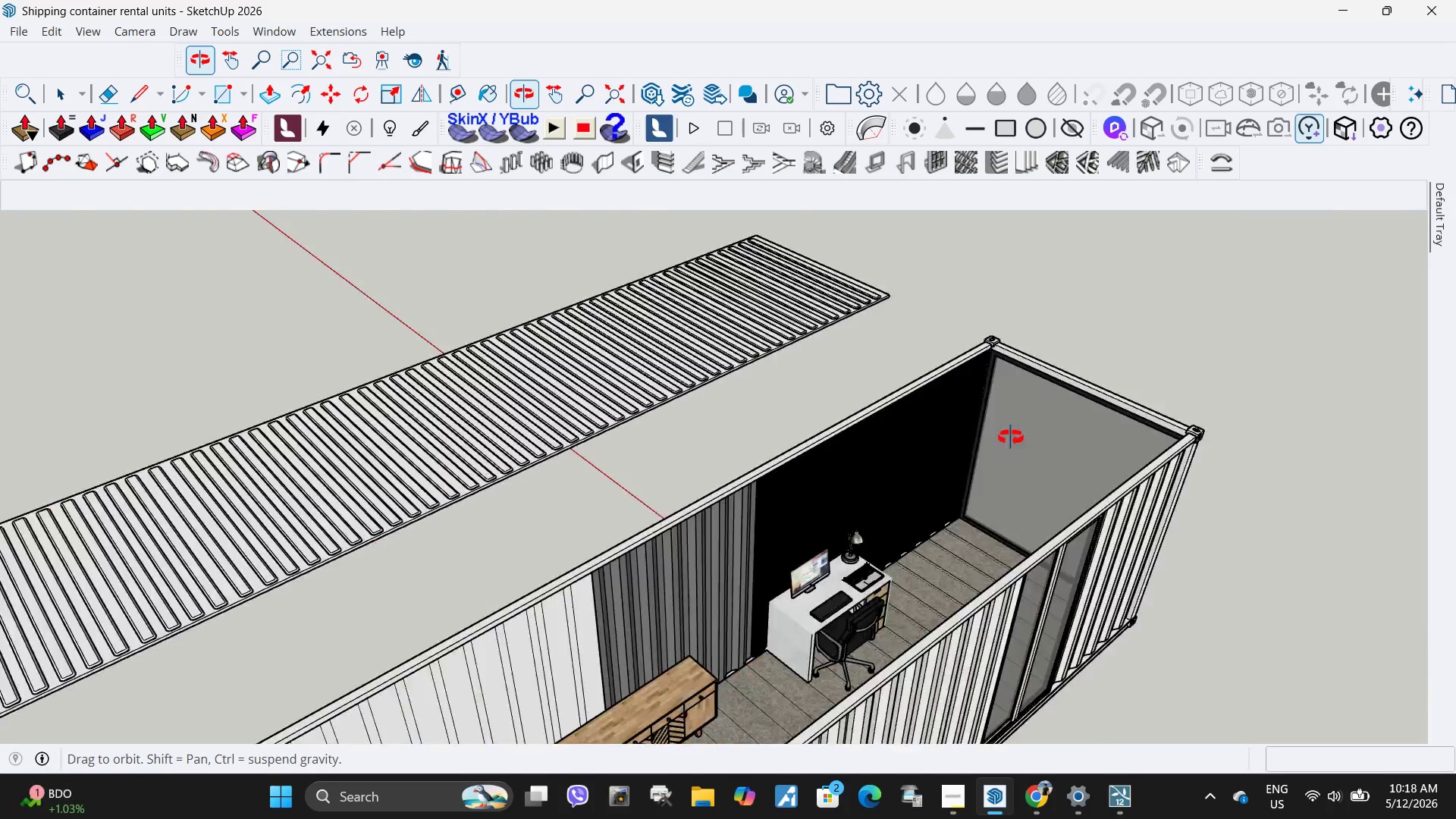 
left_click([982, 507])
 